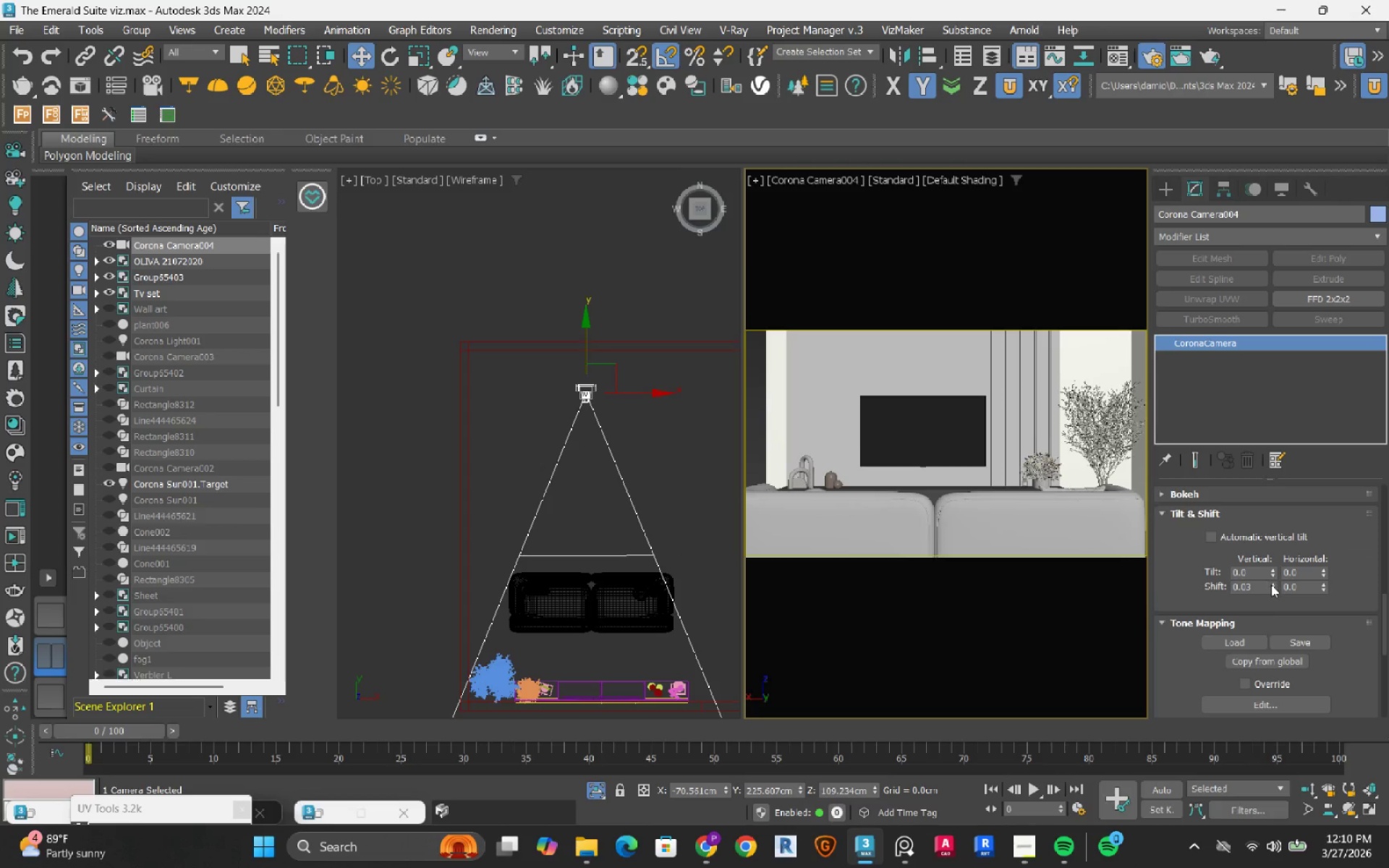 
triple_click([1271, 584])
 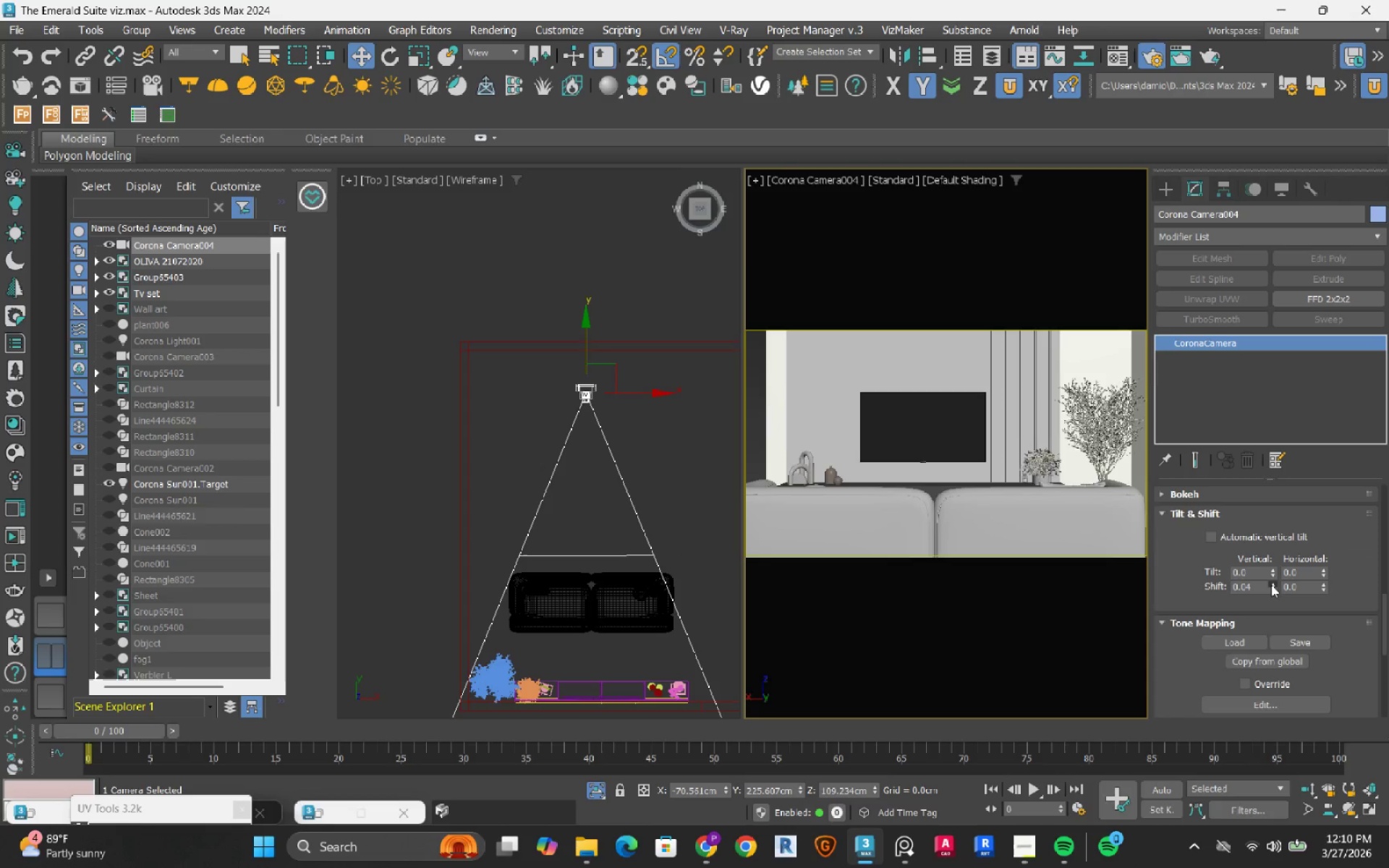 
triple_click([1271, 584])
 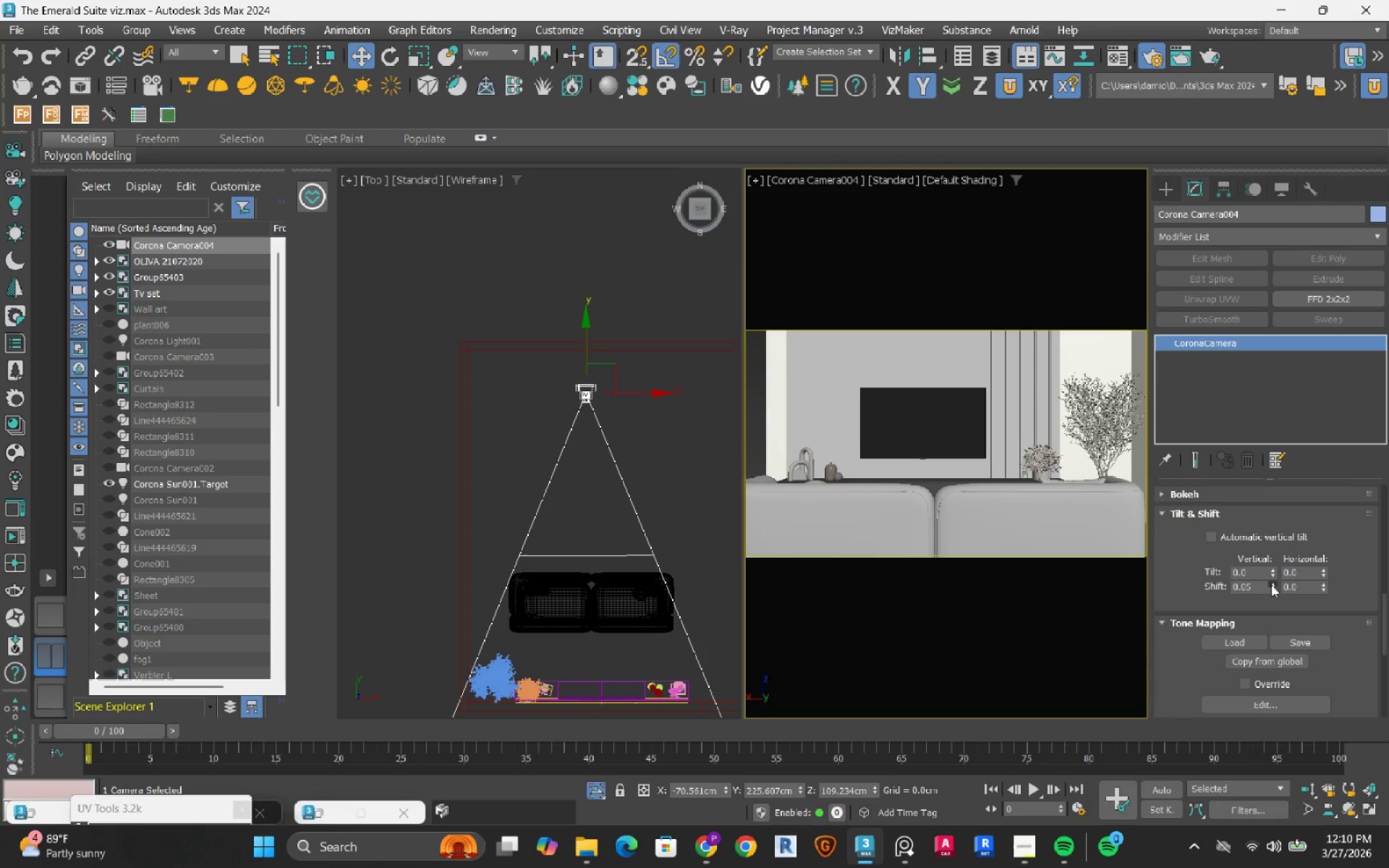 
triple_click([1271, 584])
 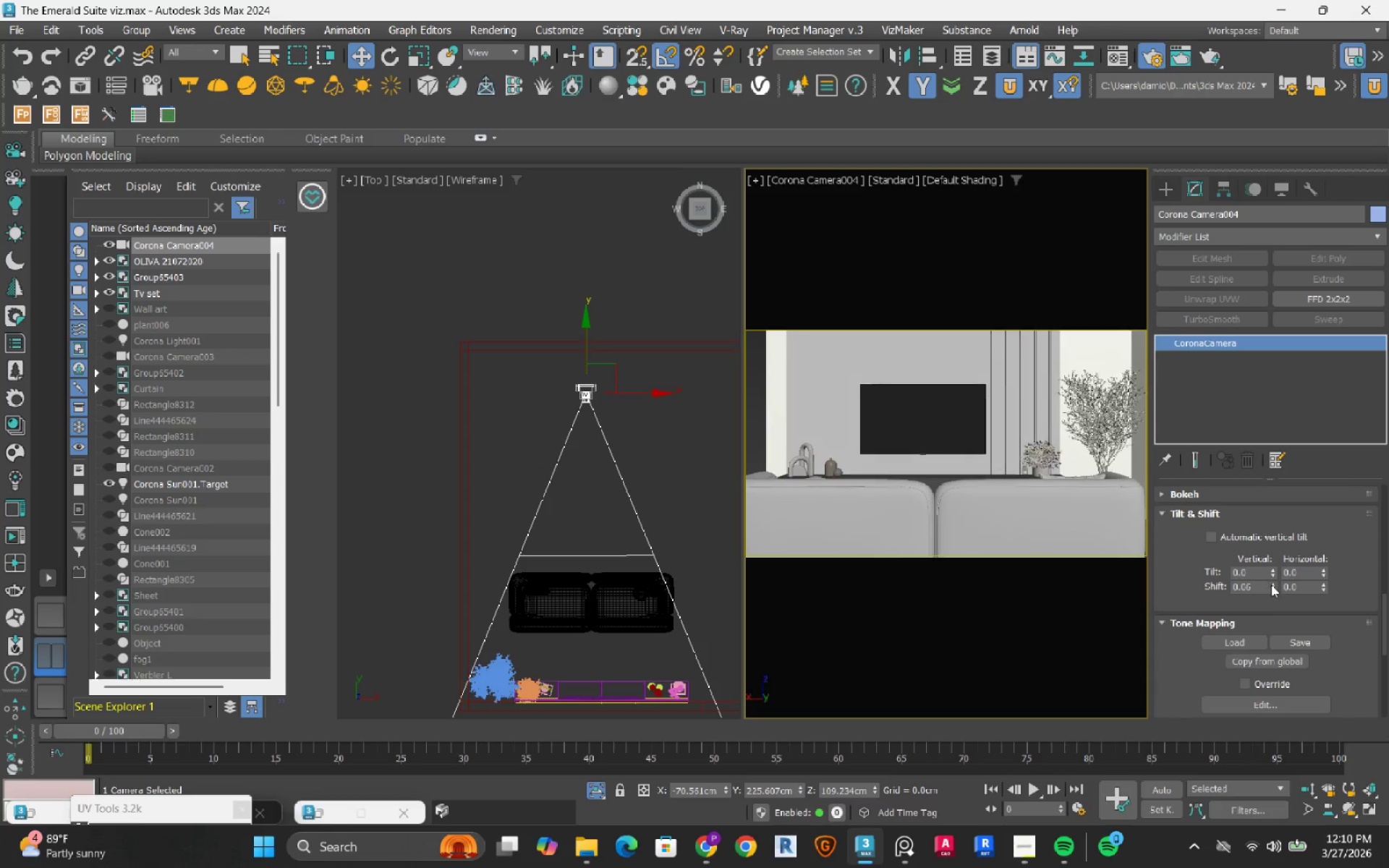 
triple_click([1271, 584])
 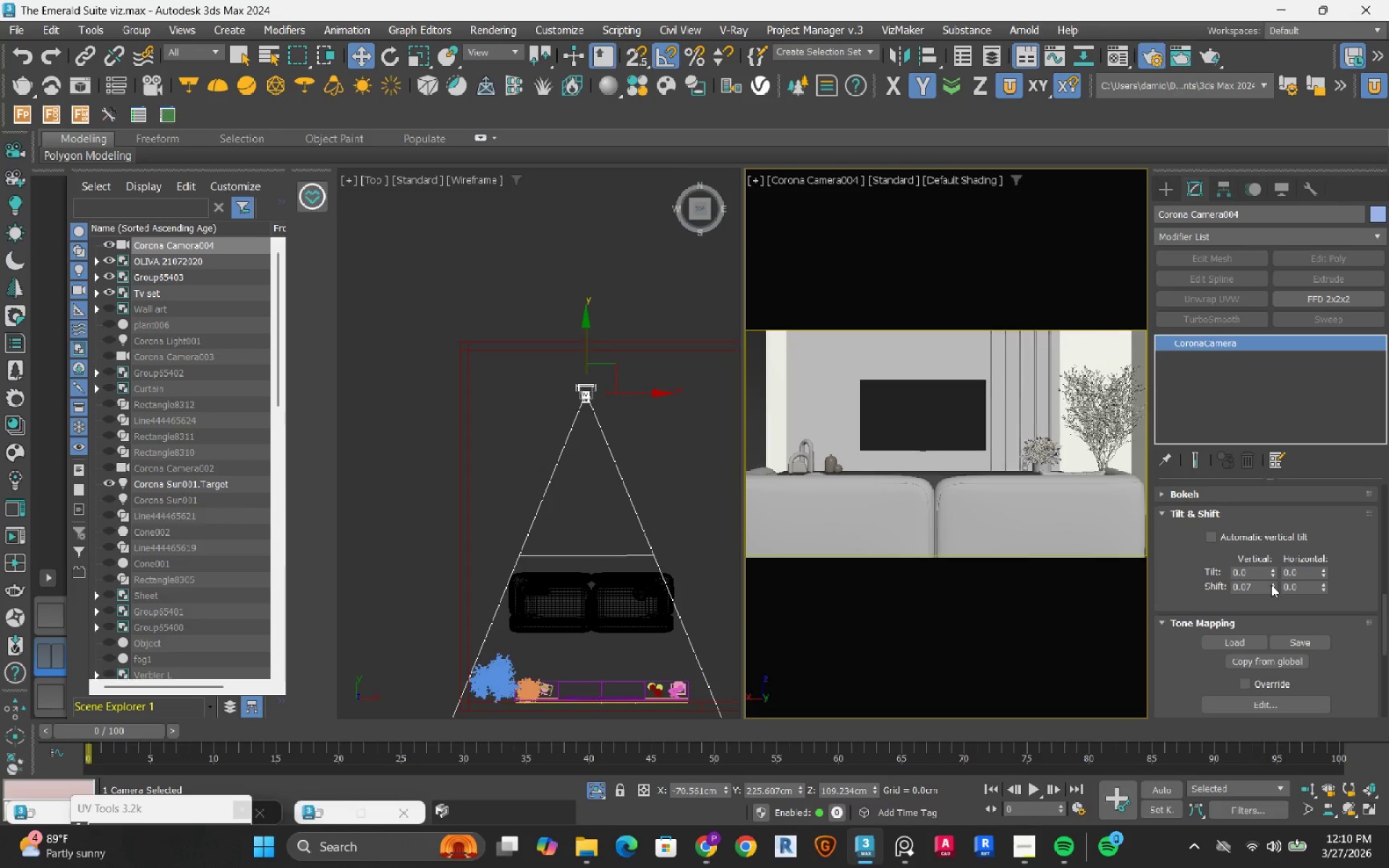 
triple_click([1271, 584])
 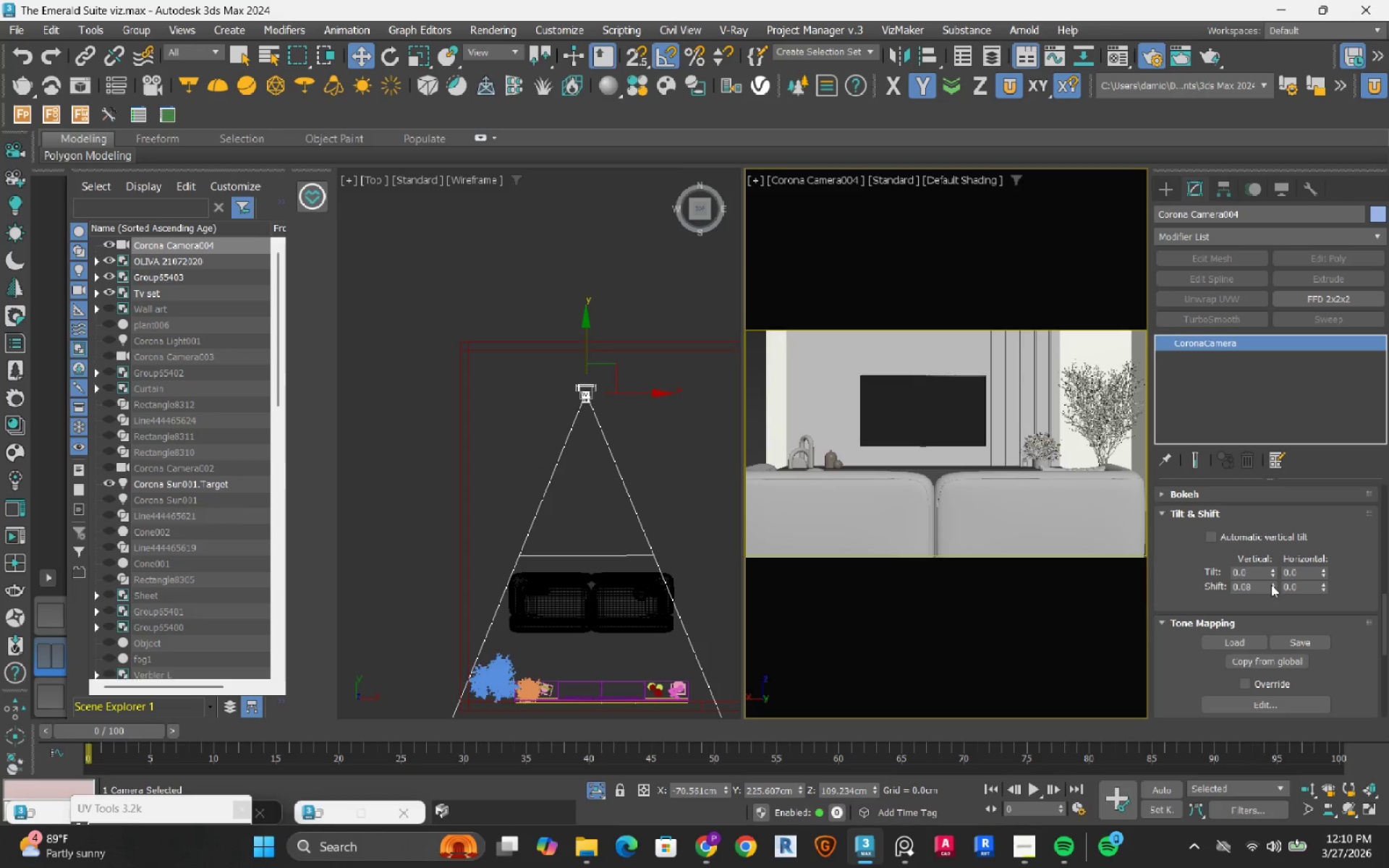 
triple_click([1271, 584])
 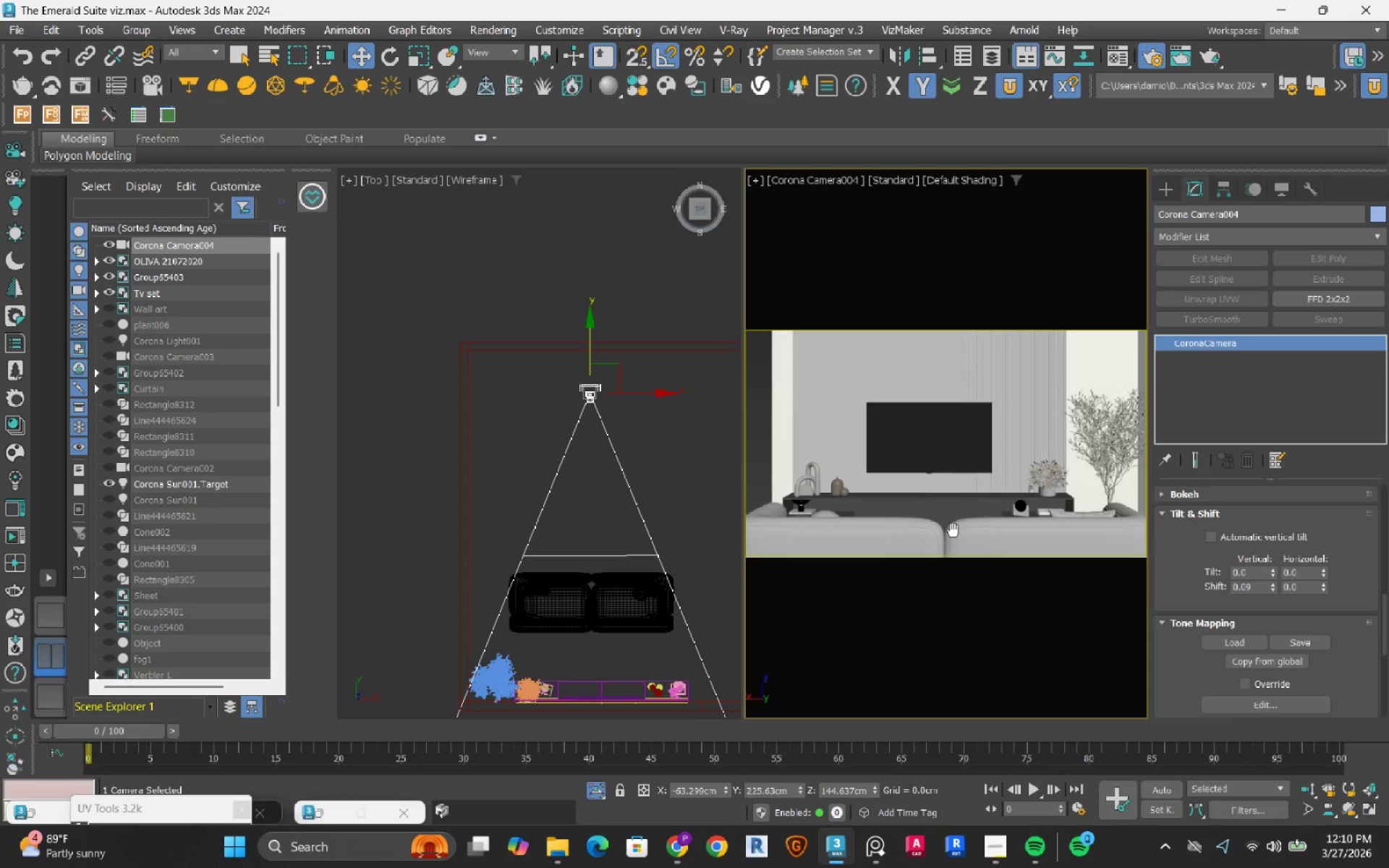 
wait(10.42)
 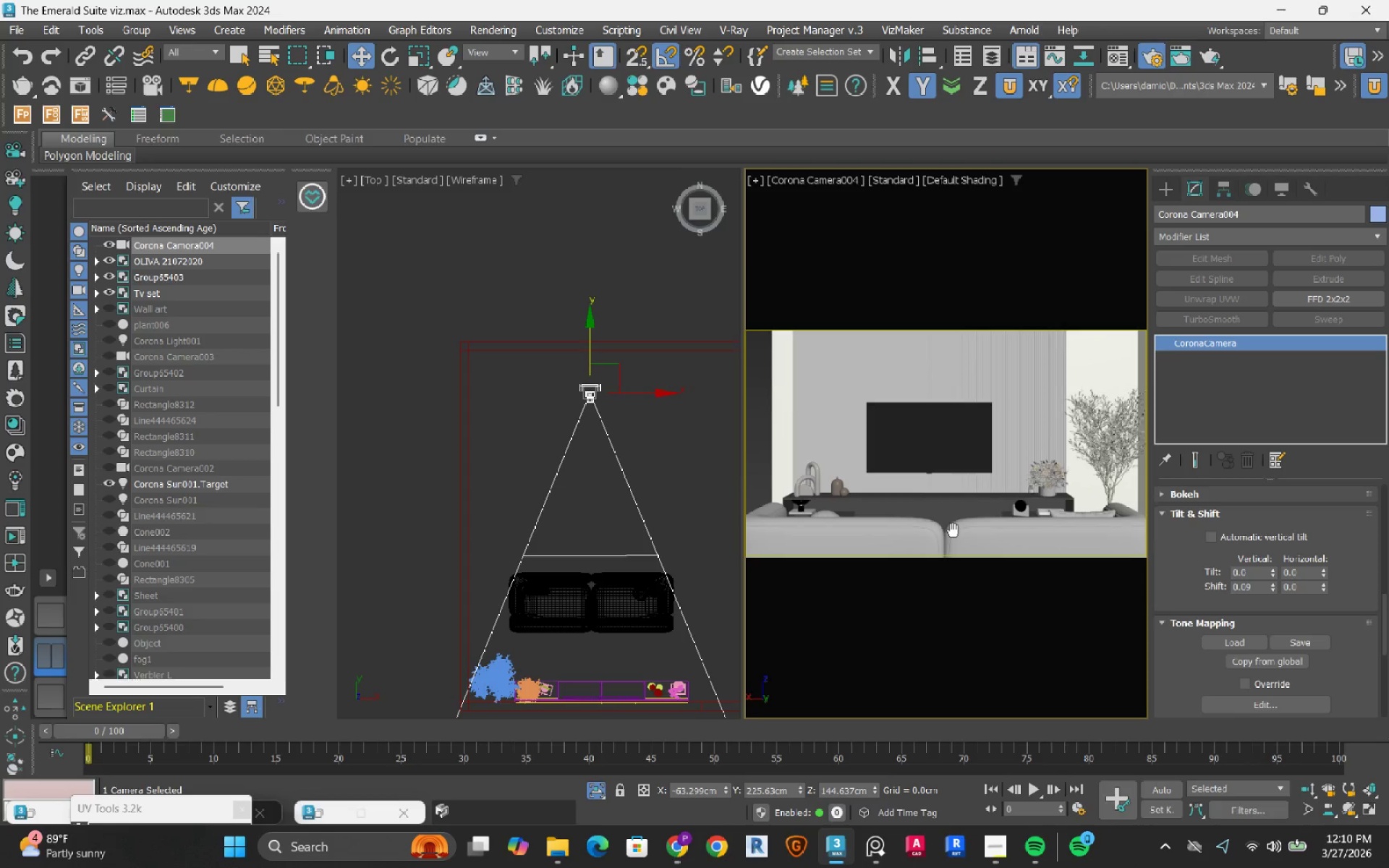 
left_click([599, 392])
 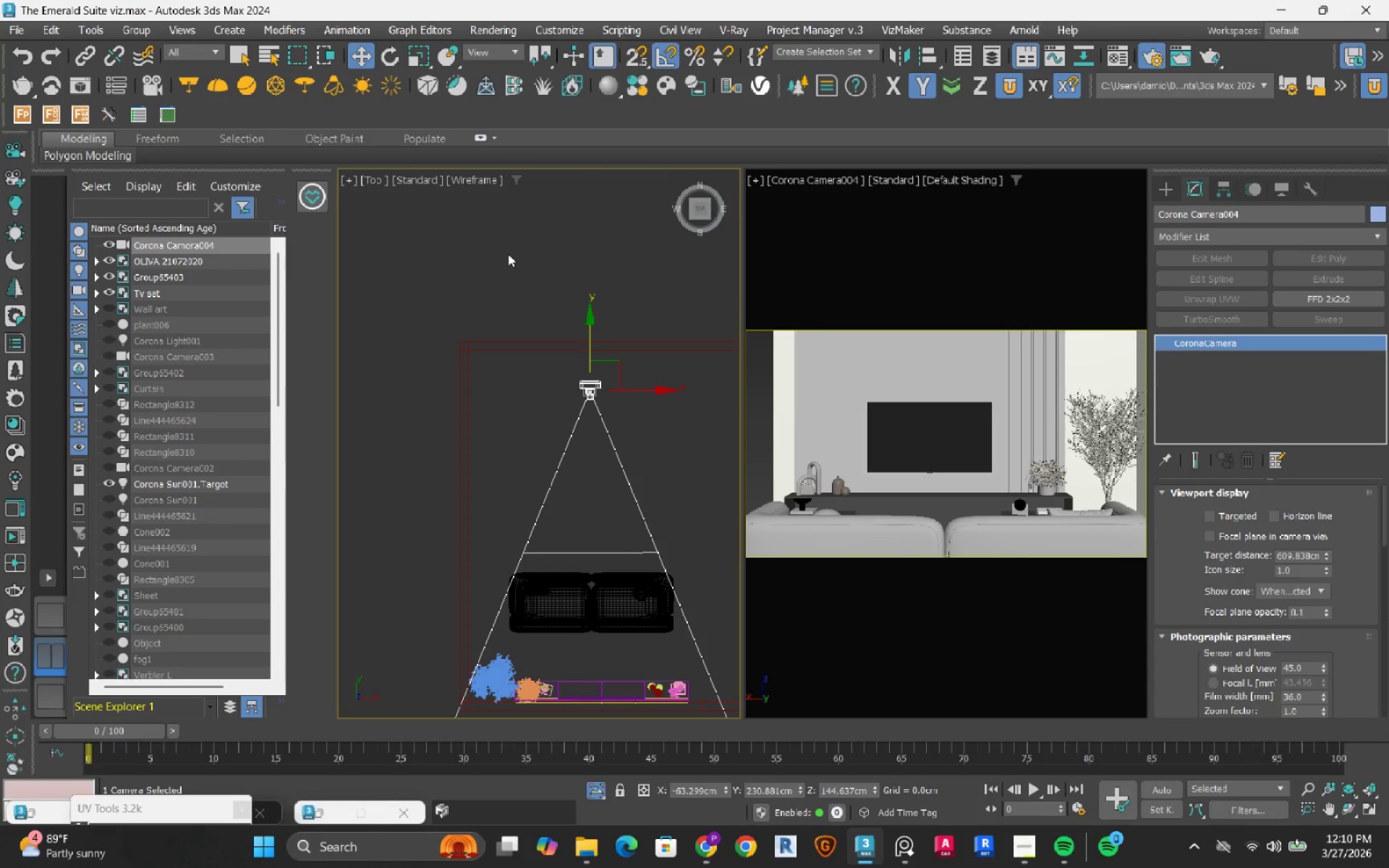 
key(E)
 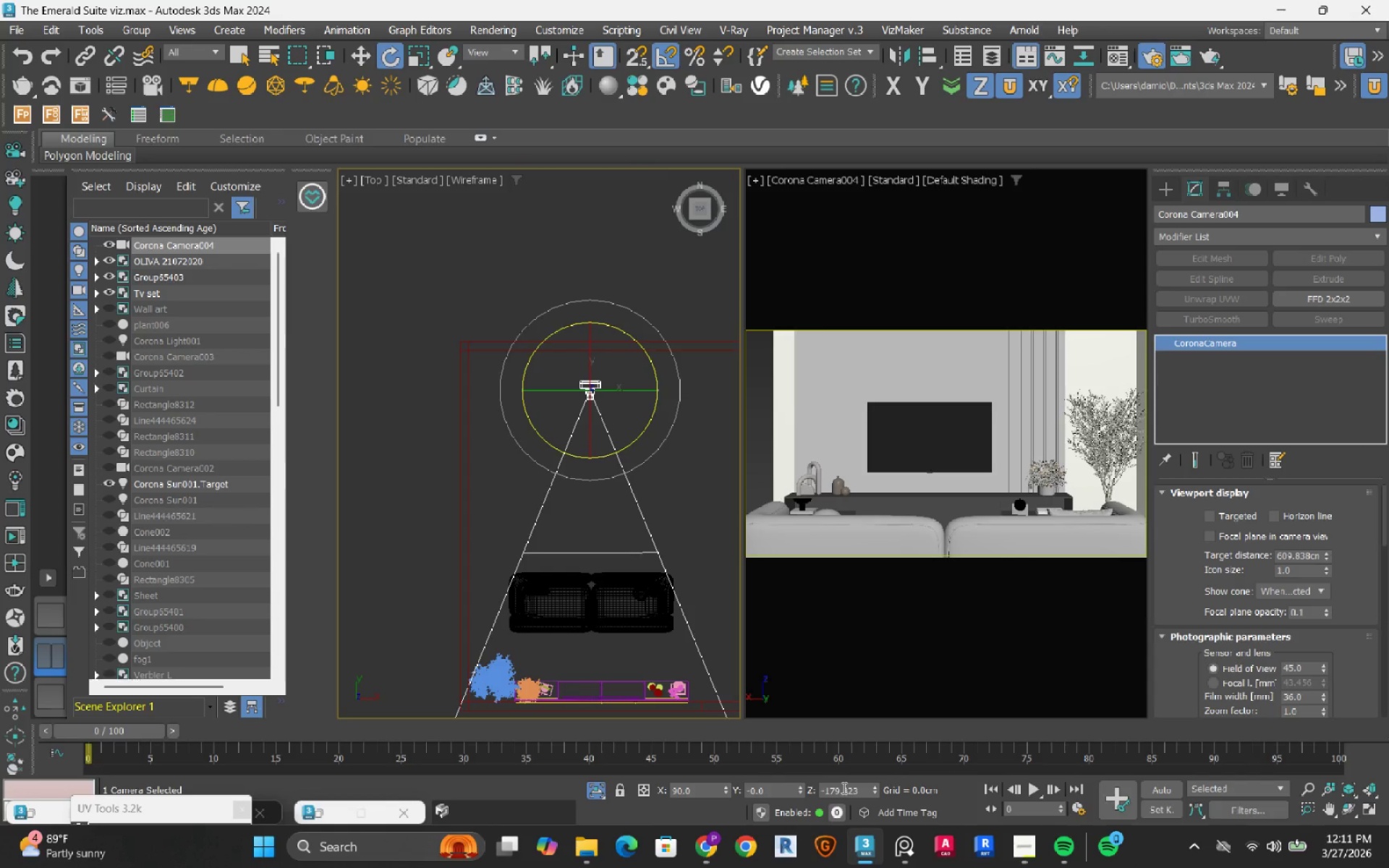 
double_click([843, 788])
 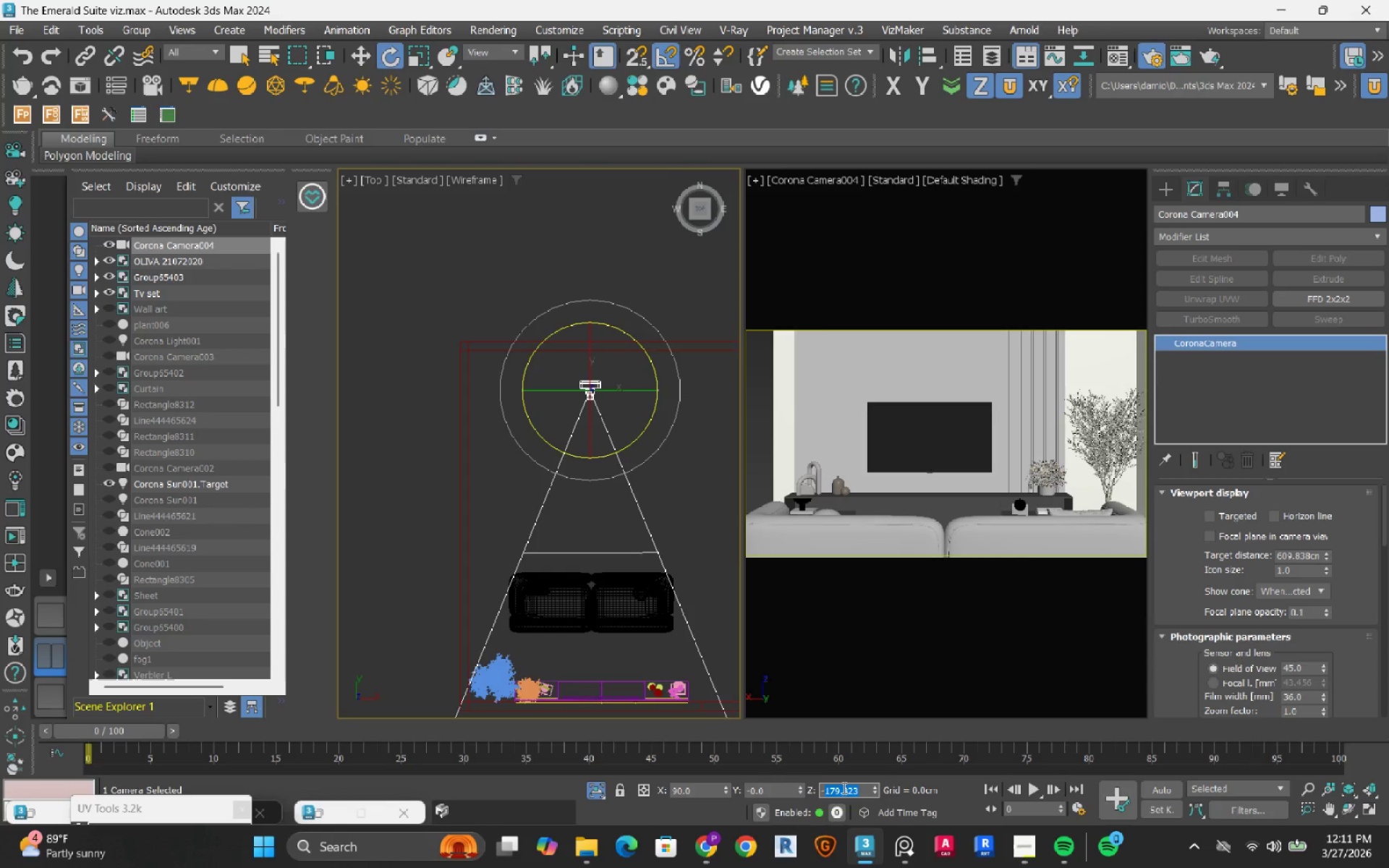 
key(Numpad1)
 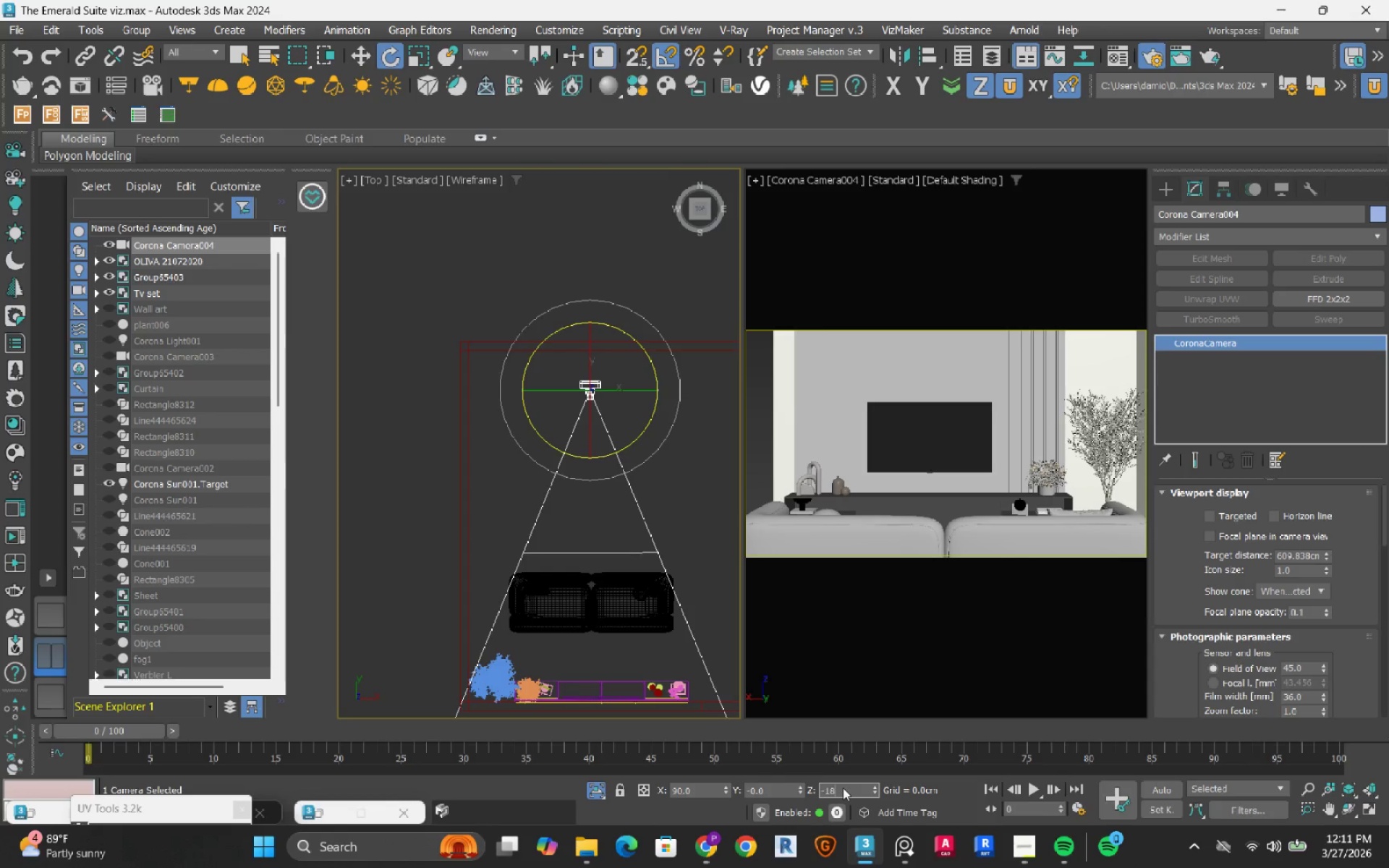 
key(Numpad8)
 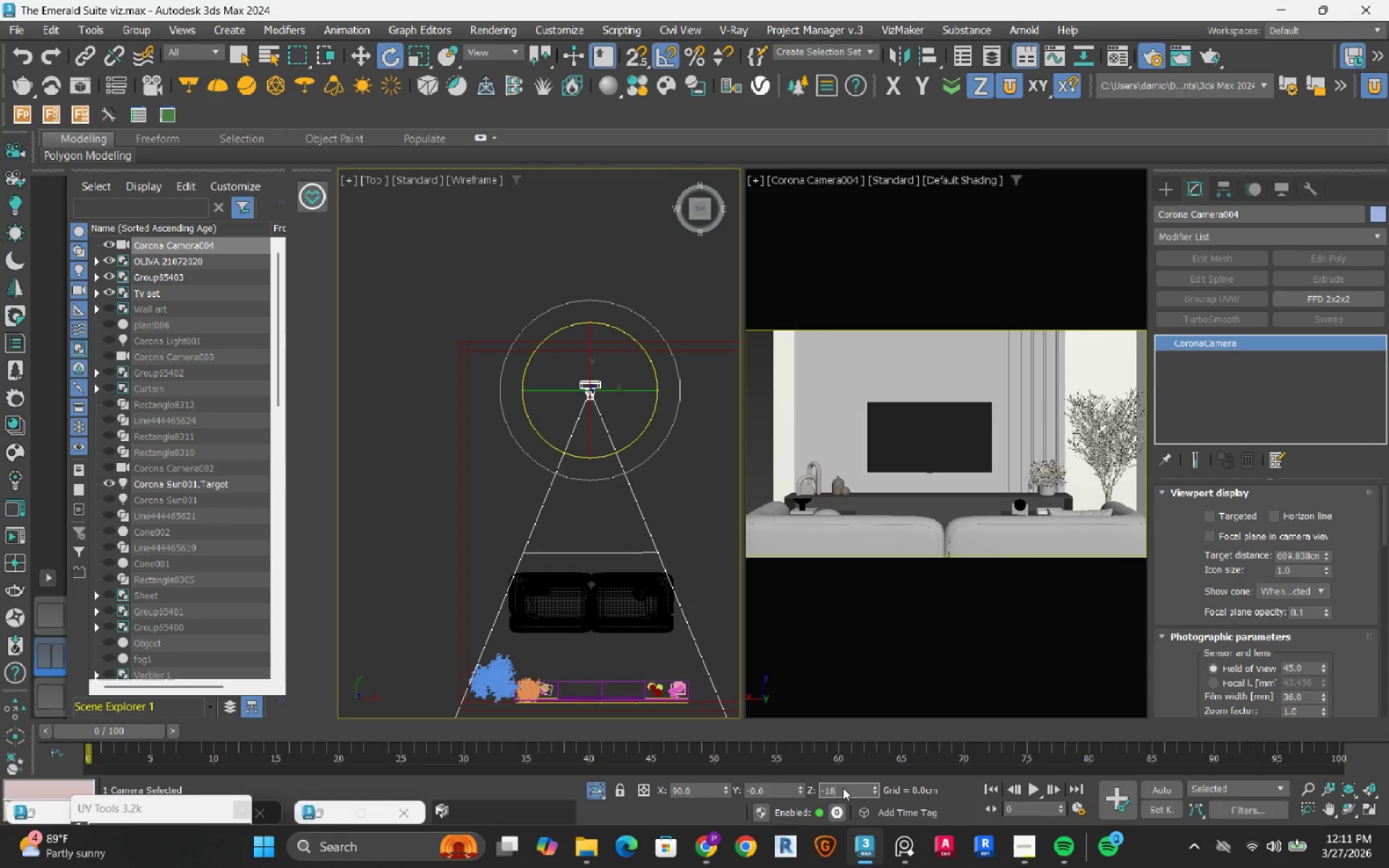 
key(Numpad0)
 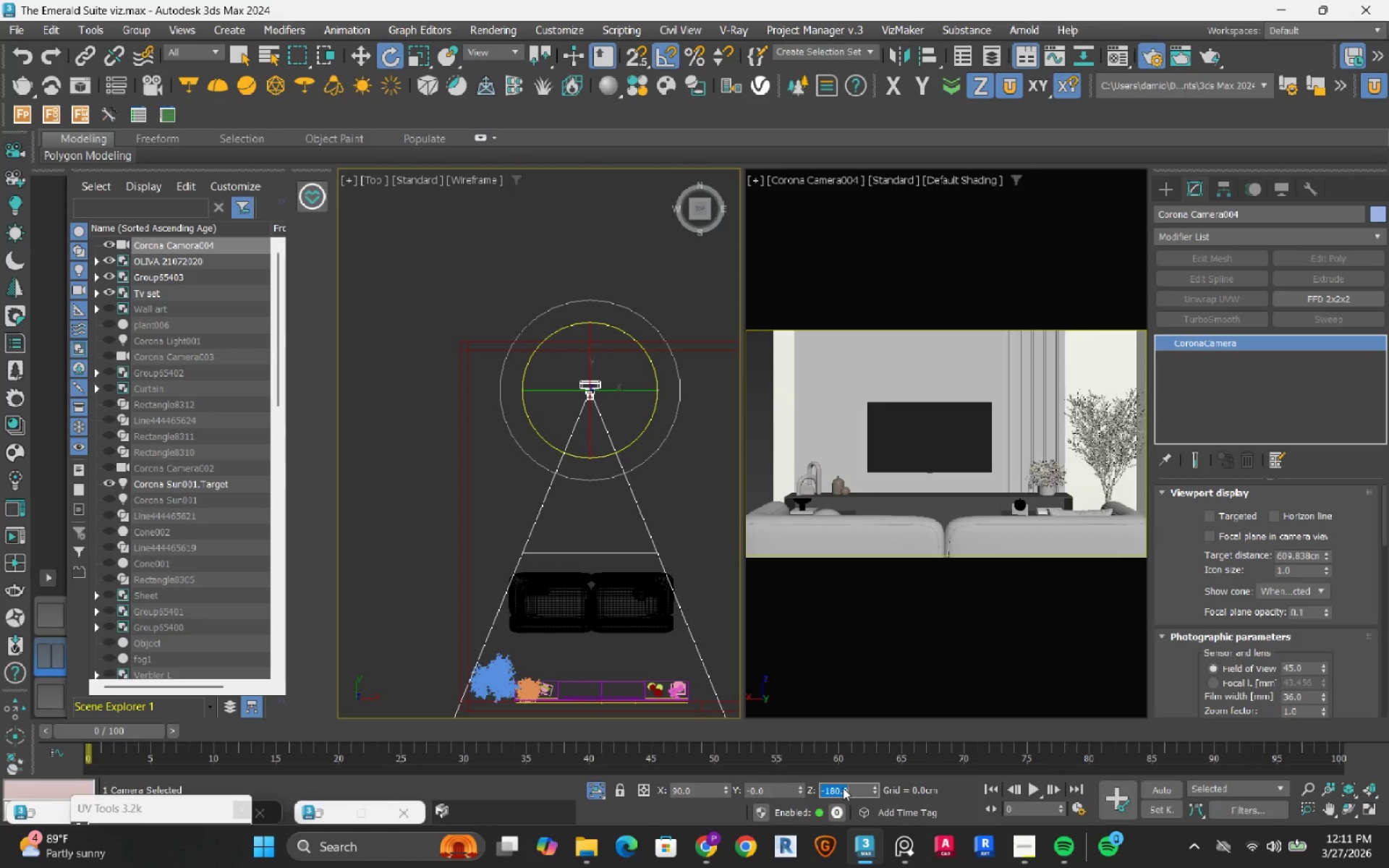 
key(NumpadEnter)
 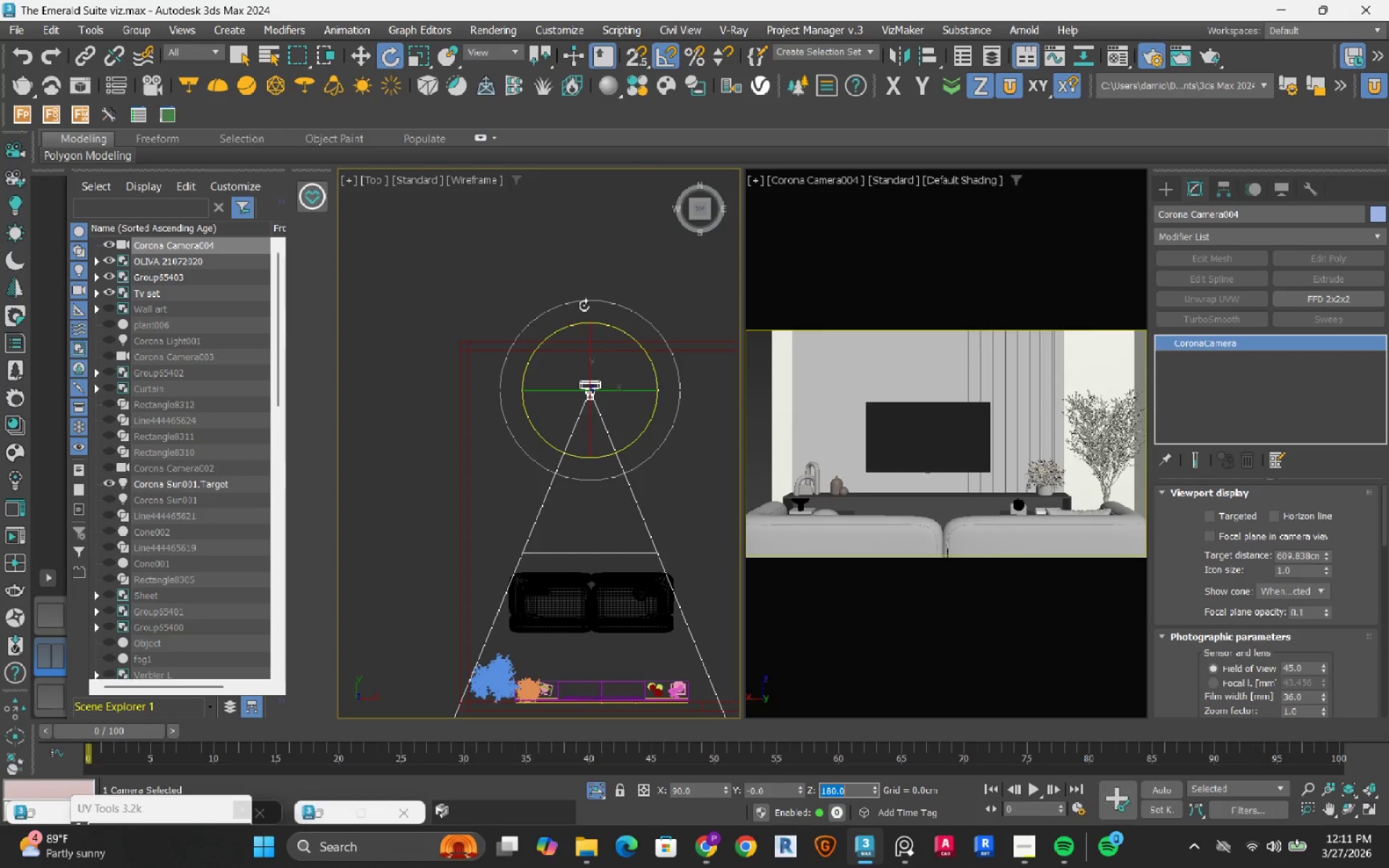 
left_click_drag(start_coordinate=[595, 252], to_coordinate=[598, 250])
 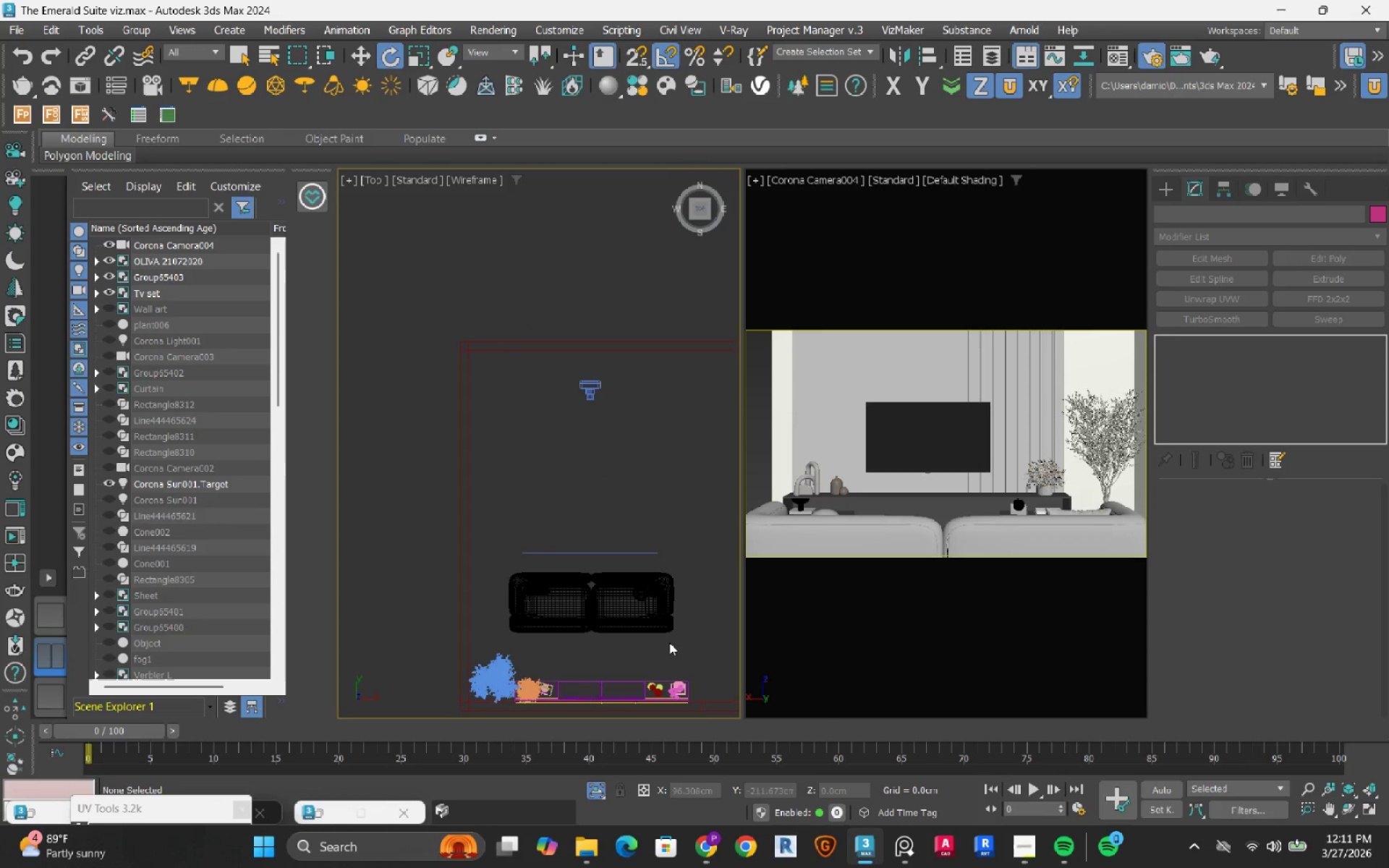 
left_click([590, 793])
 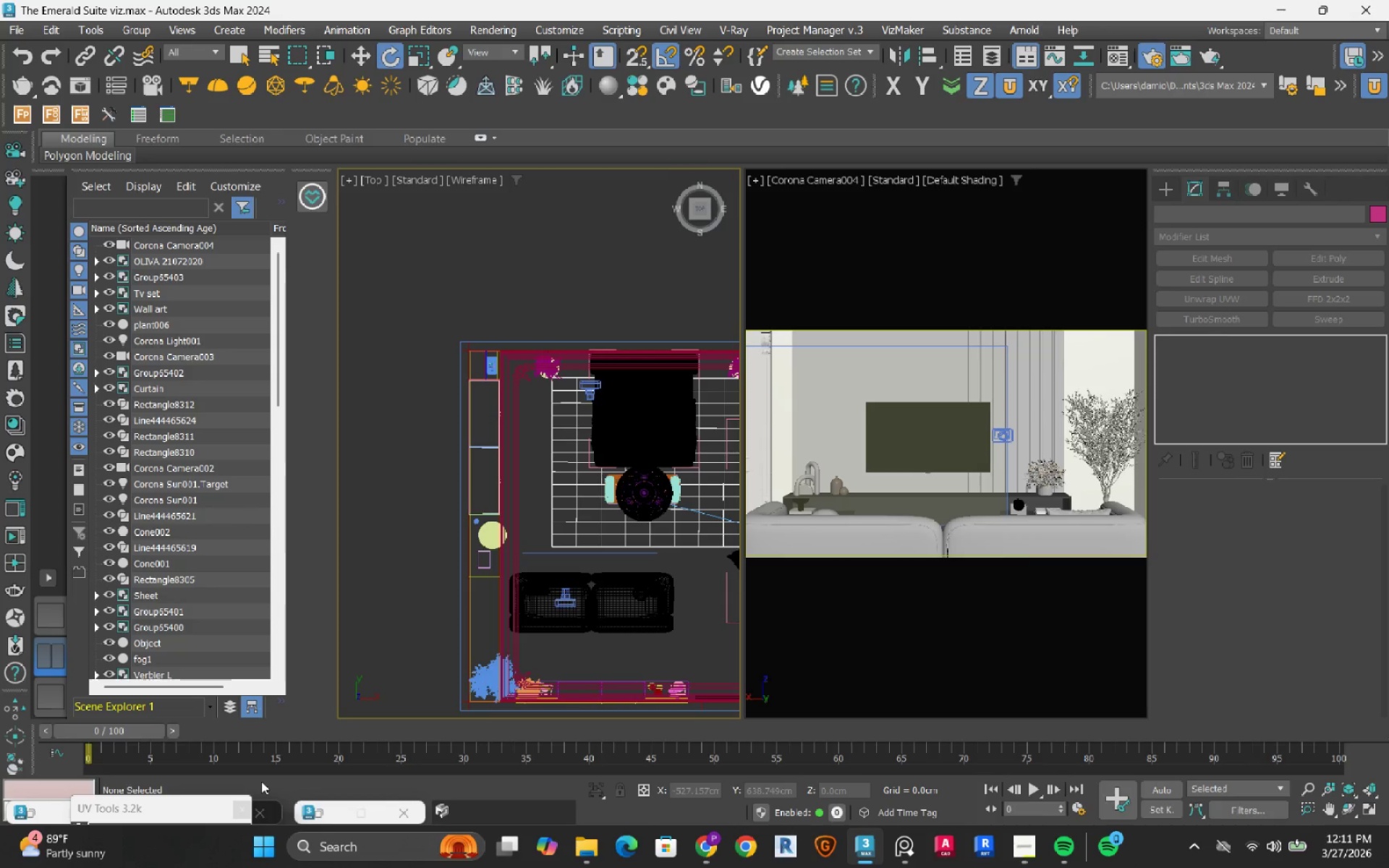 
left_click_drag(start_coordinate=[139, 807], to_coordinate=[302, 788])
 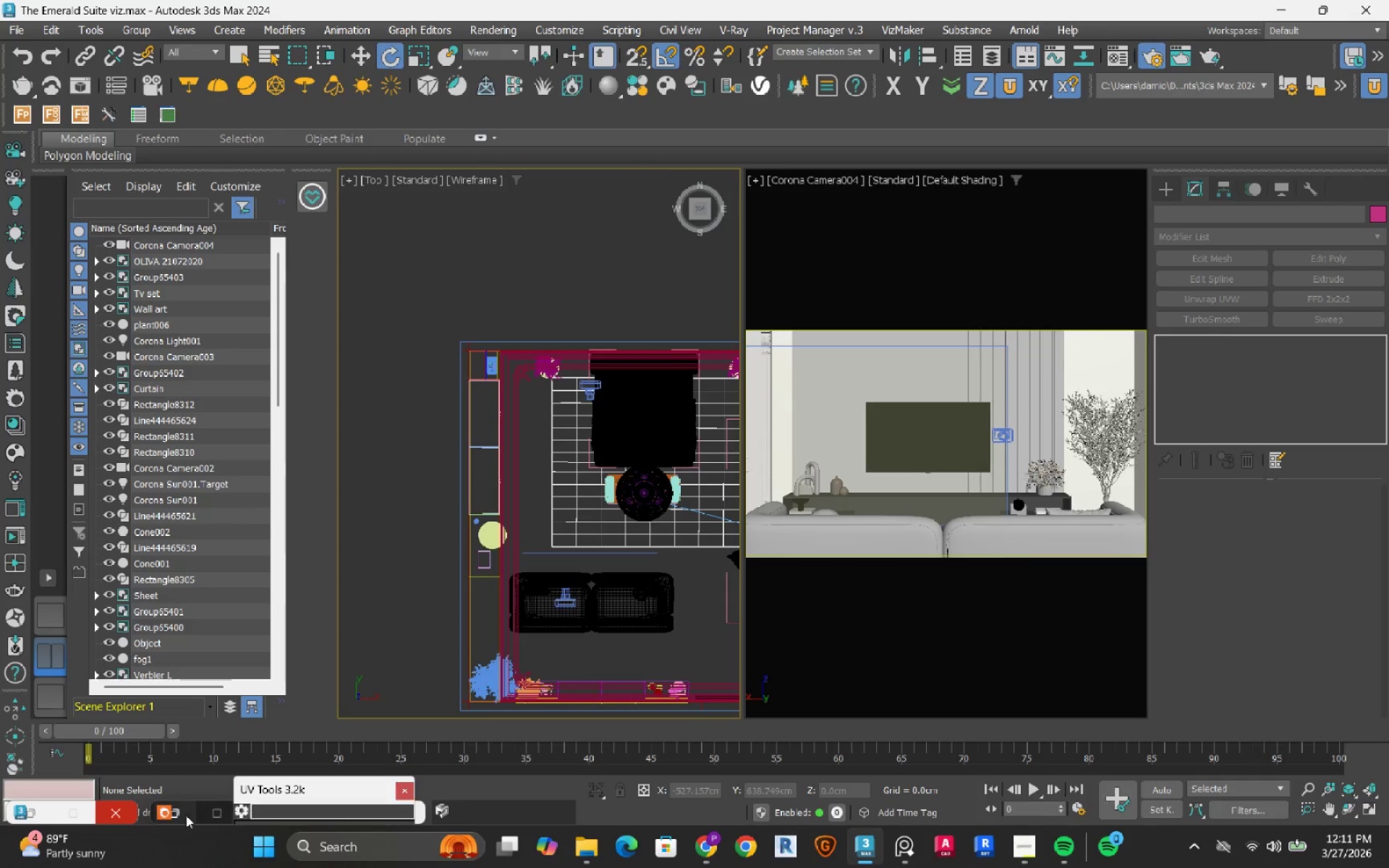 
left_click([186, 815])
 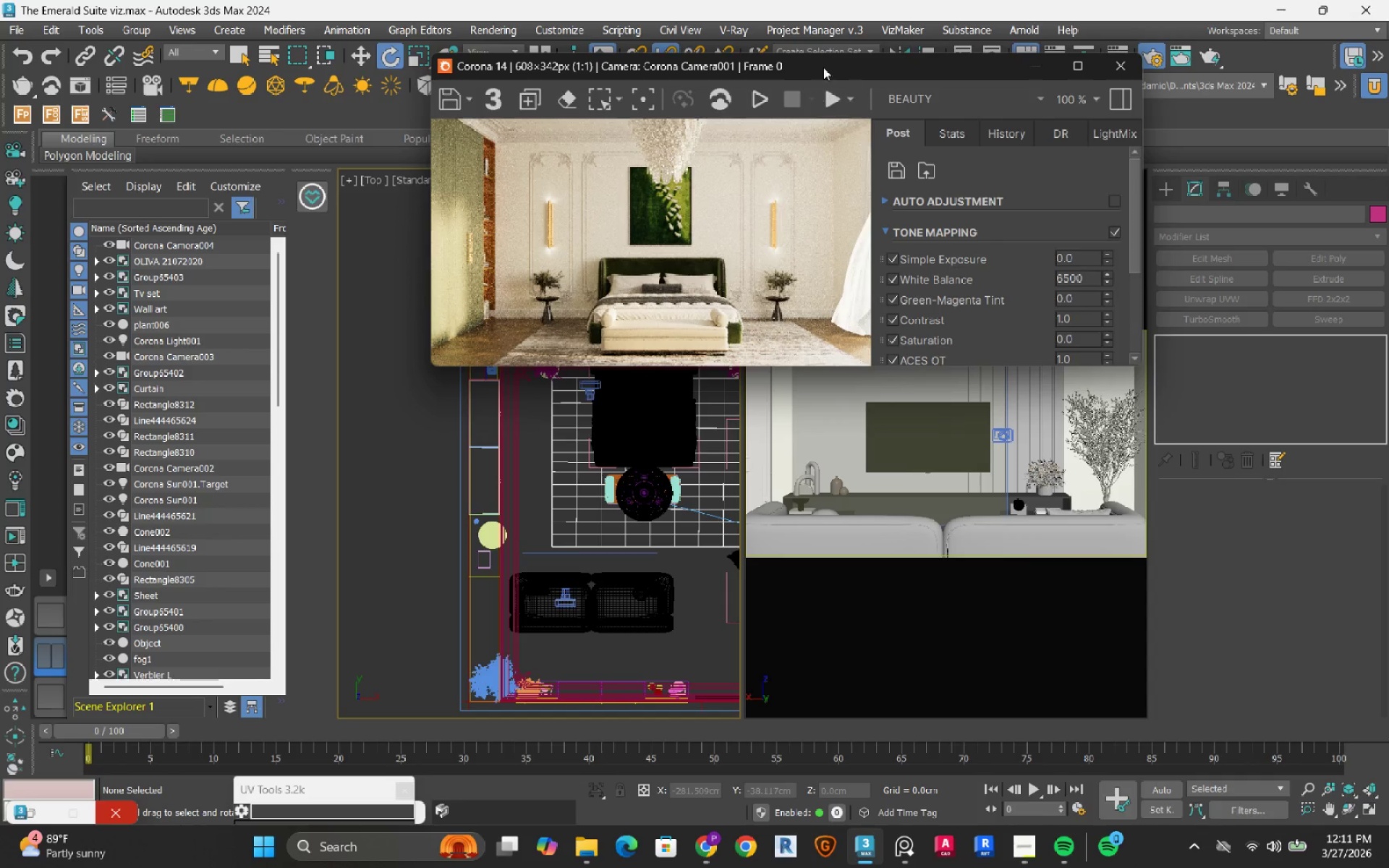 
left_click_drag(start_coordinate=[825, 59], to_coordinate=[610, 258])
 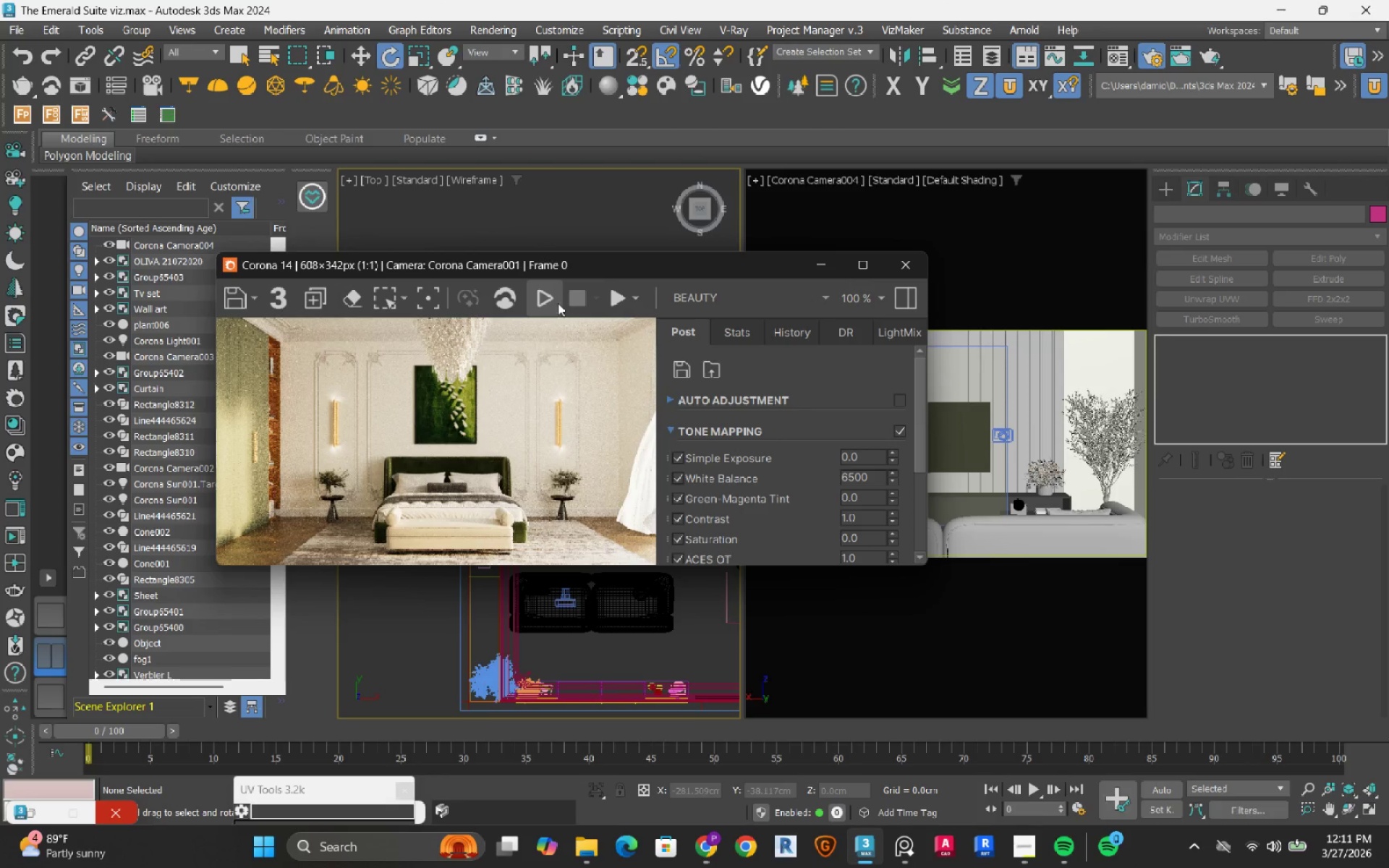 
left_click([556, 302])
 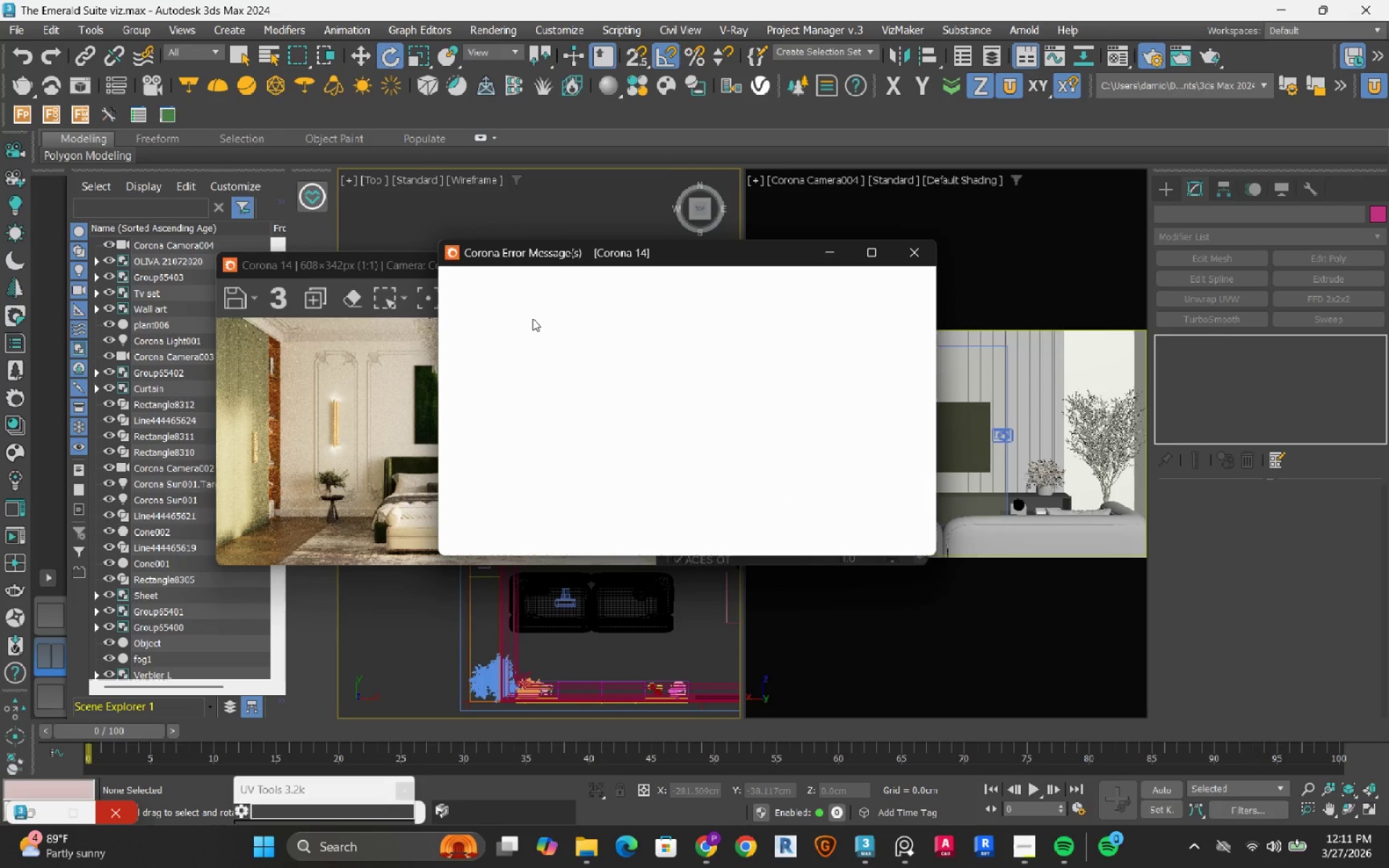 
wait(20.58)
 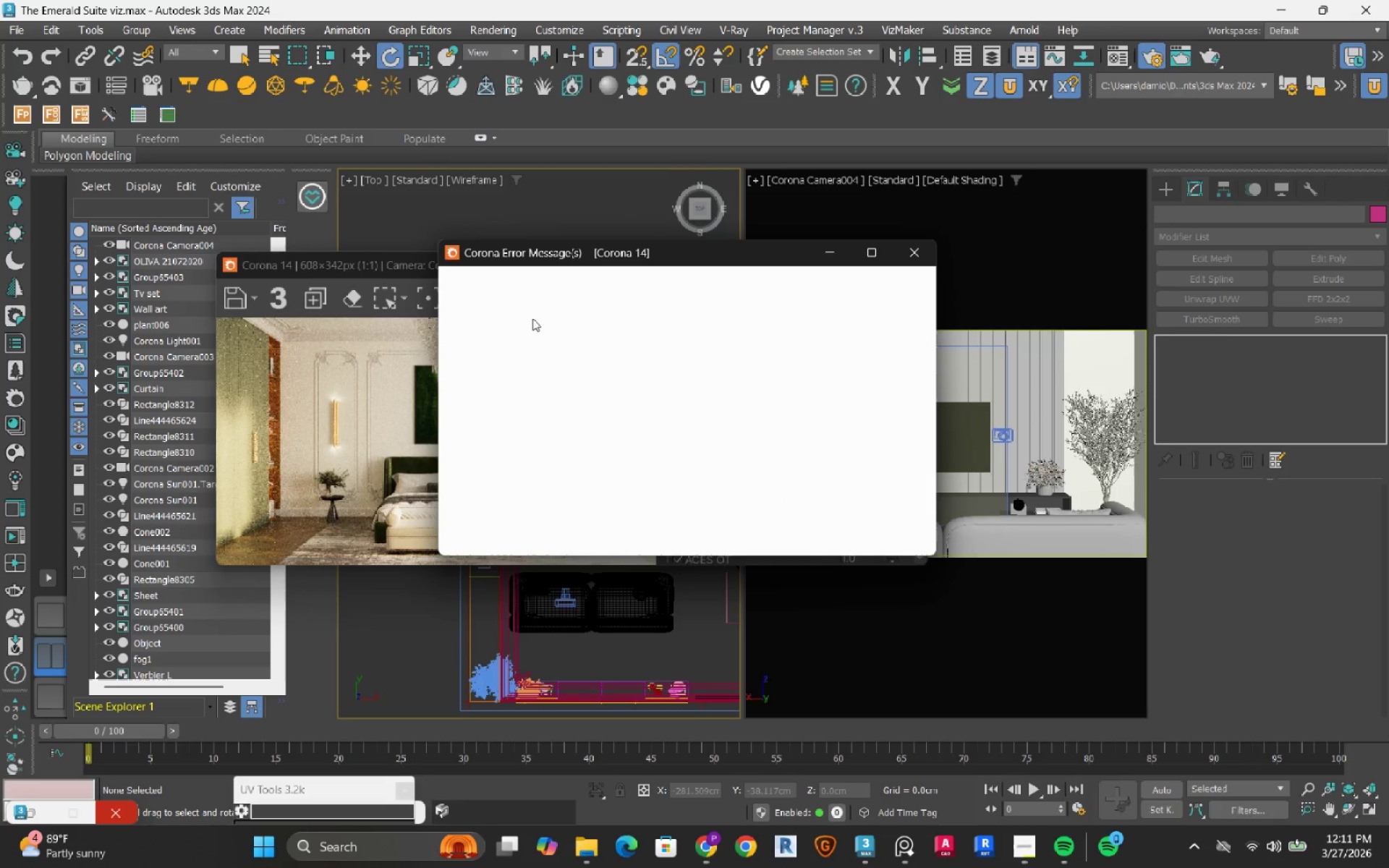 
mouse_move([912, 244])
 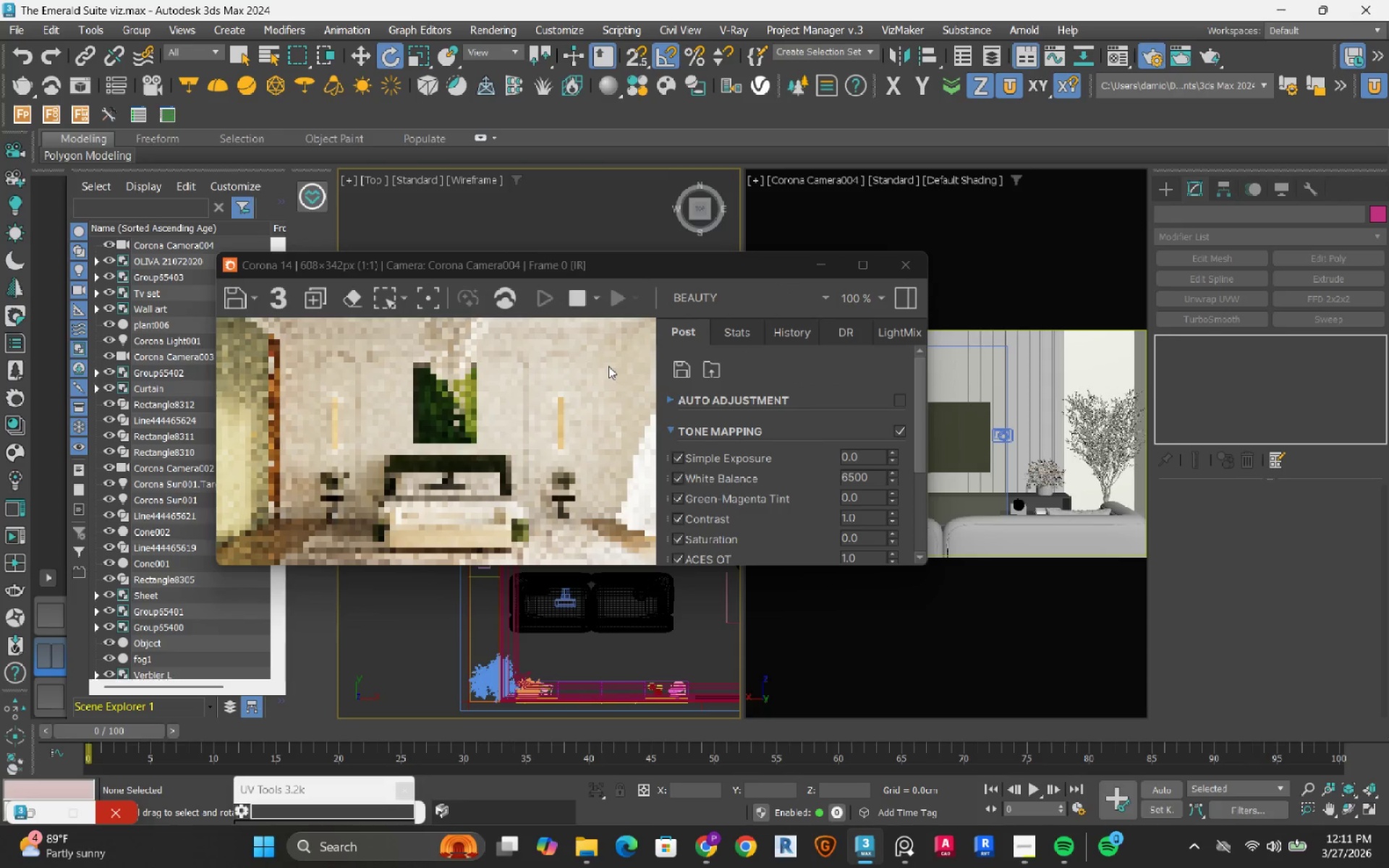 
wait(8.91)
 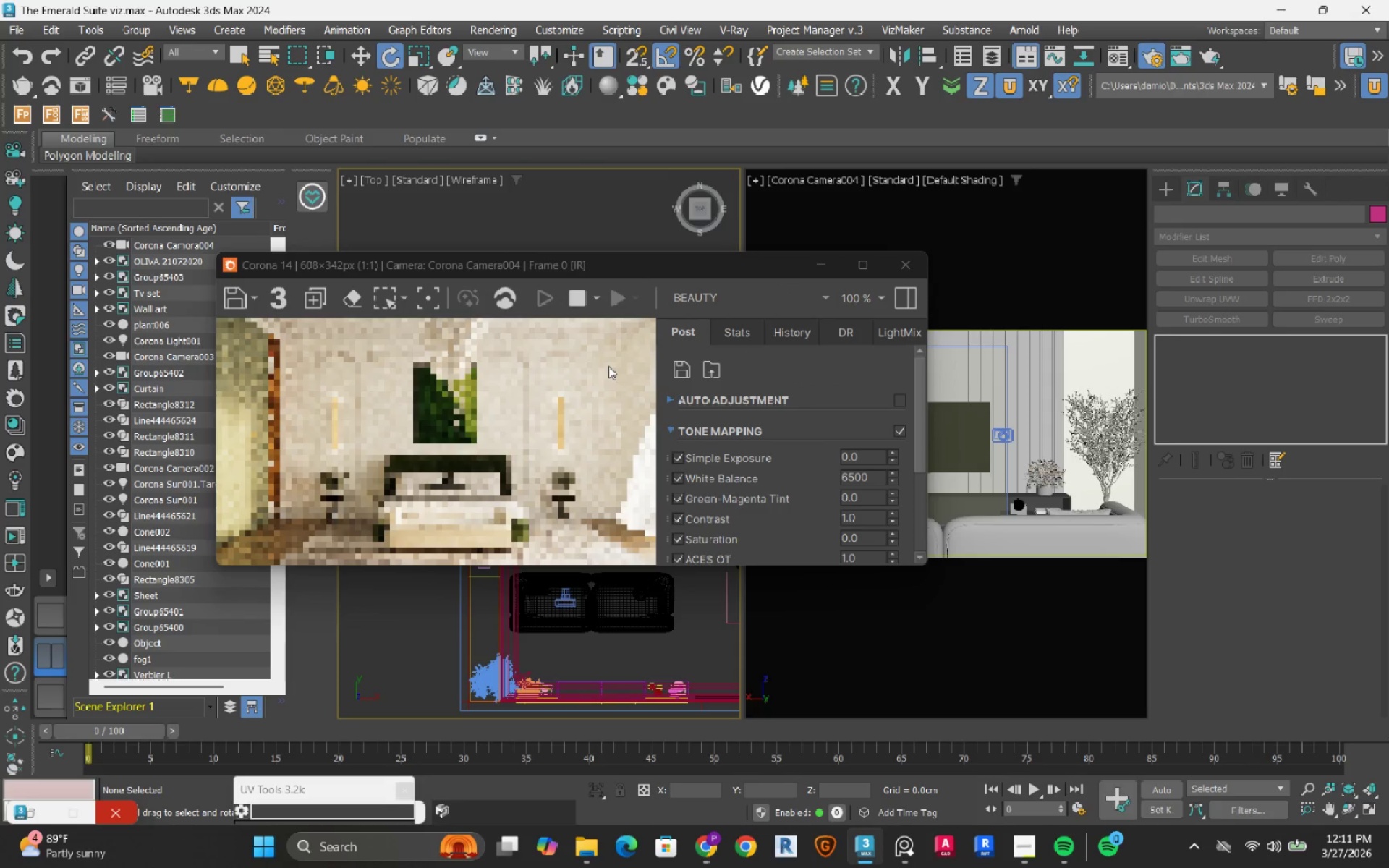 
left_click_drag(start_coordinate=[675, 260], to_coordinate=[692, 226])
 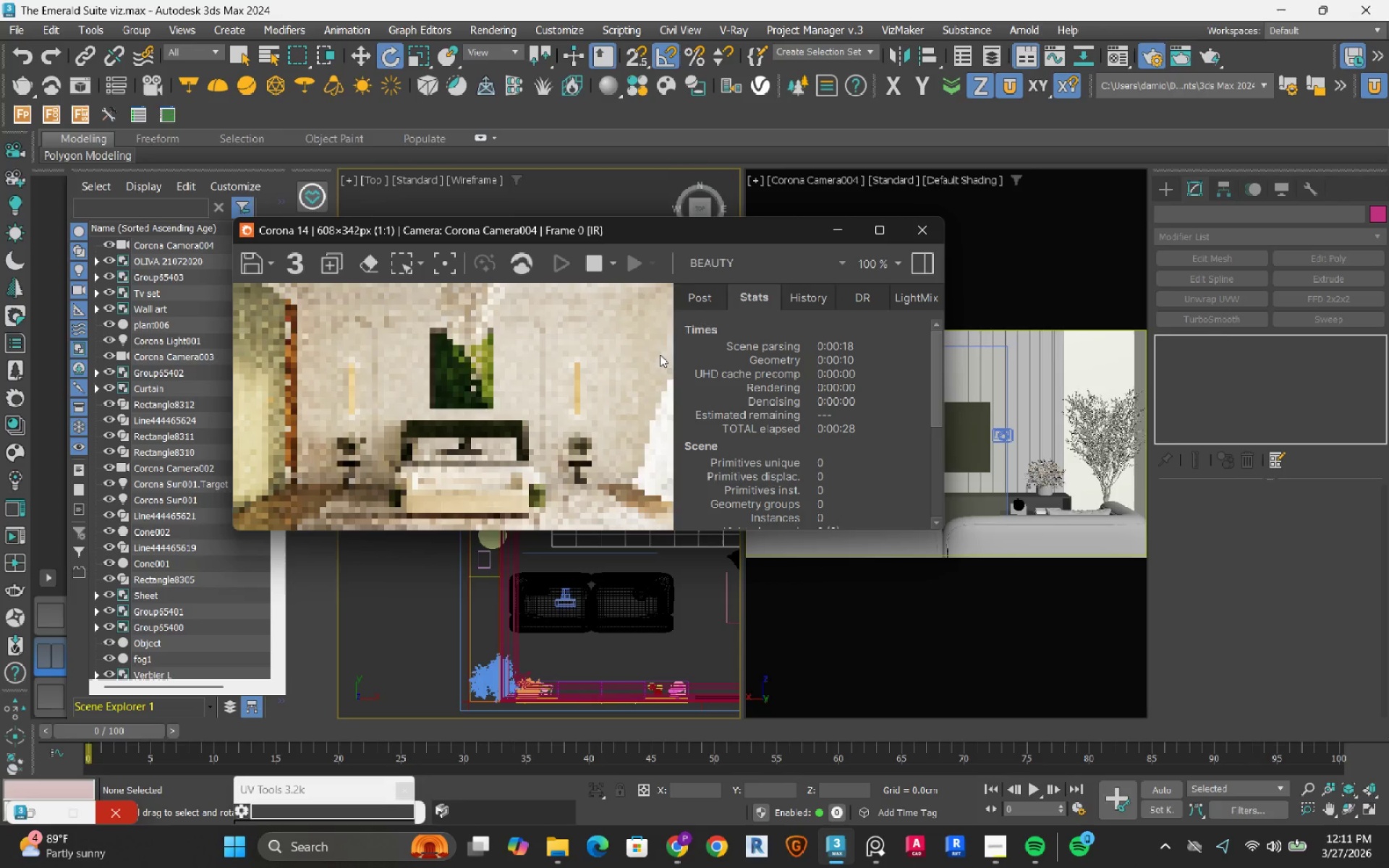 
scroll: coordinate [792, 488], scroll_direction: down, amount: 1.0
 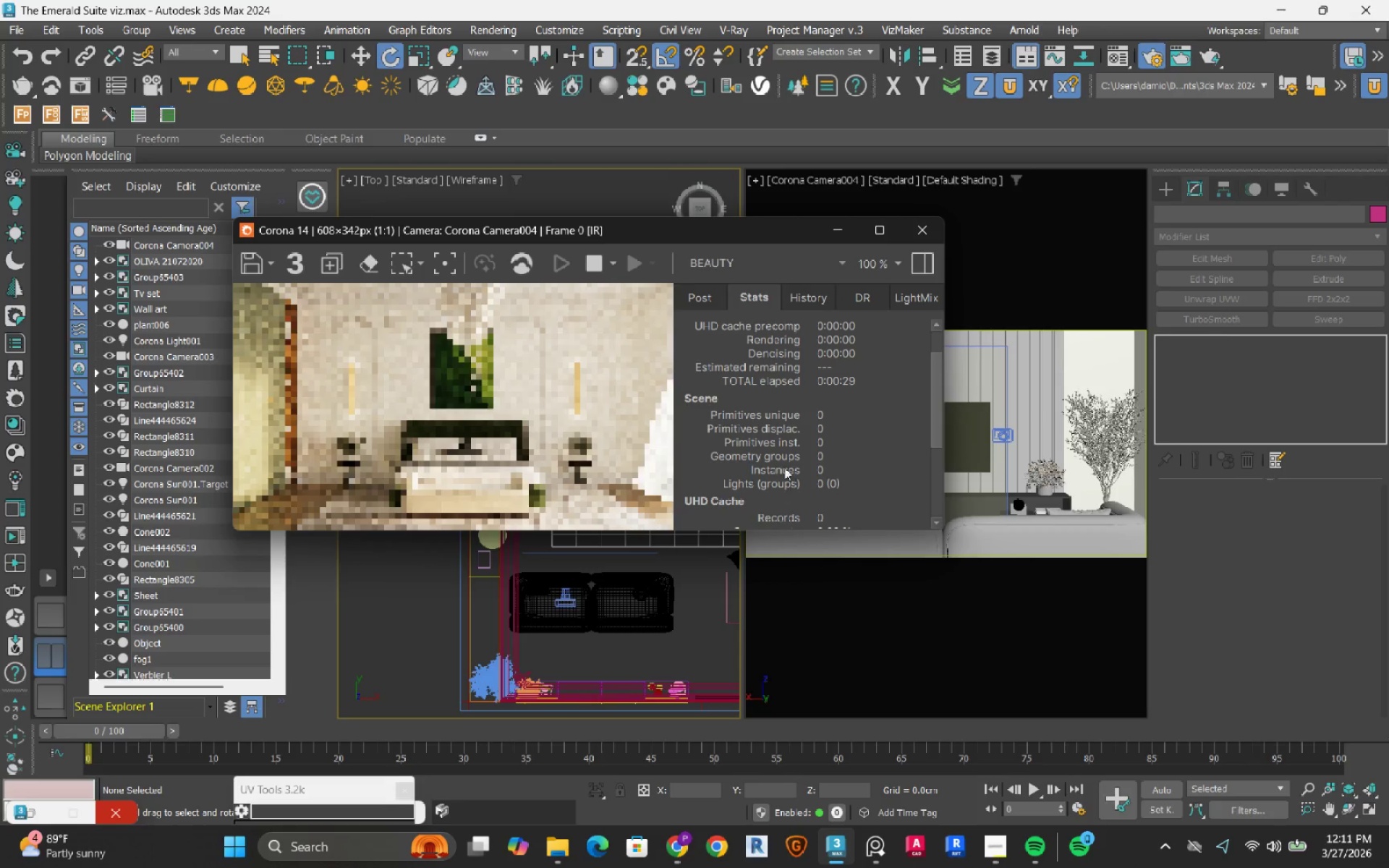 
scroll: coordinate [775, 461], scroll_direction: up, amount: 2.0
 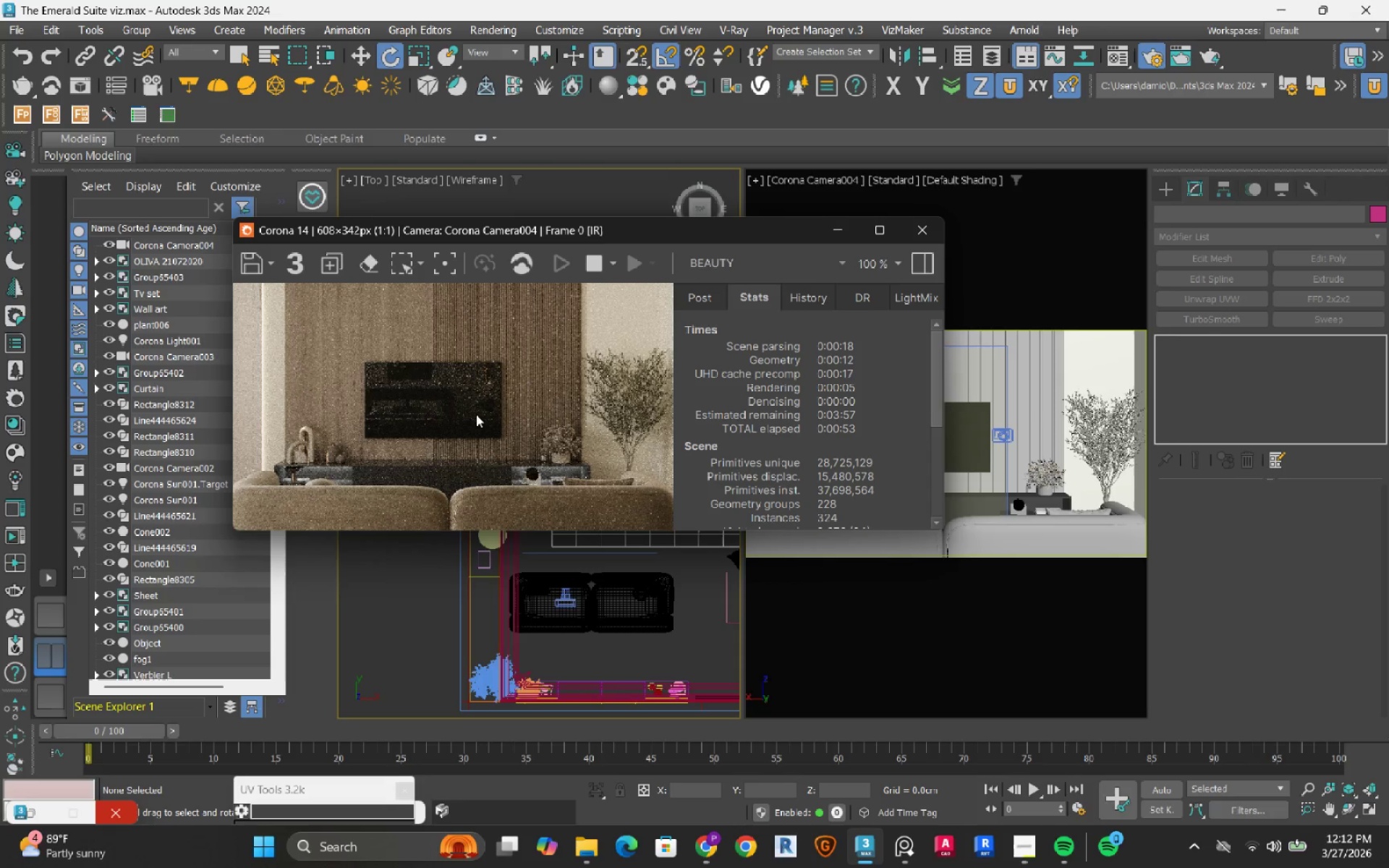 
wait(28.16)
 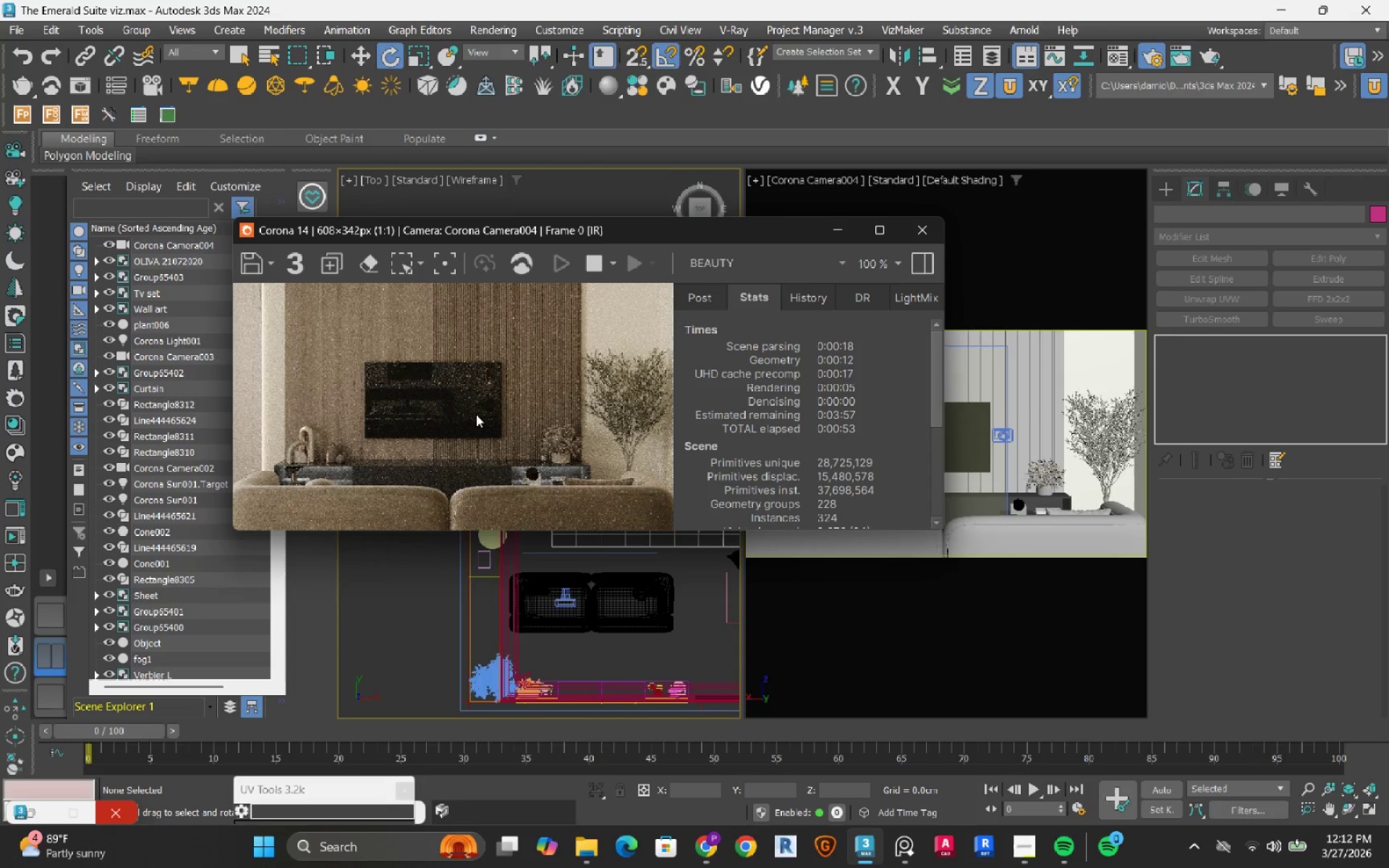 
left_click([595, 273])
 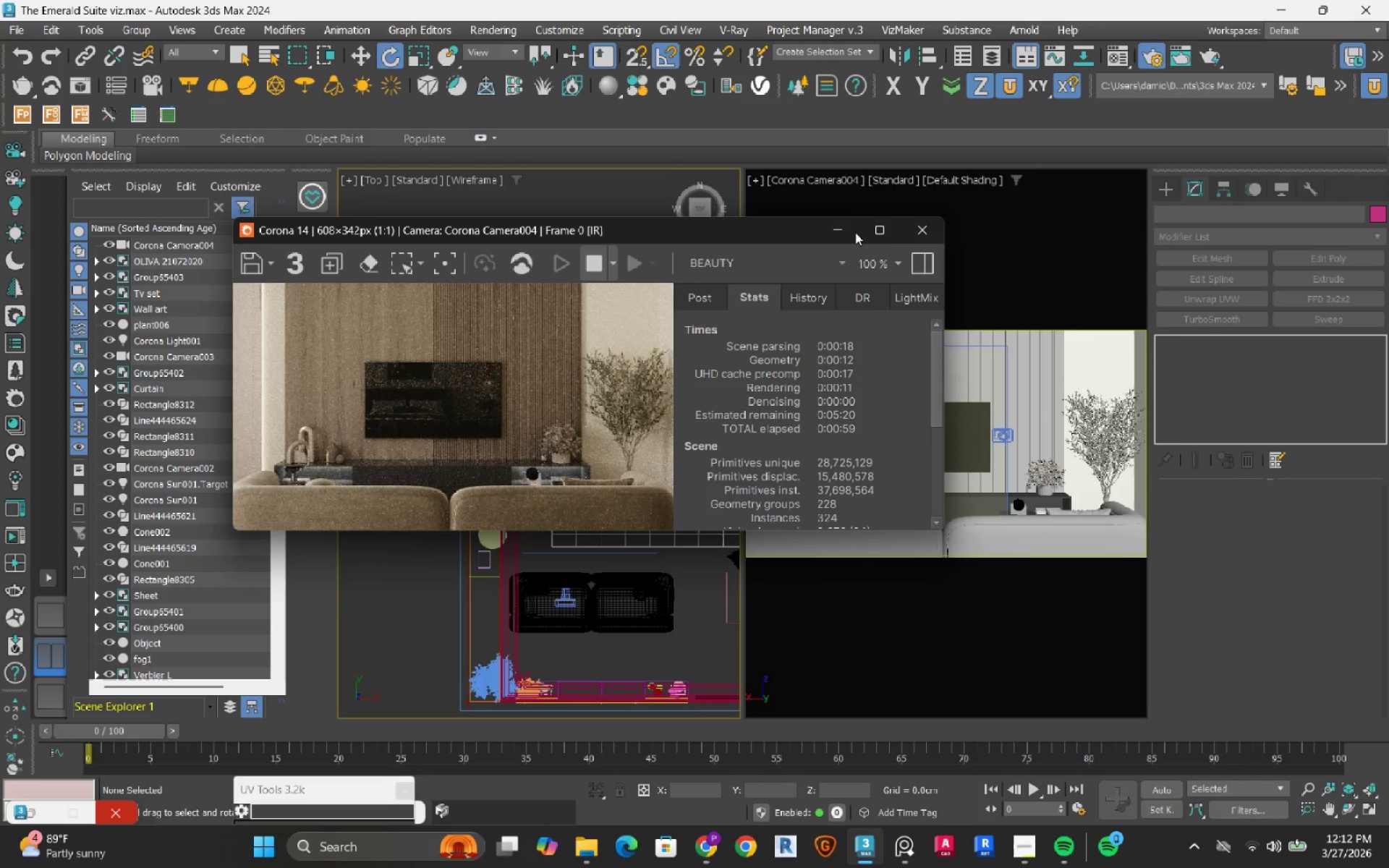 
left_click([848, 232])
 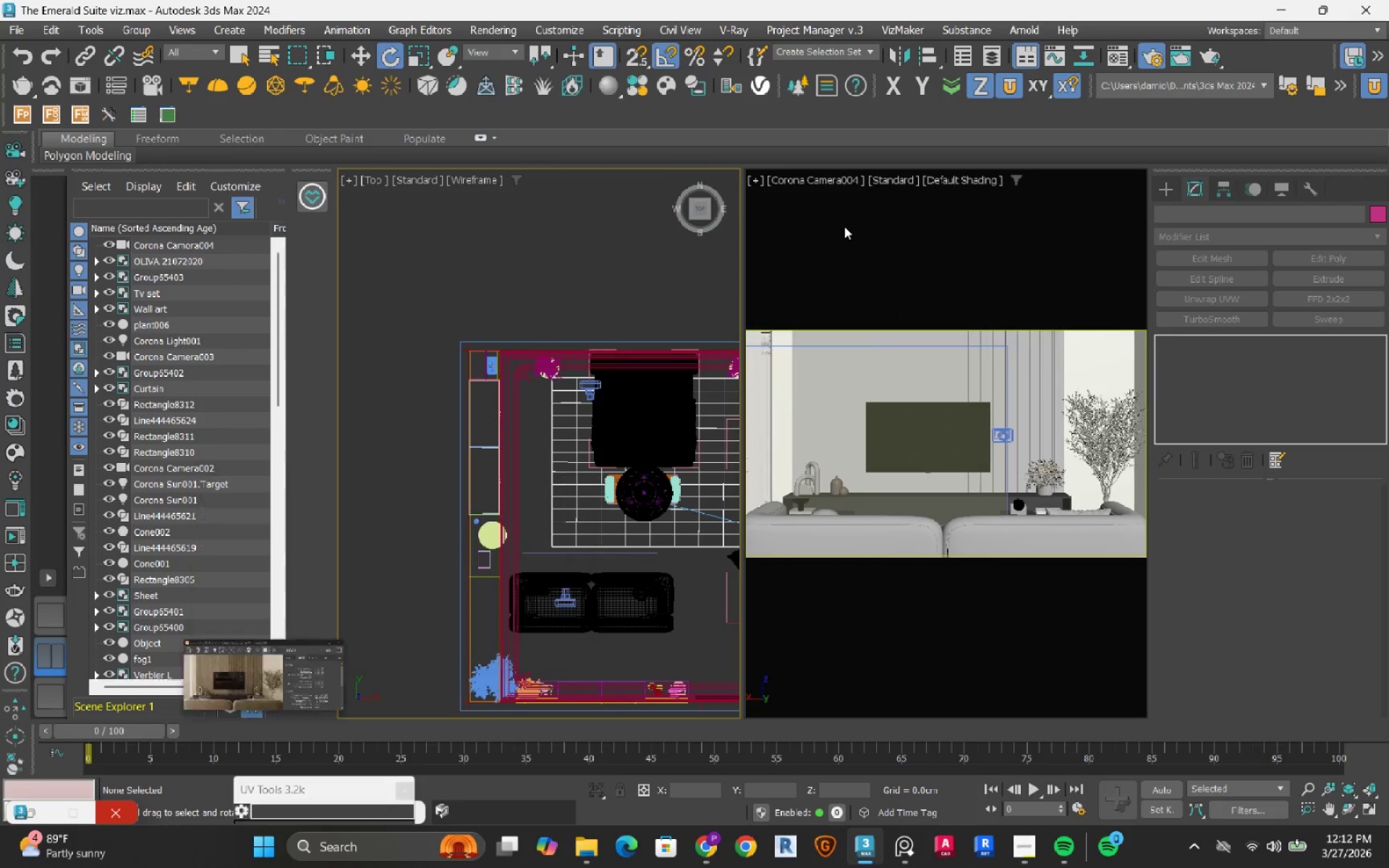 
wait(5.78)
 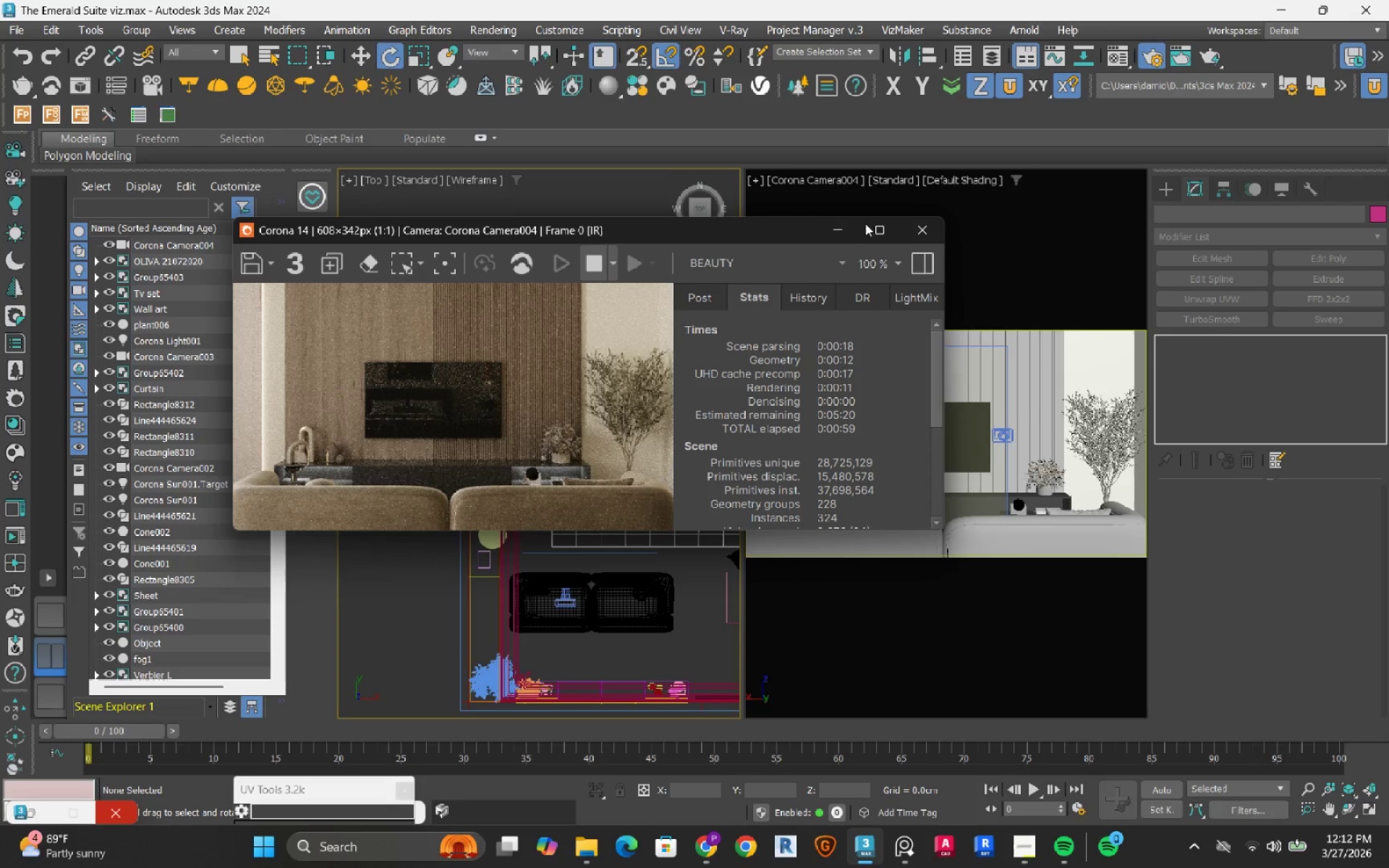 
left_click([184, 809])
 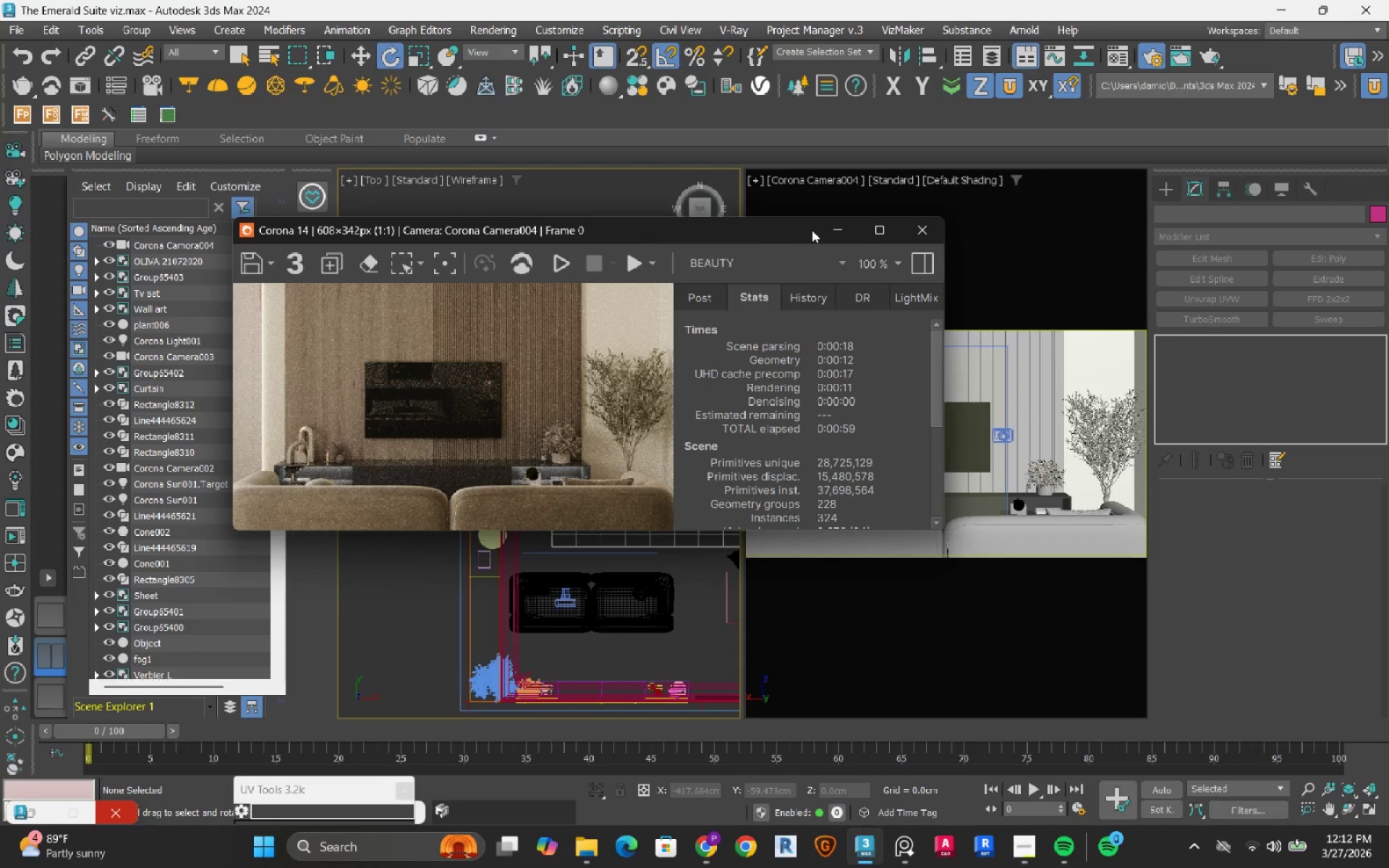 
left_click([831, 227])
 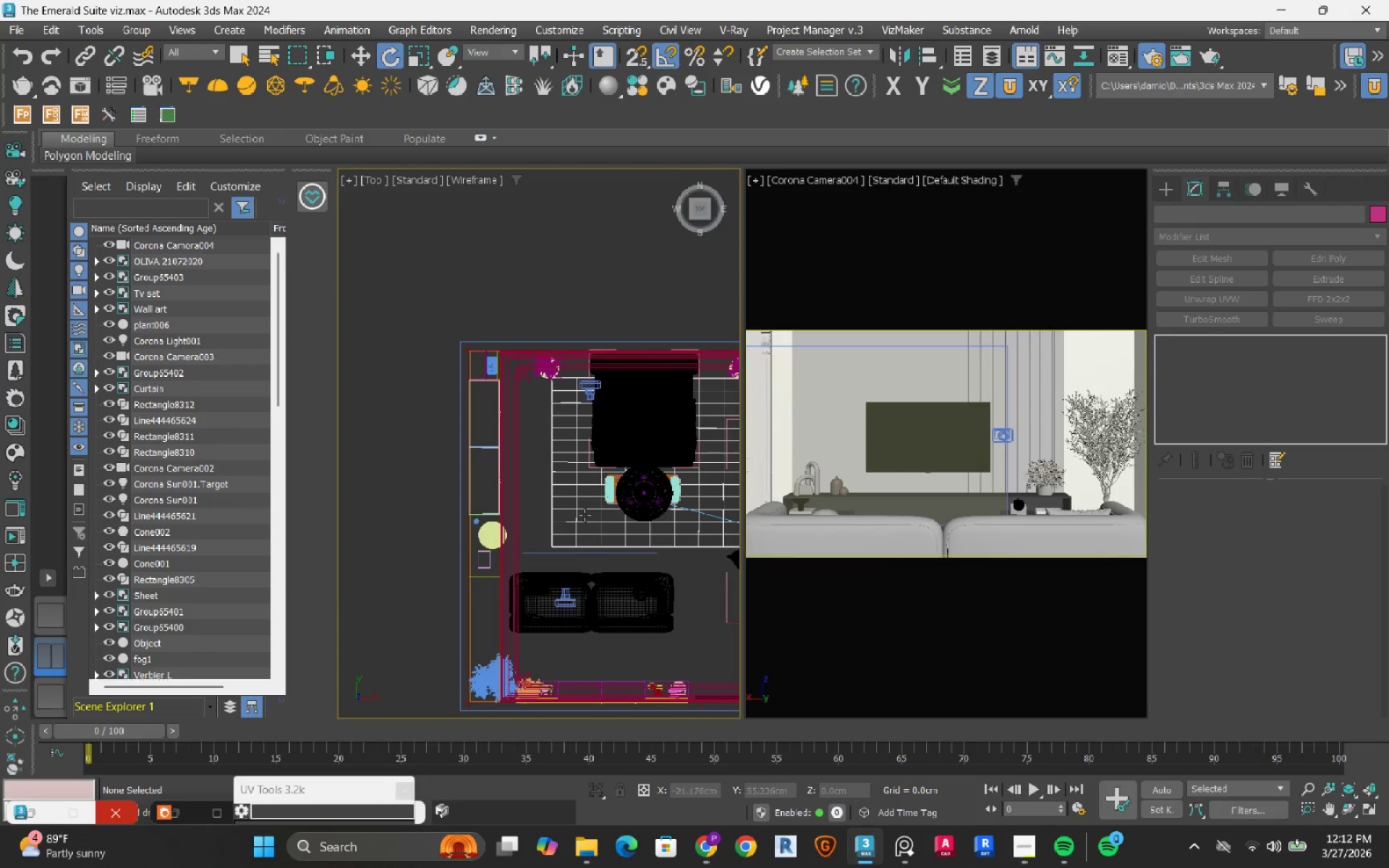 
scroll: coordinate [579, 519], scroll_direction: down, amount: 1.0
 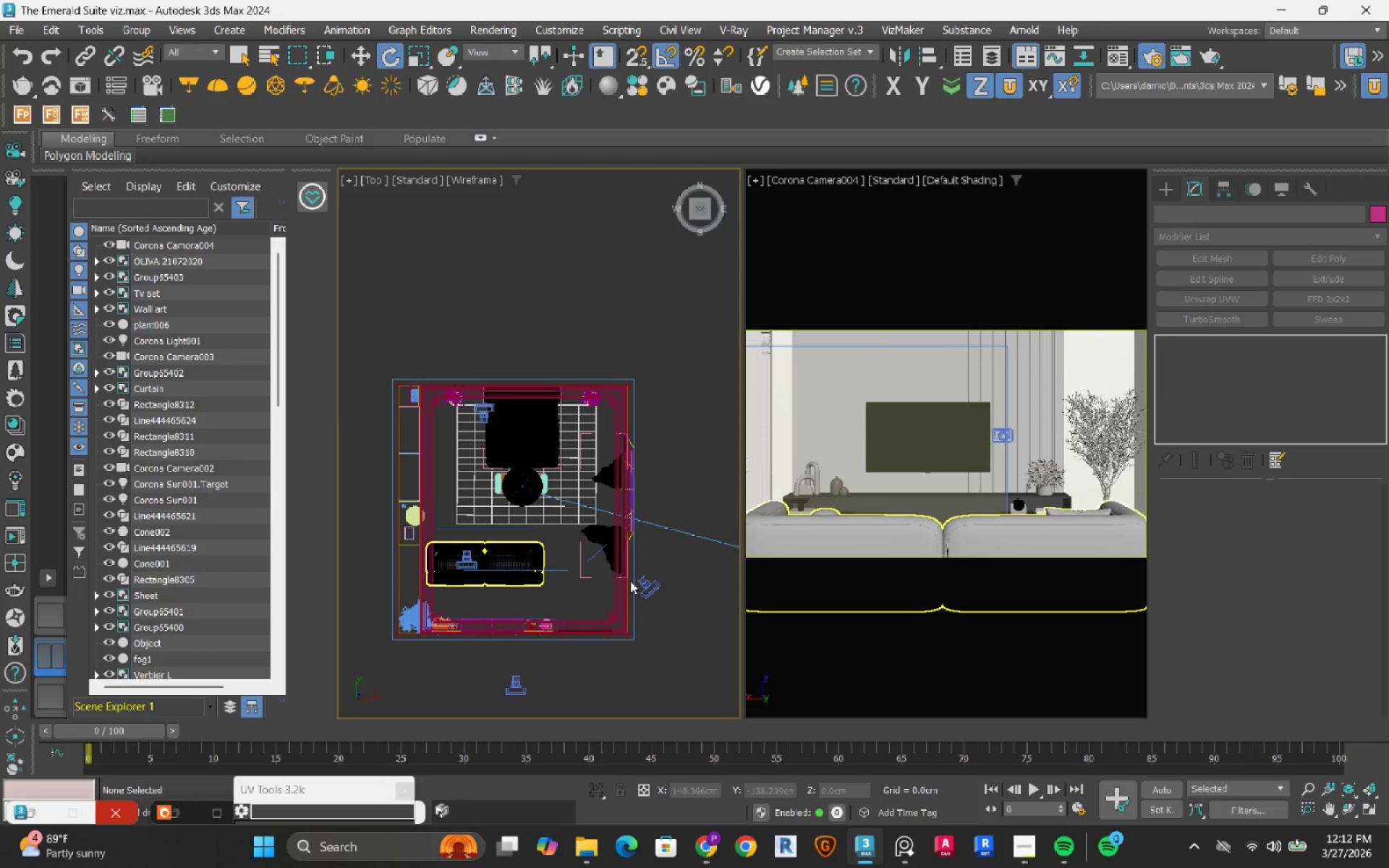 
left_click([679, 668])
 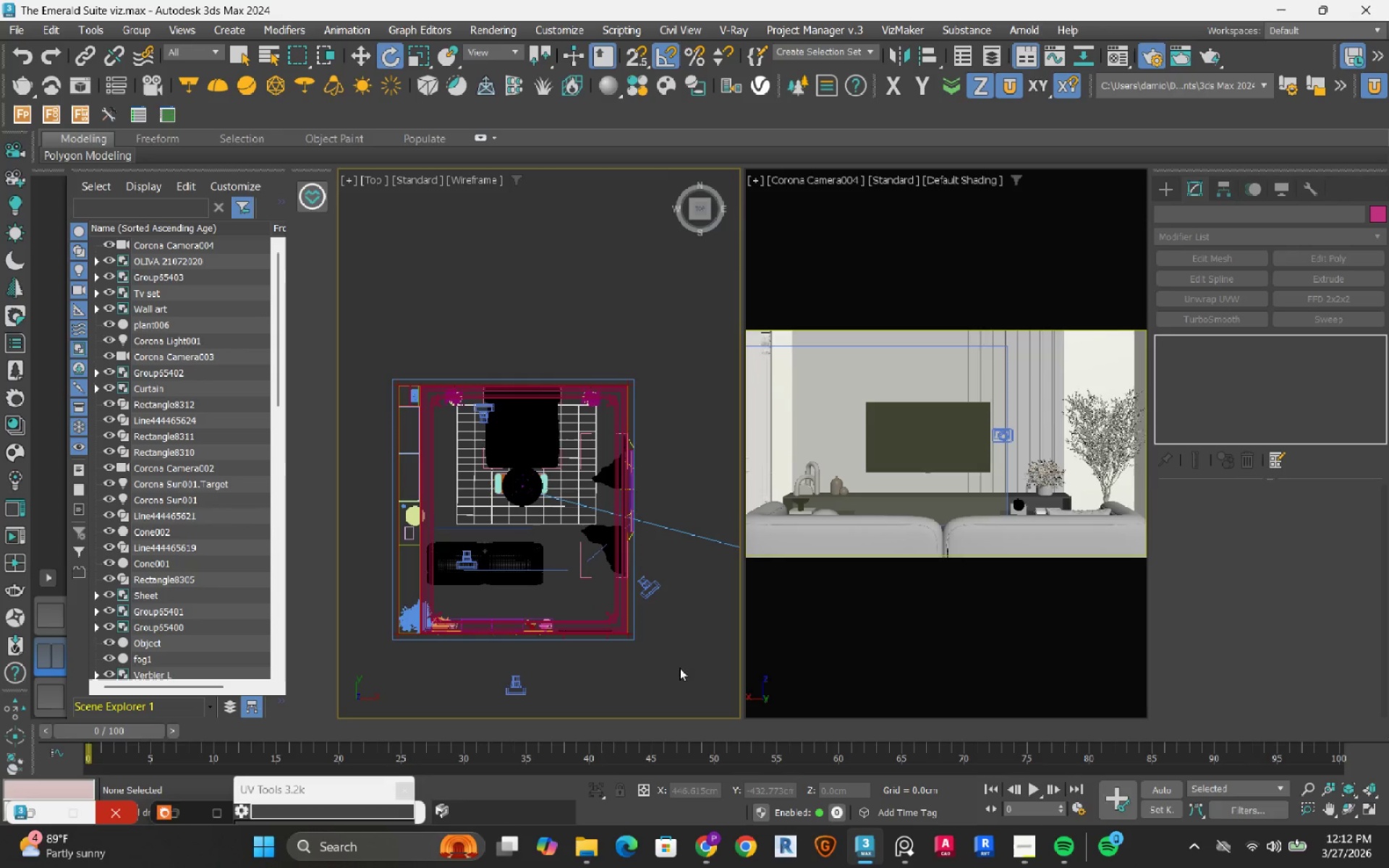 
scroll: coordinate [529, 556], scroll_direction: up, amount: 10.0
 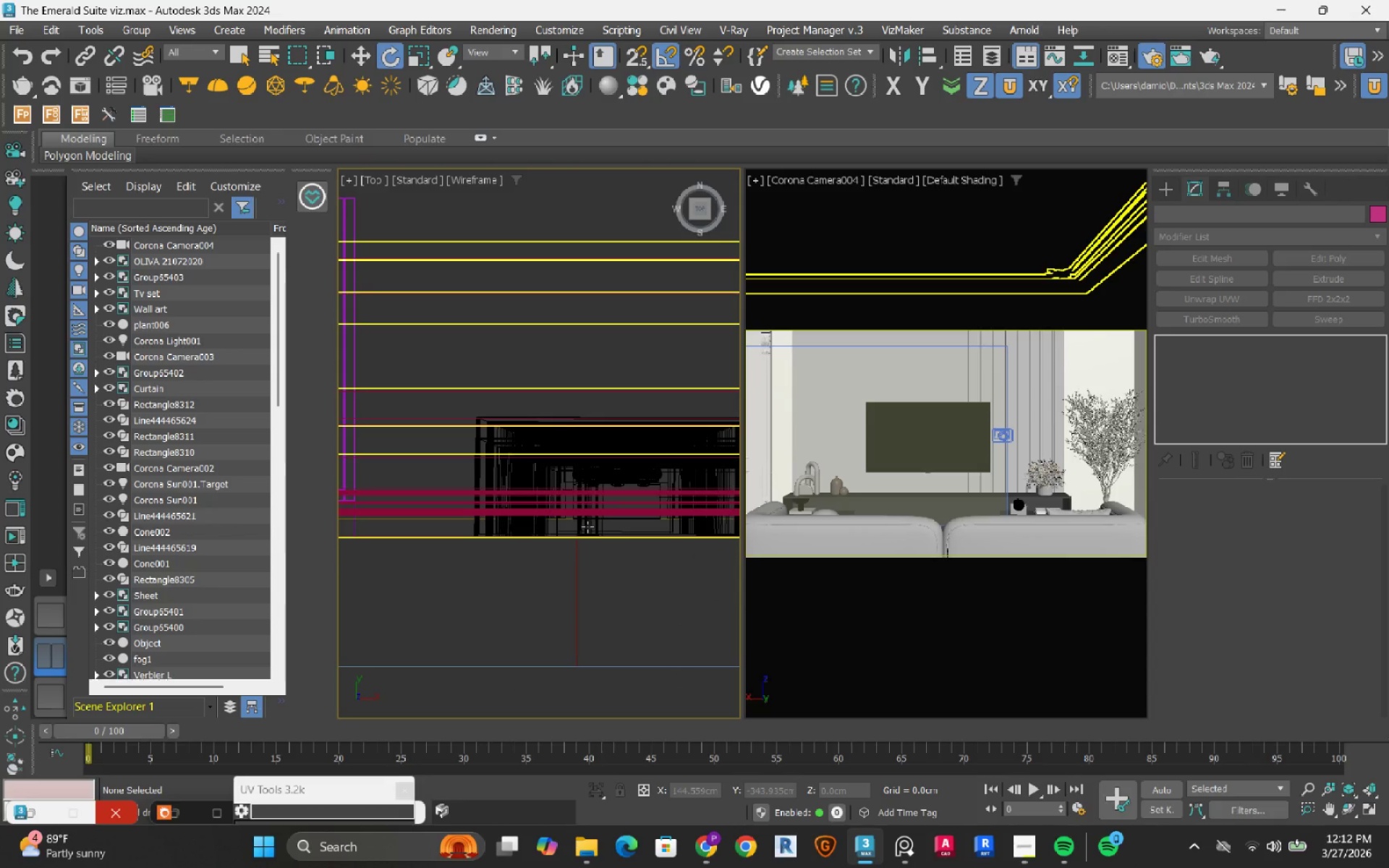 
scroll: coordinate [586, 528], scroll_direction: down, amount: 5.0
 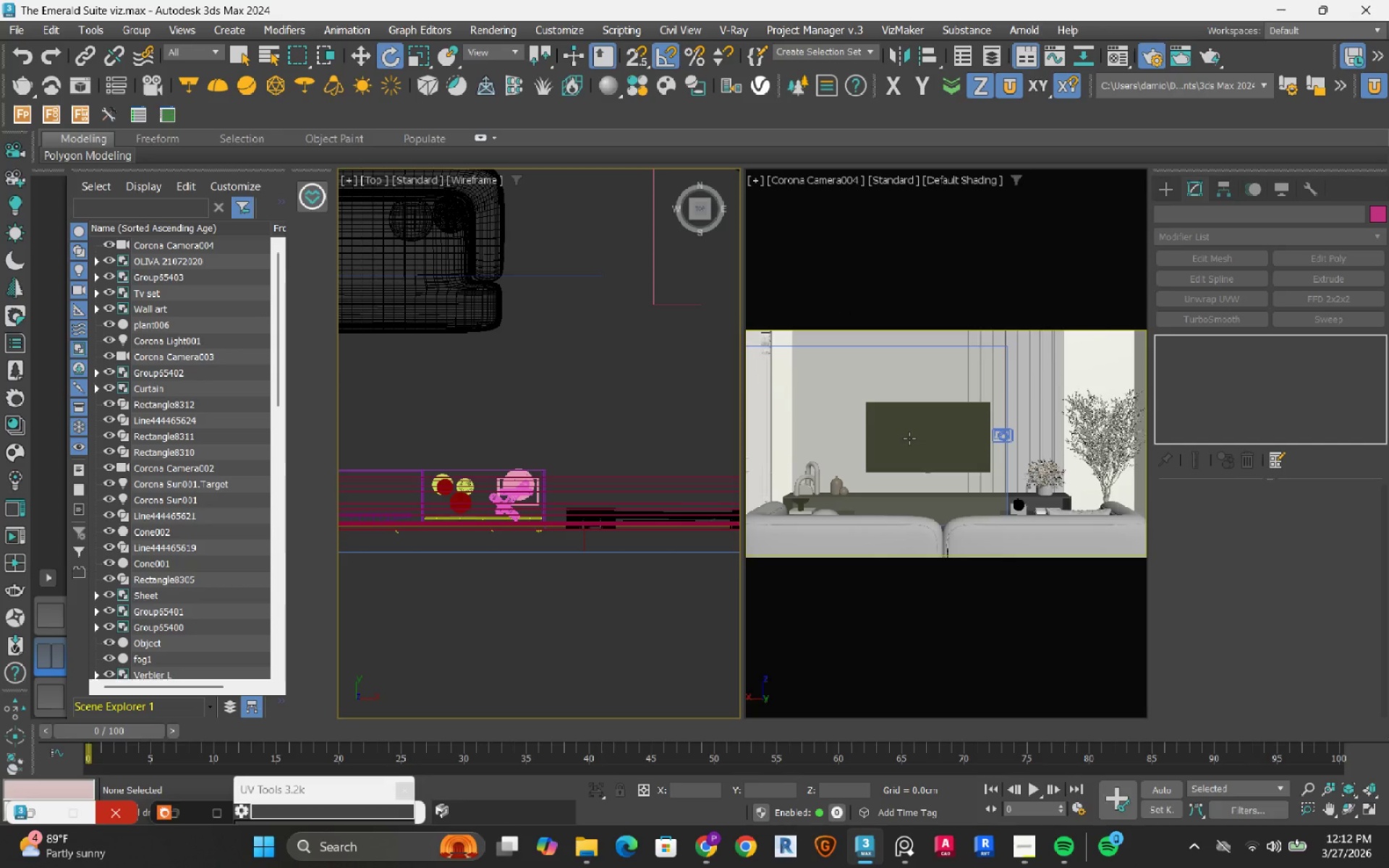 
key(C)
 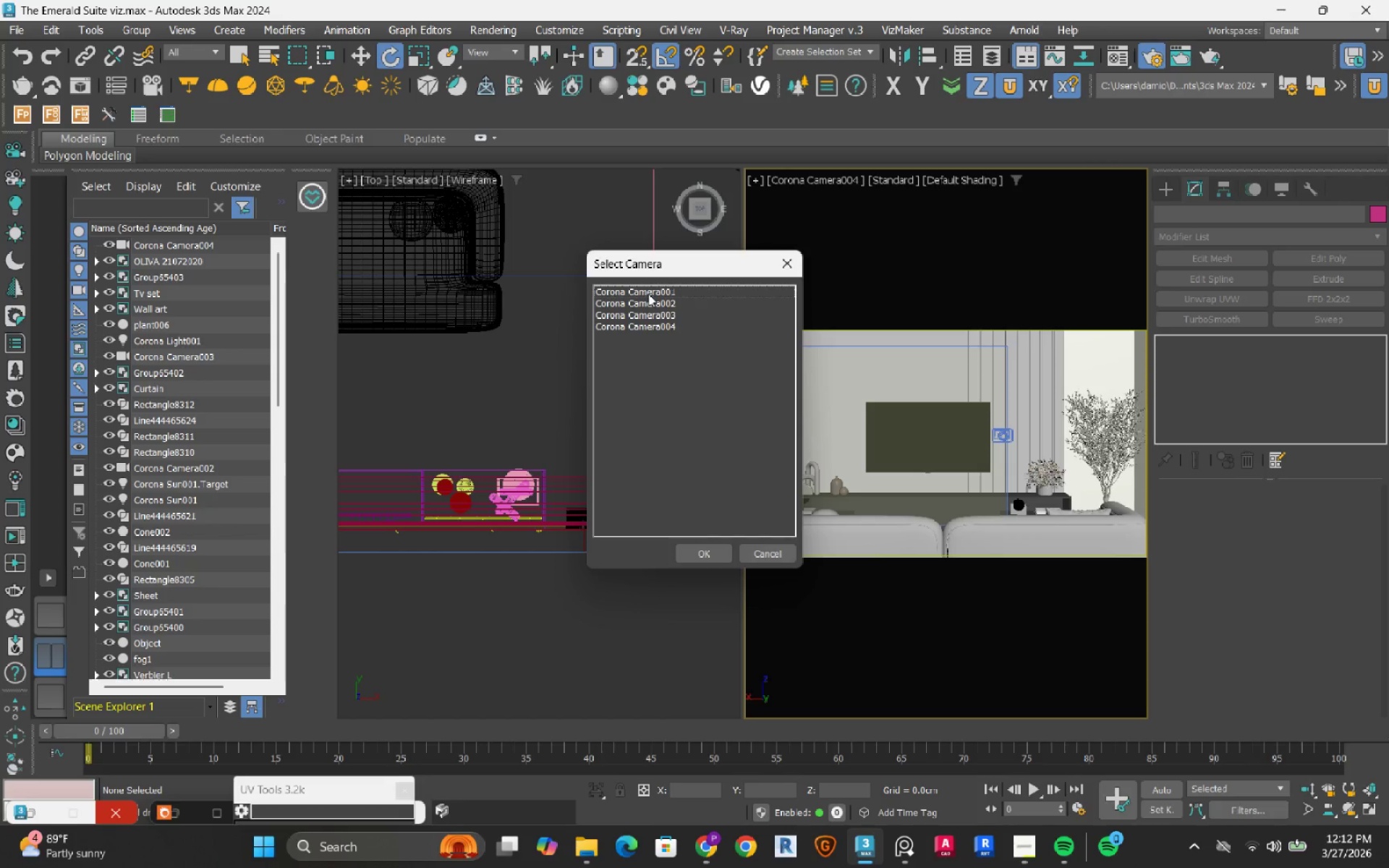 
double_click([648, 294])
 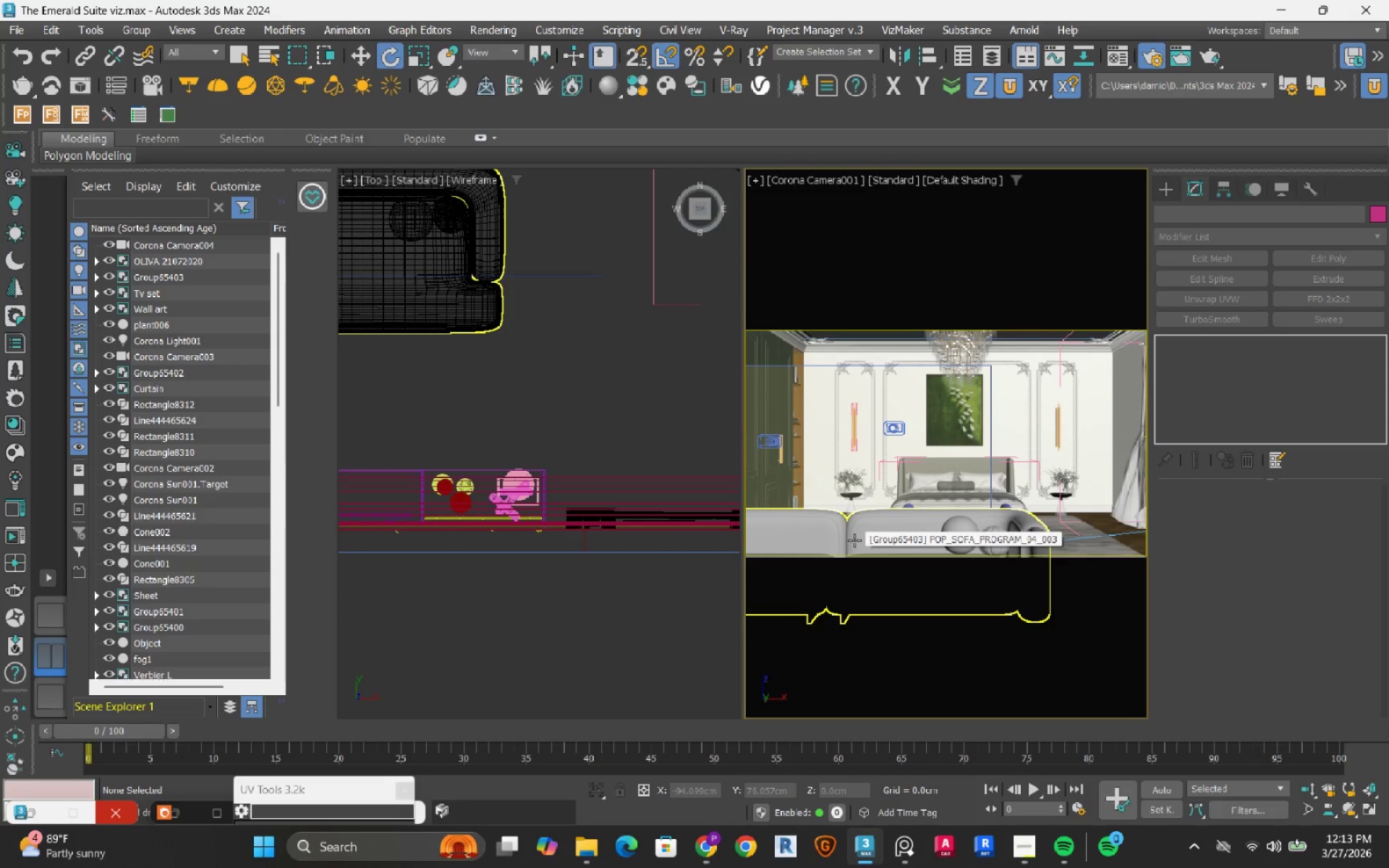 
wait(20.89)
 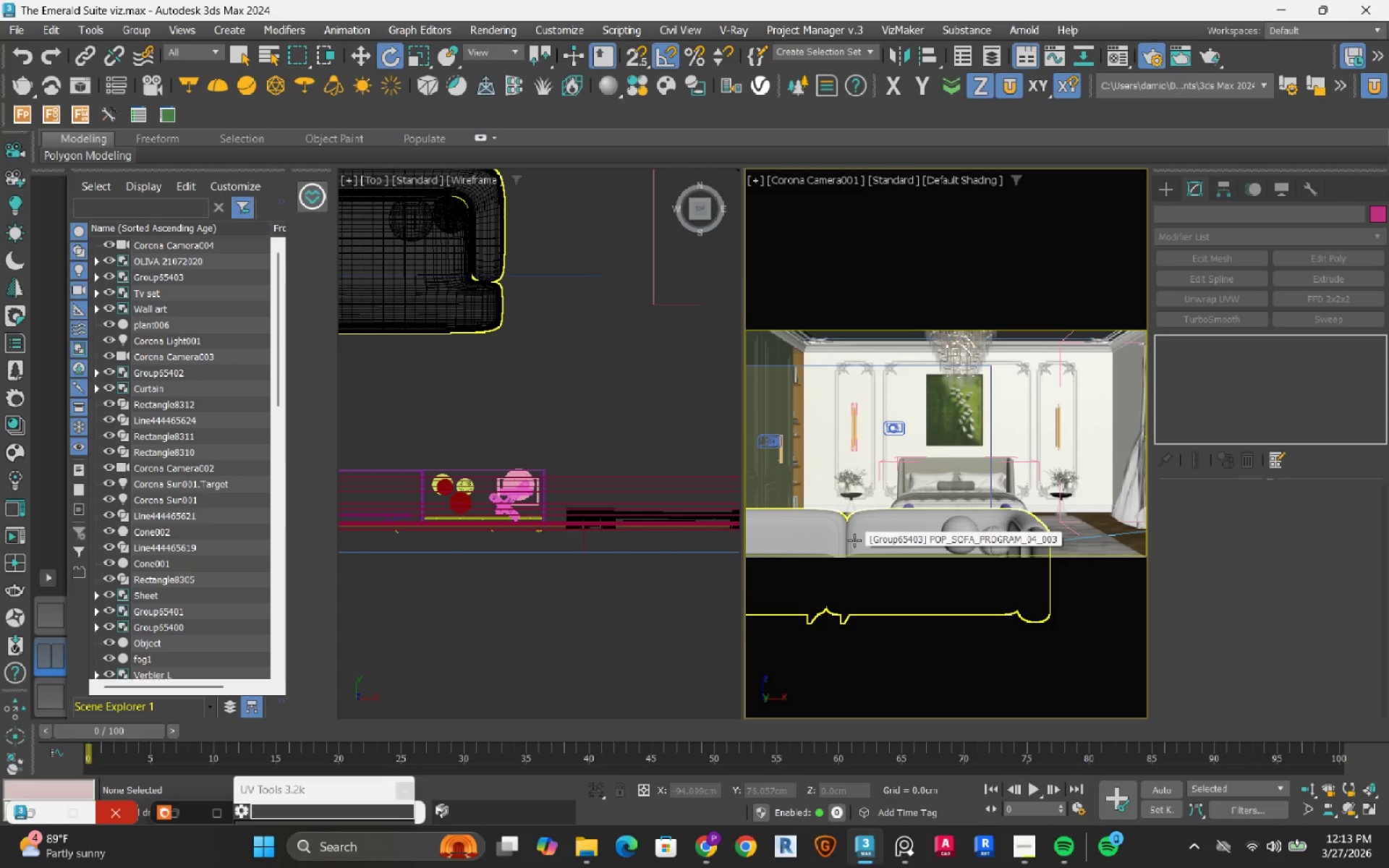 
scroll: coordinate [587, 398], scroll_direction: down, amount: 3.0
 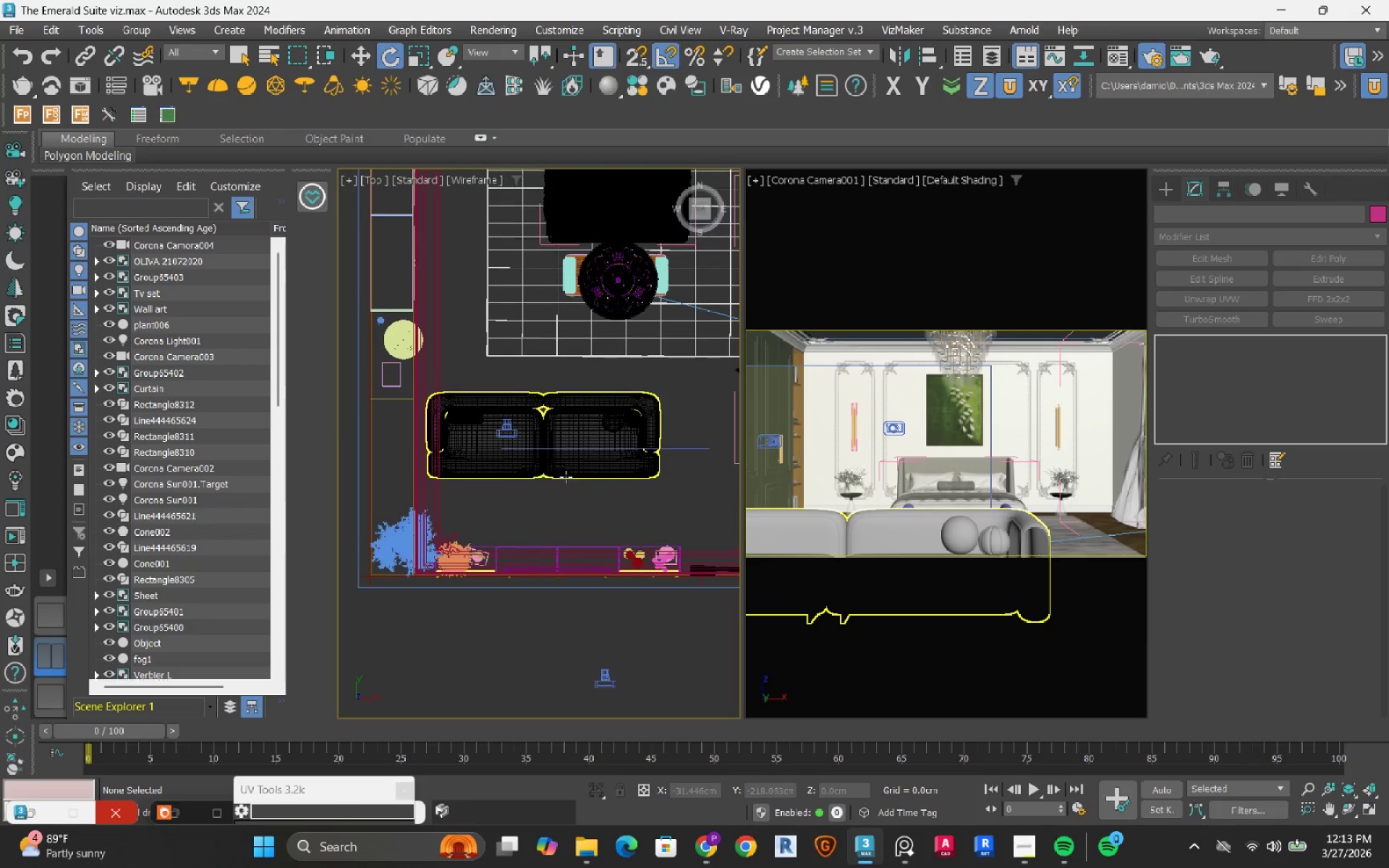 
left_click([566, 474])
 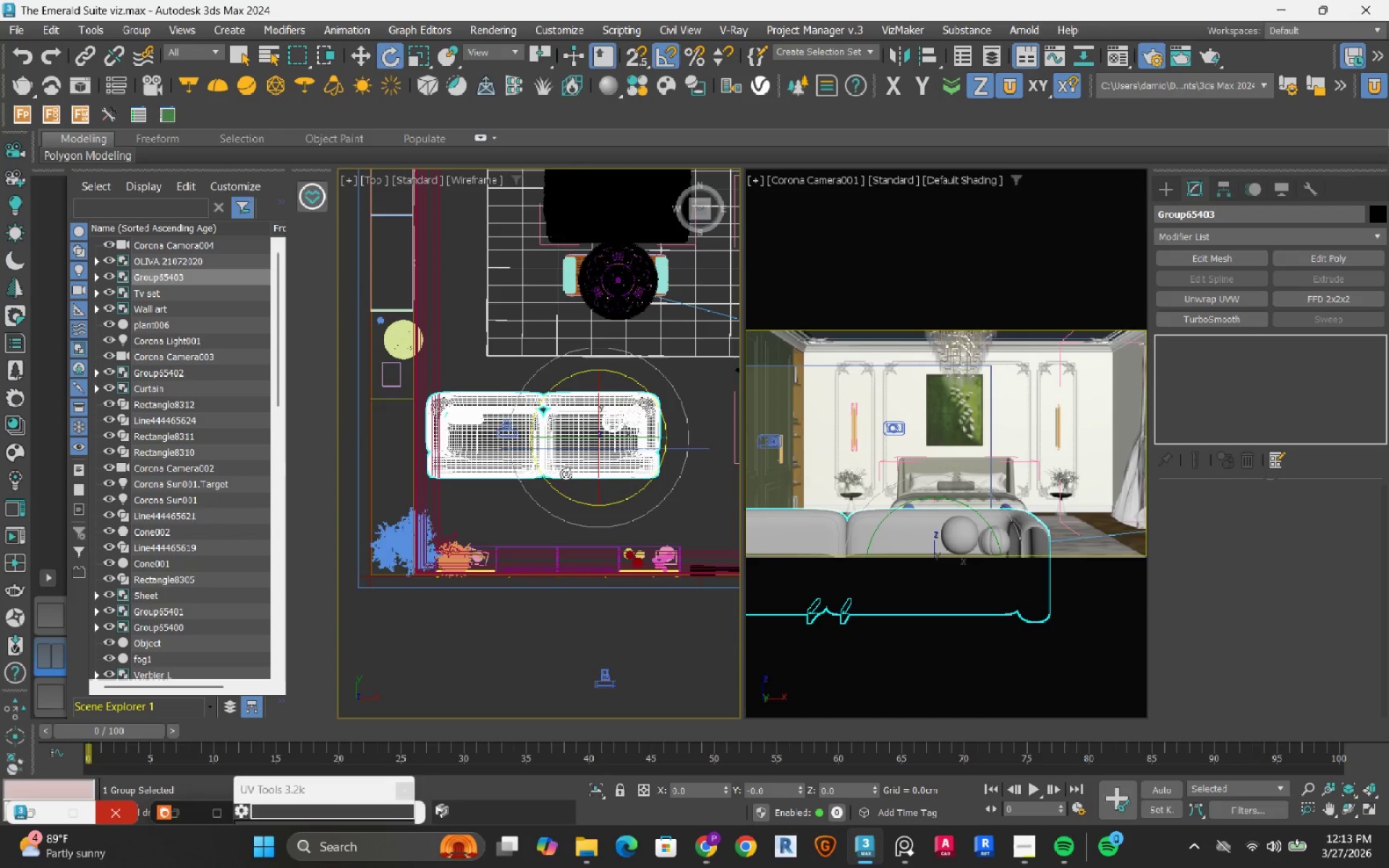 
key(Delete)
 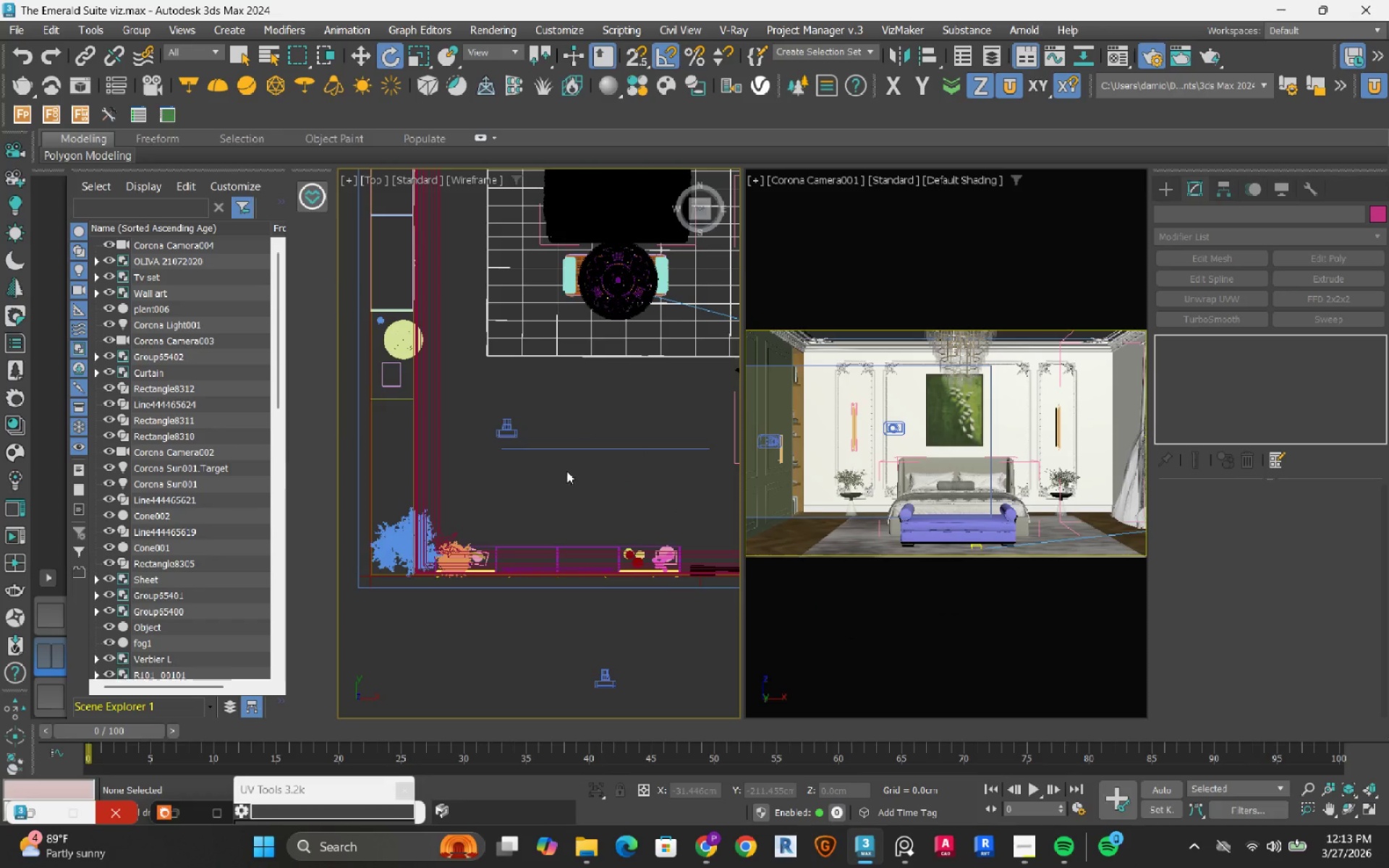 
scroll: coordinate [608, 431], scroll_direction: down, amount: 1.0
 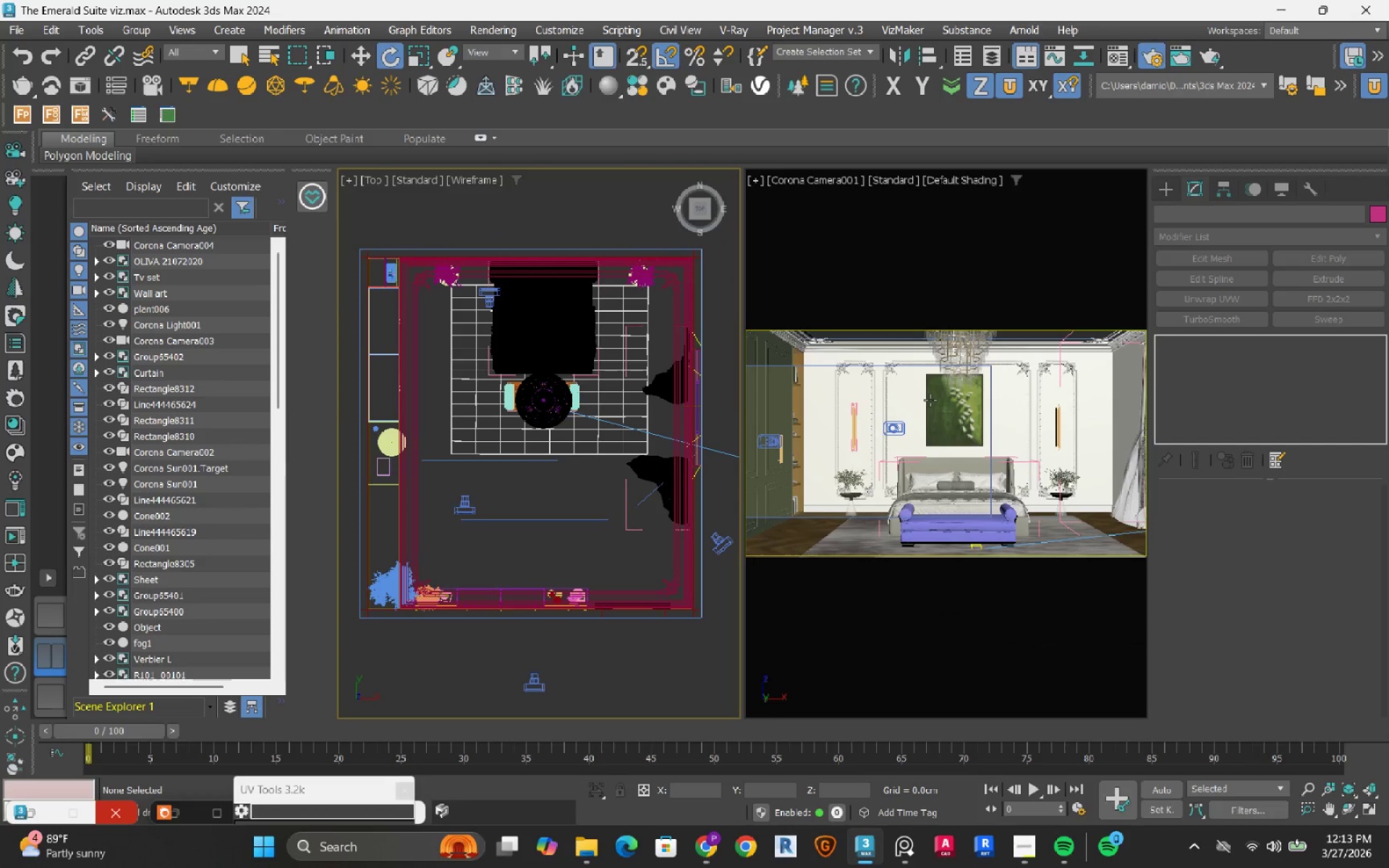 
key(C)
 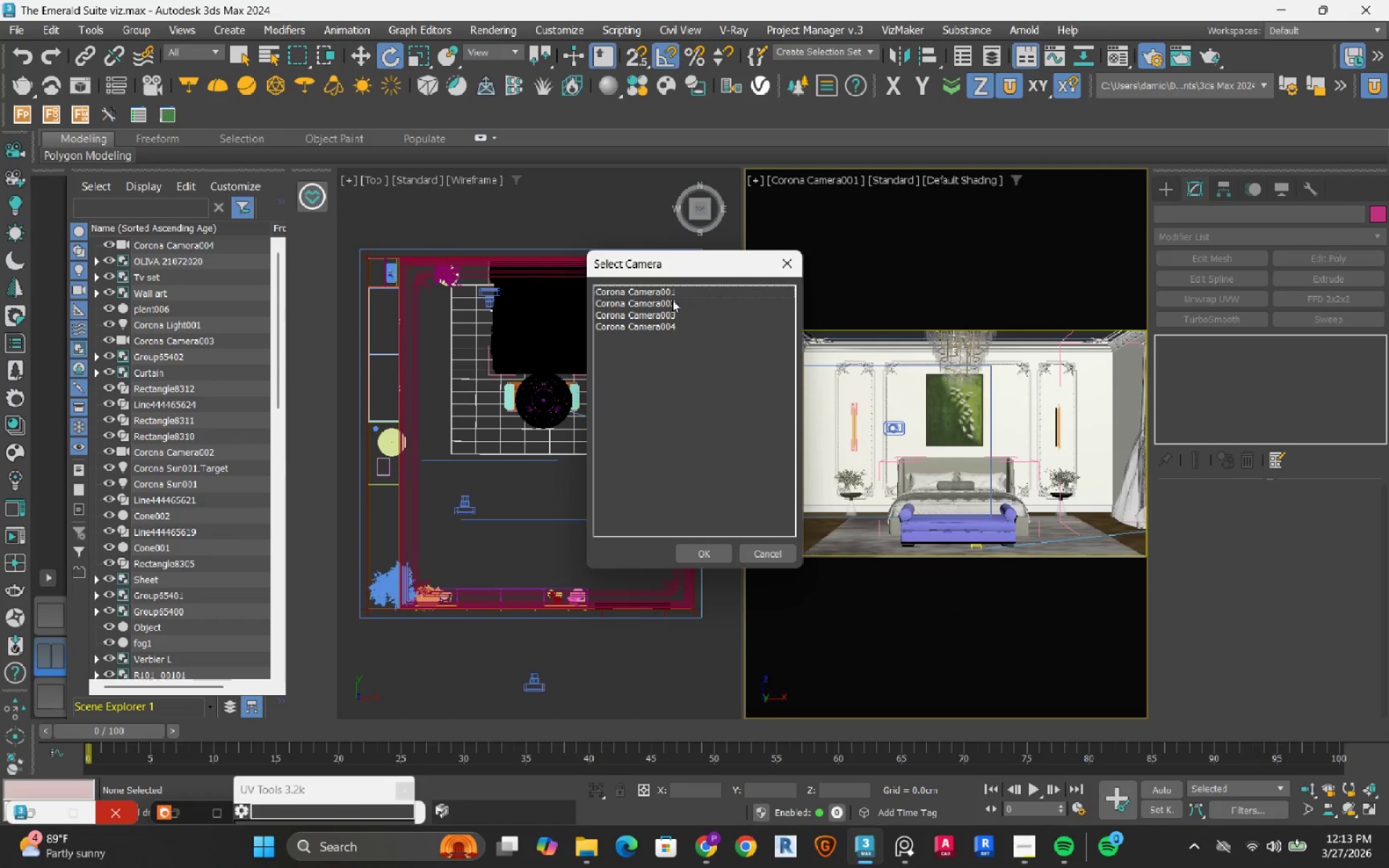 
double_click([672, 299])
 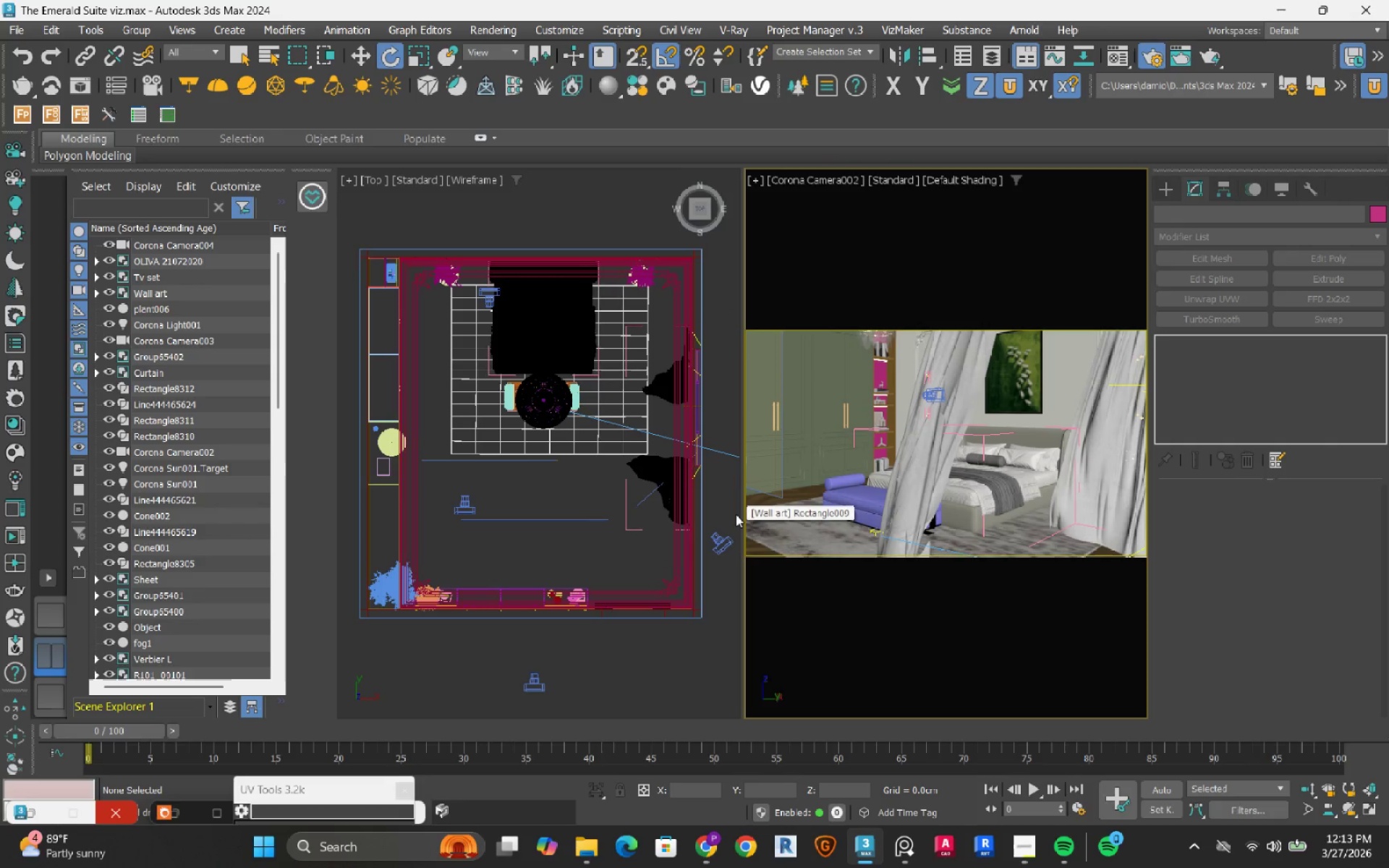 
wait(11.44)
 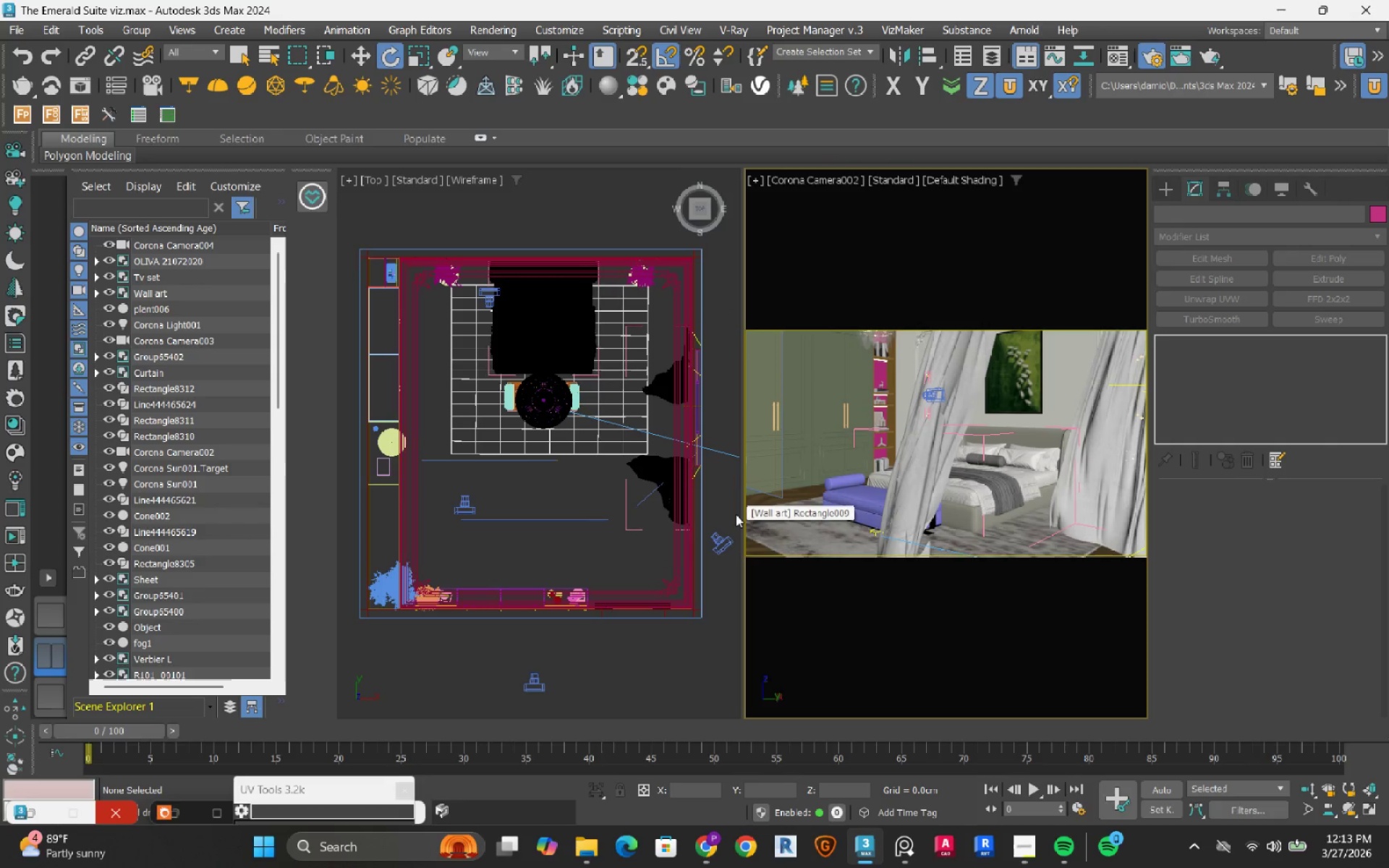 
left_click([177, 815])
 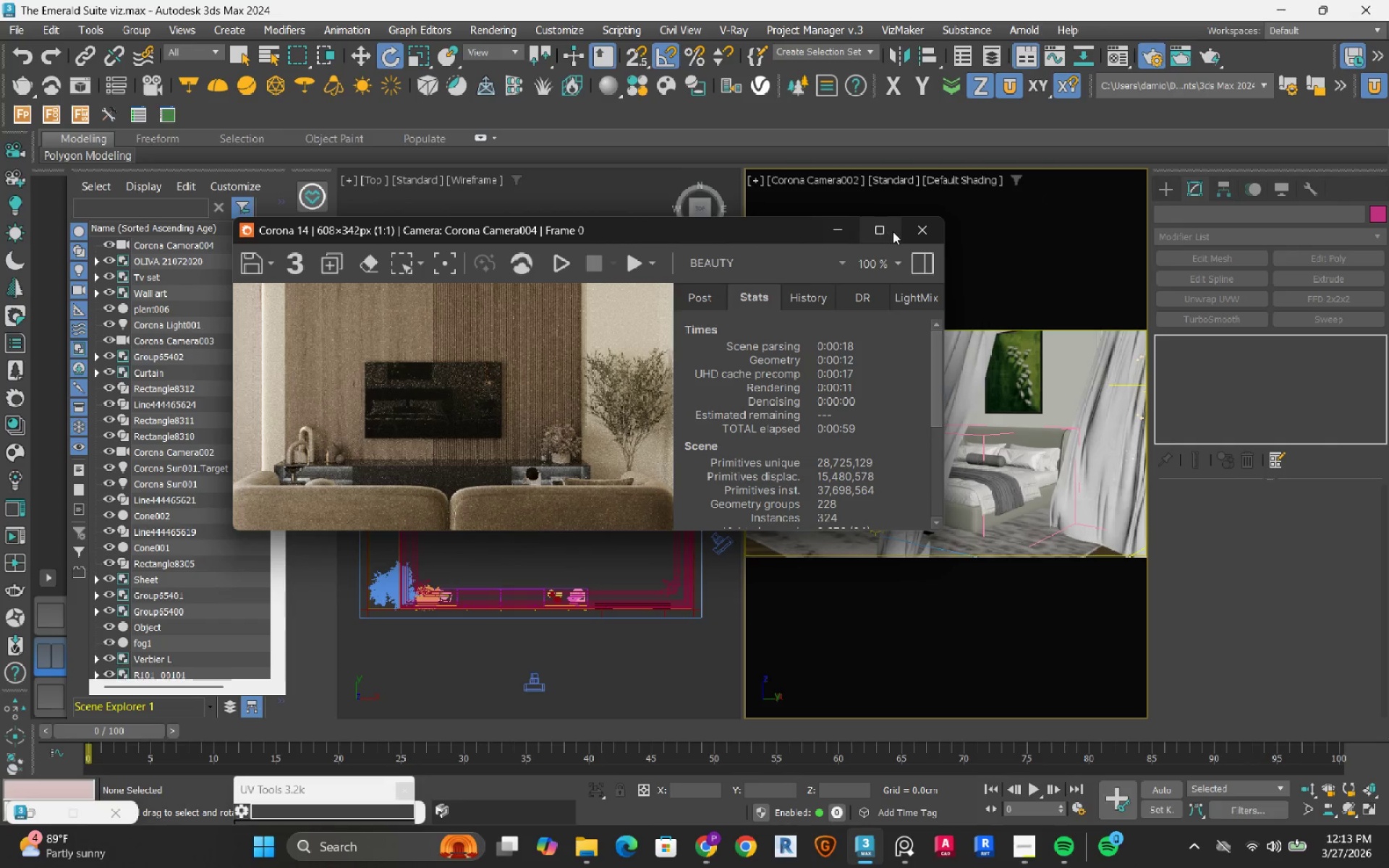 
left_click([893, 231])
 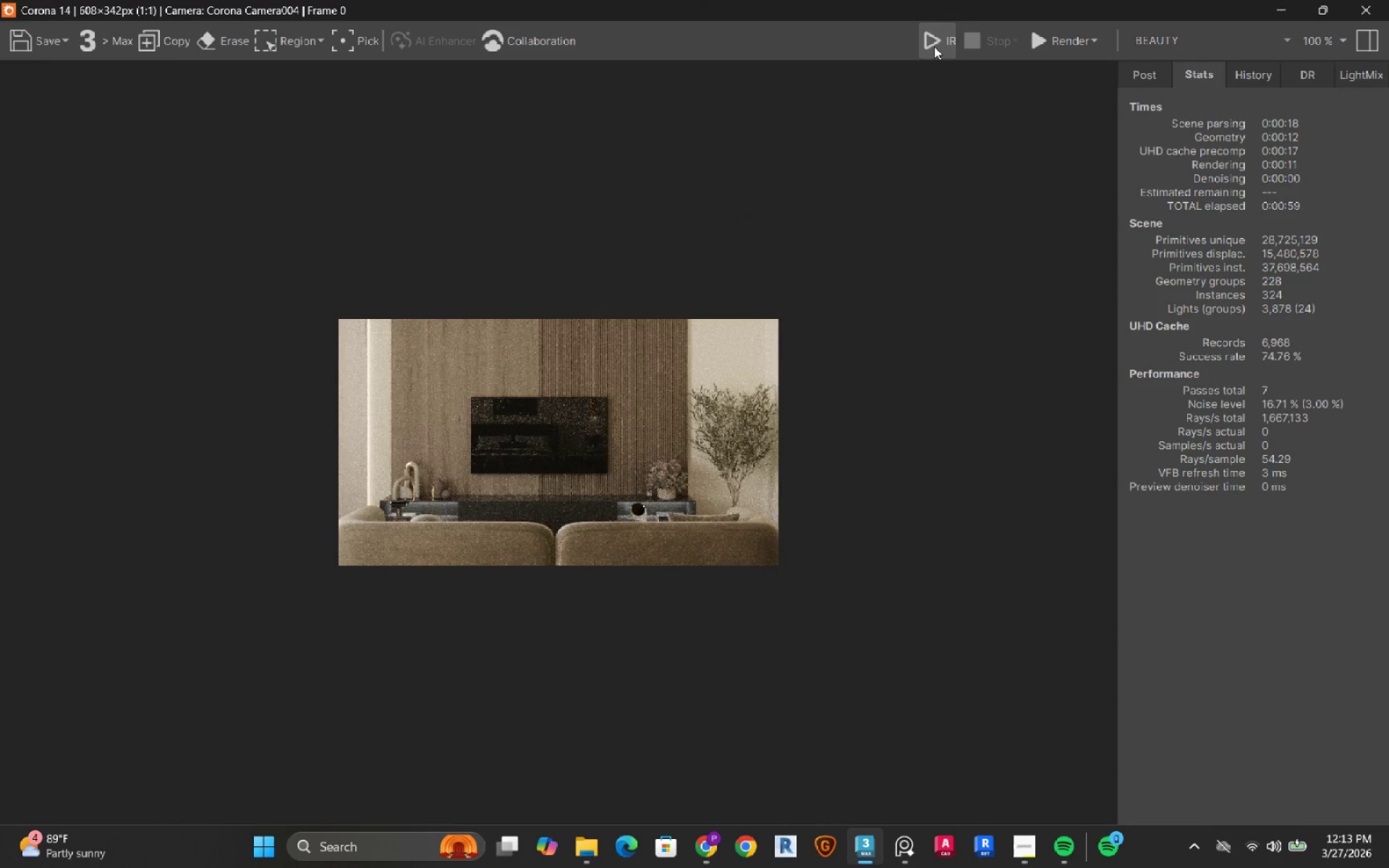 
left_click([921, 46])
 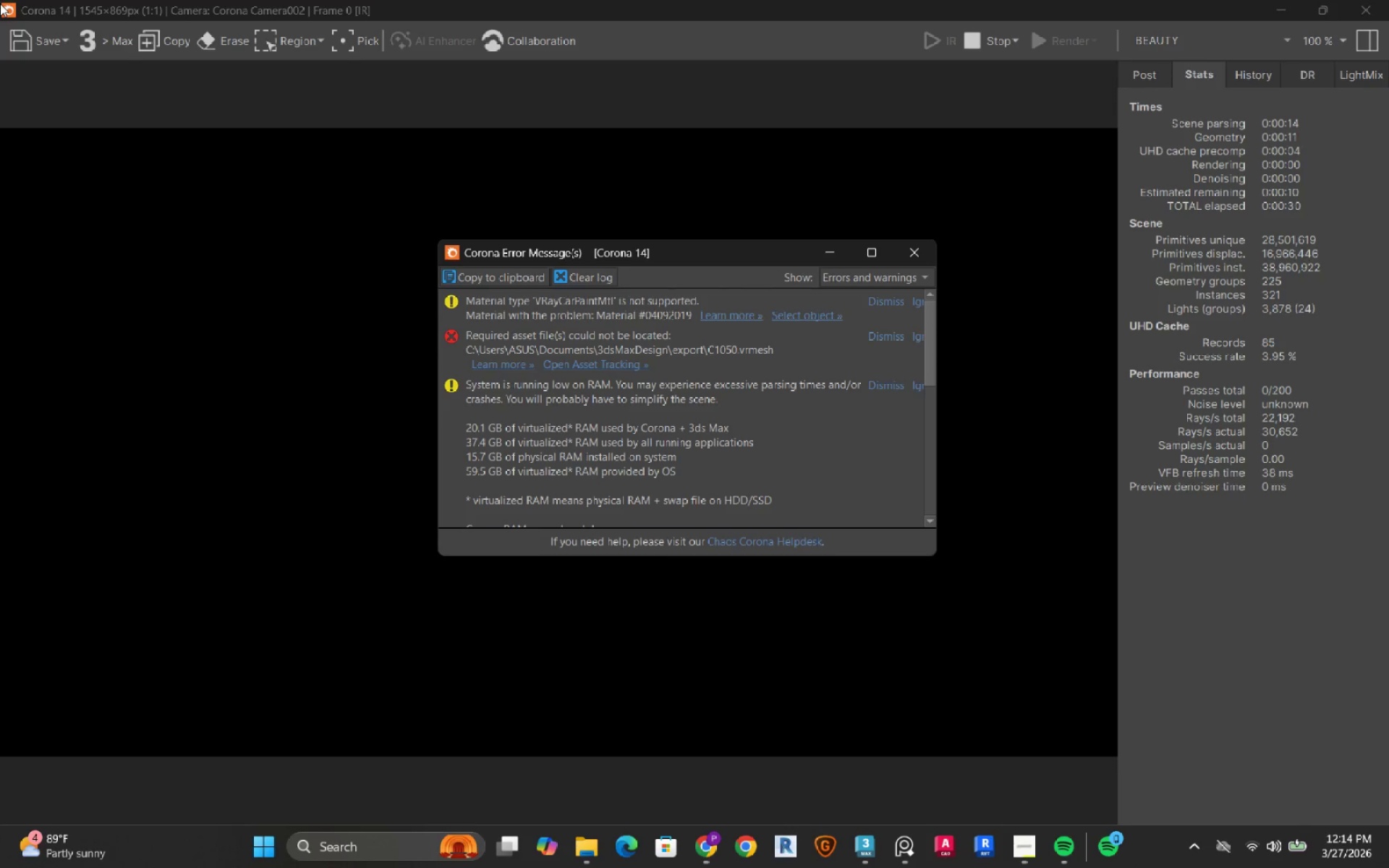 
wait(38.7)
 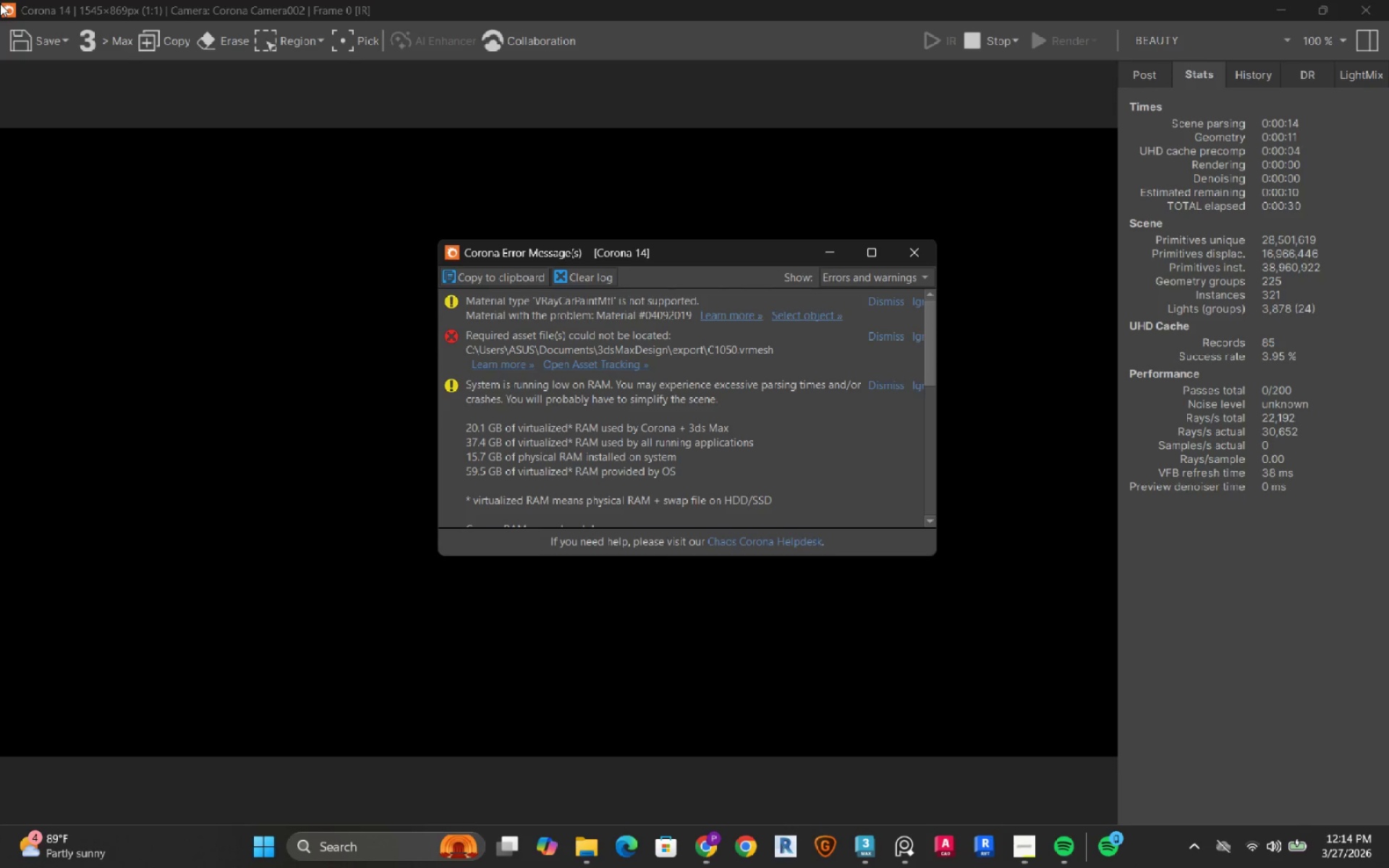 
double_click([797, 213])
 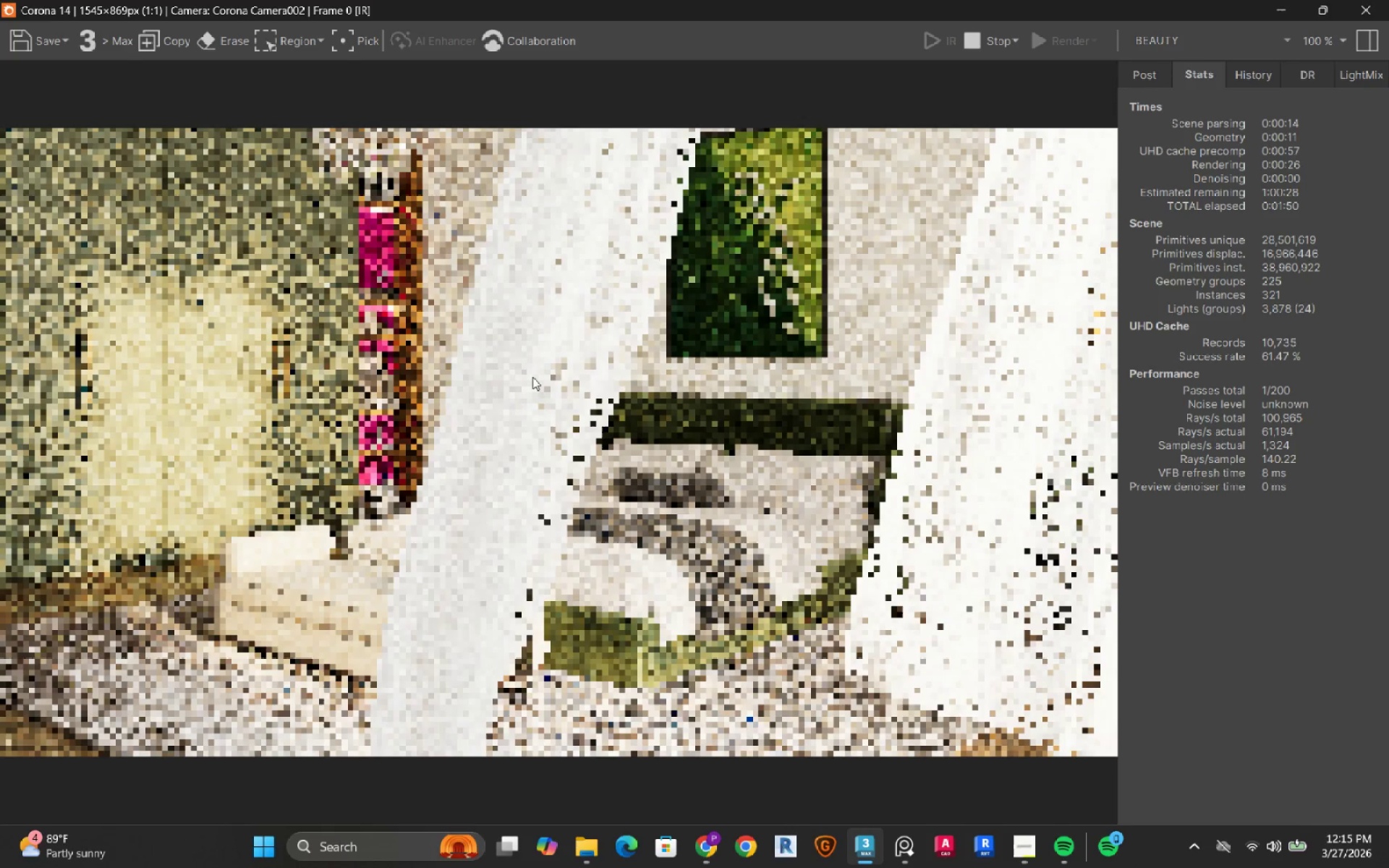 
wait(79.47)
 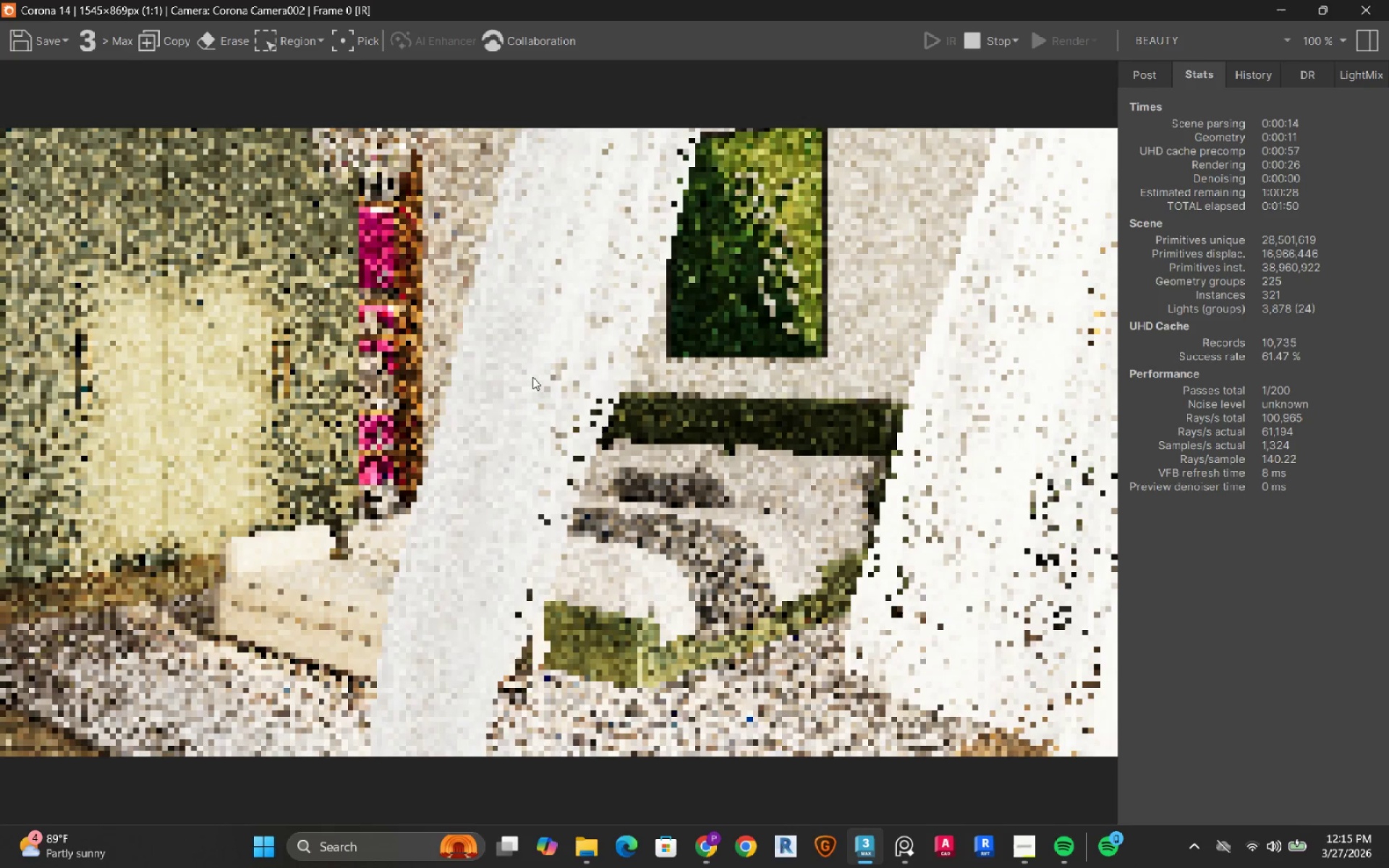 
left_click([974, 36])
 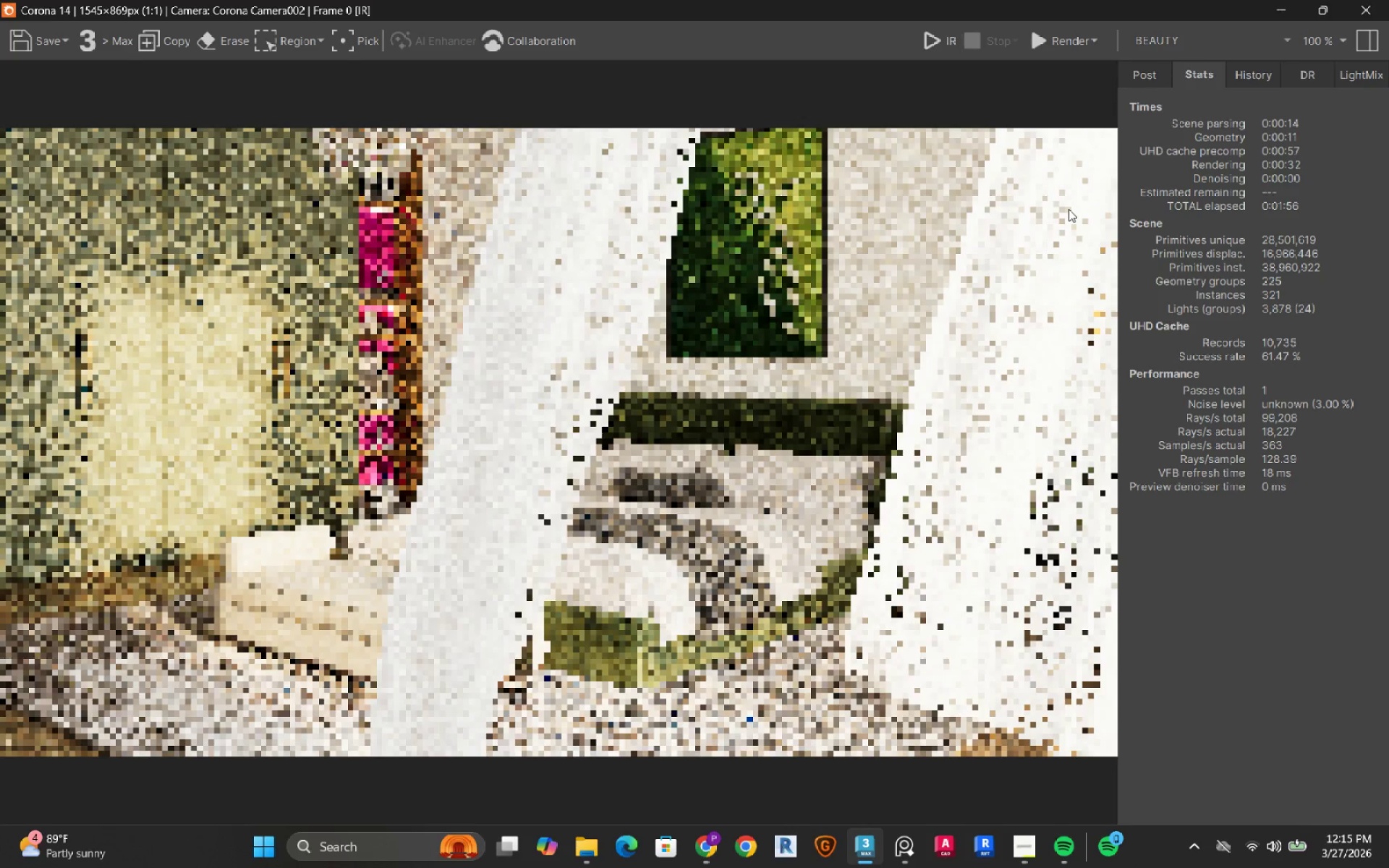 
wait(11.86)
 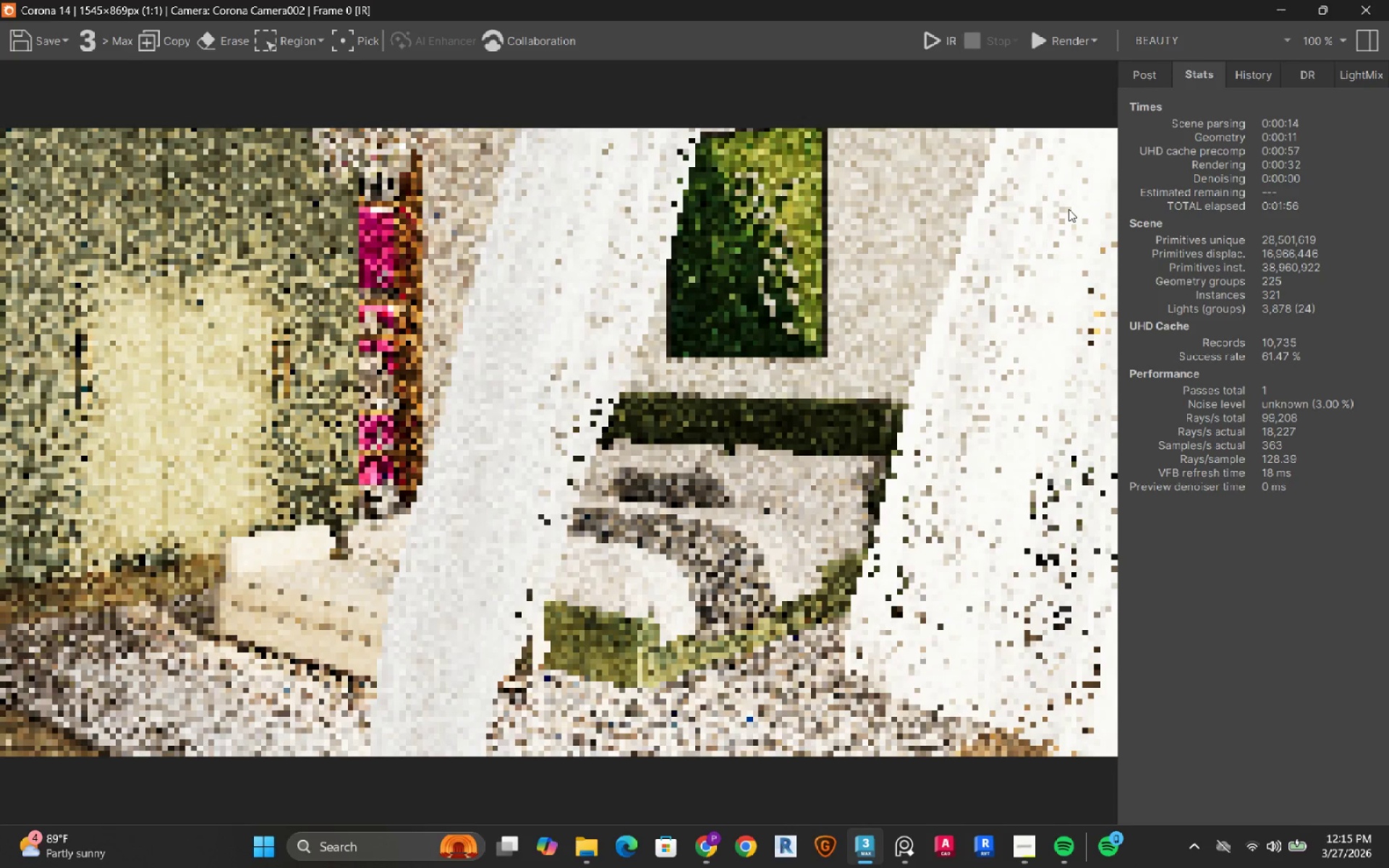 
left_click([1291, 0])
 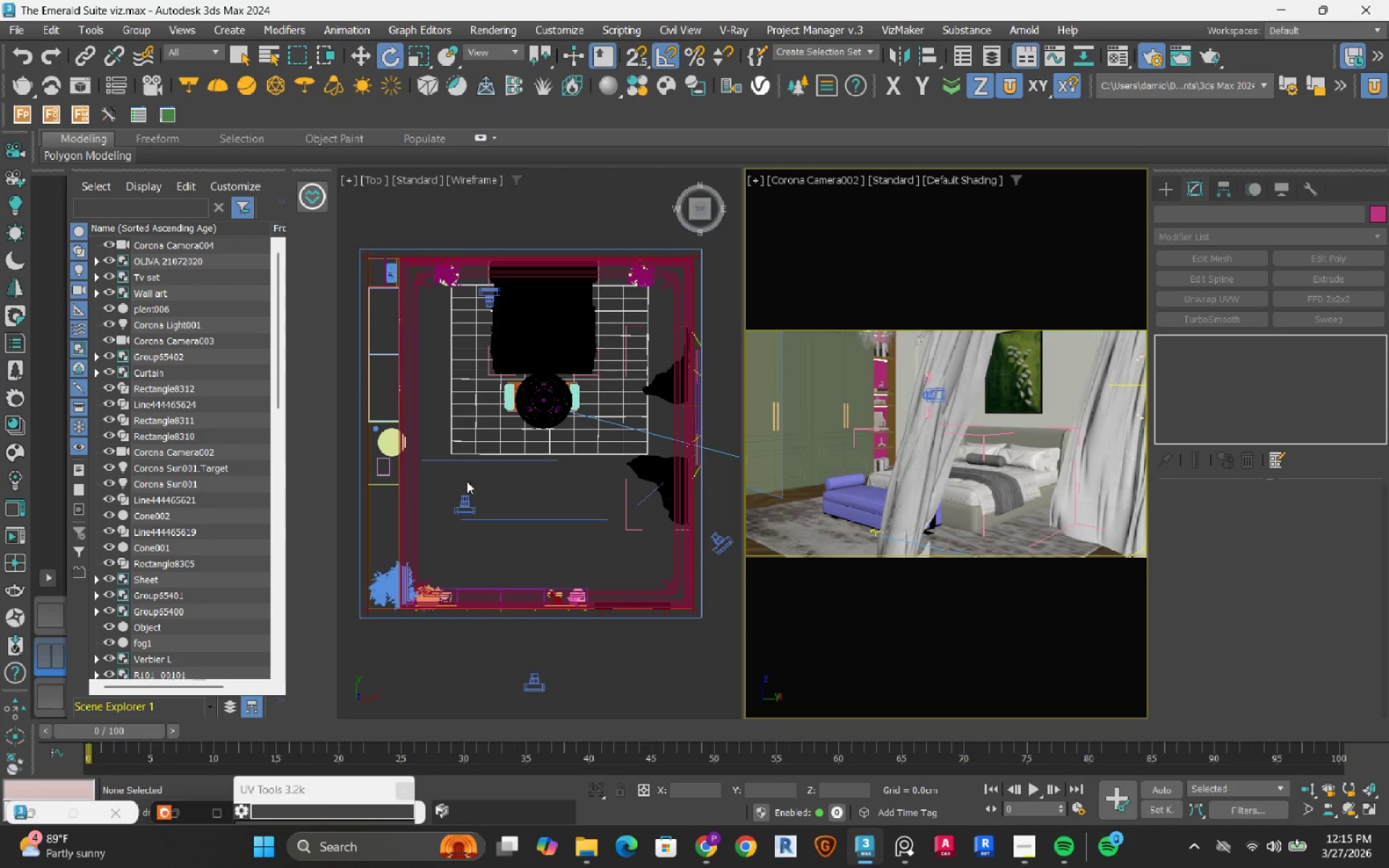 
mouse_move([711, 420])
 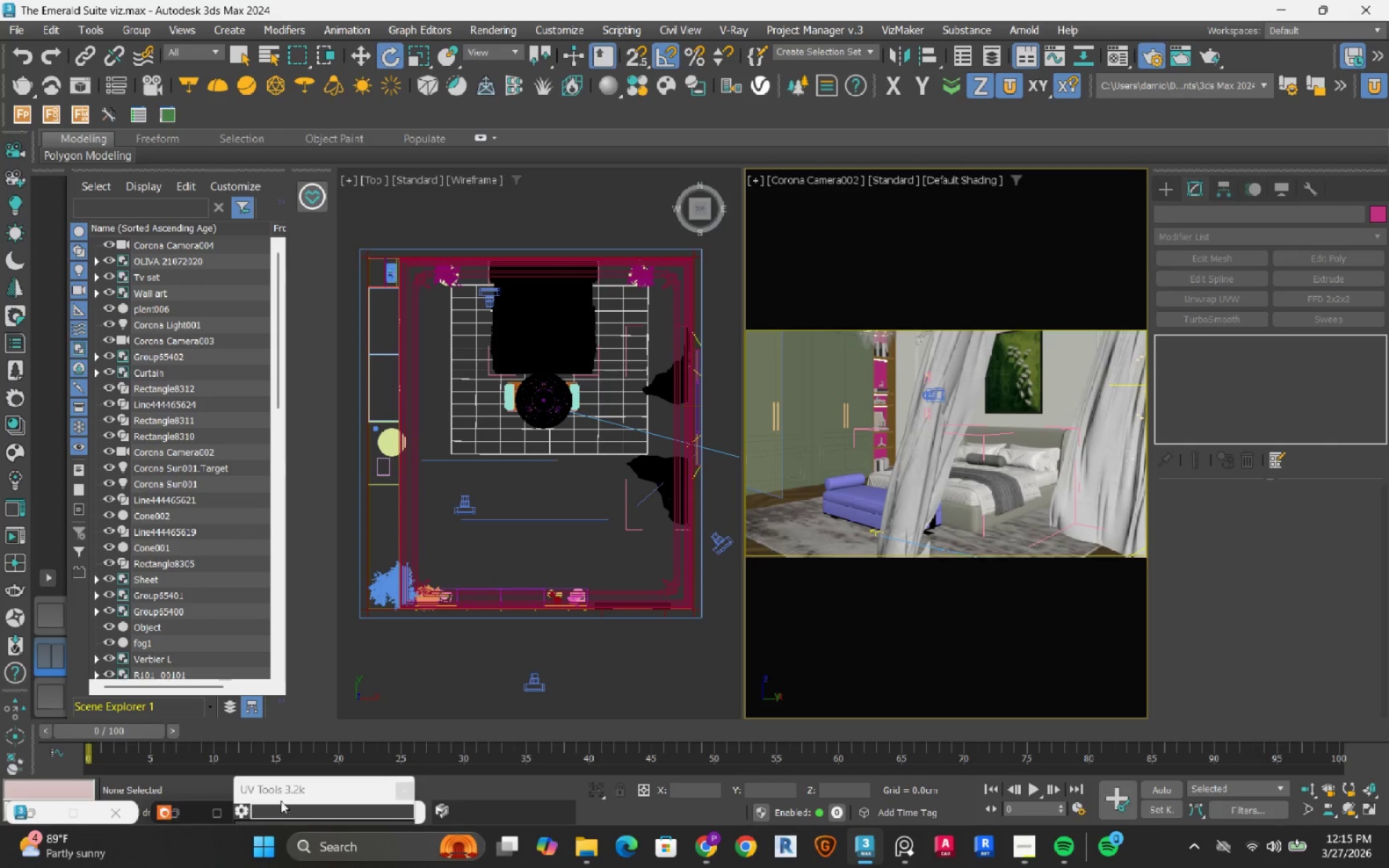 
left_click_drag(start_coordinate=[317, 788], to_coordinate=[198, 105])
 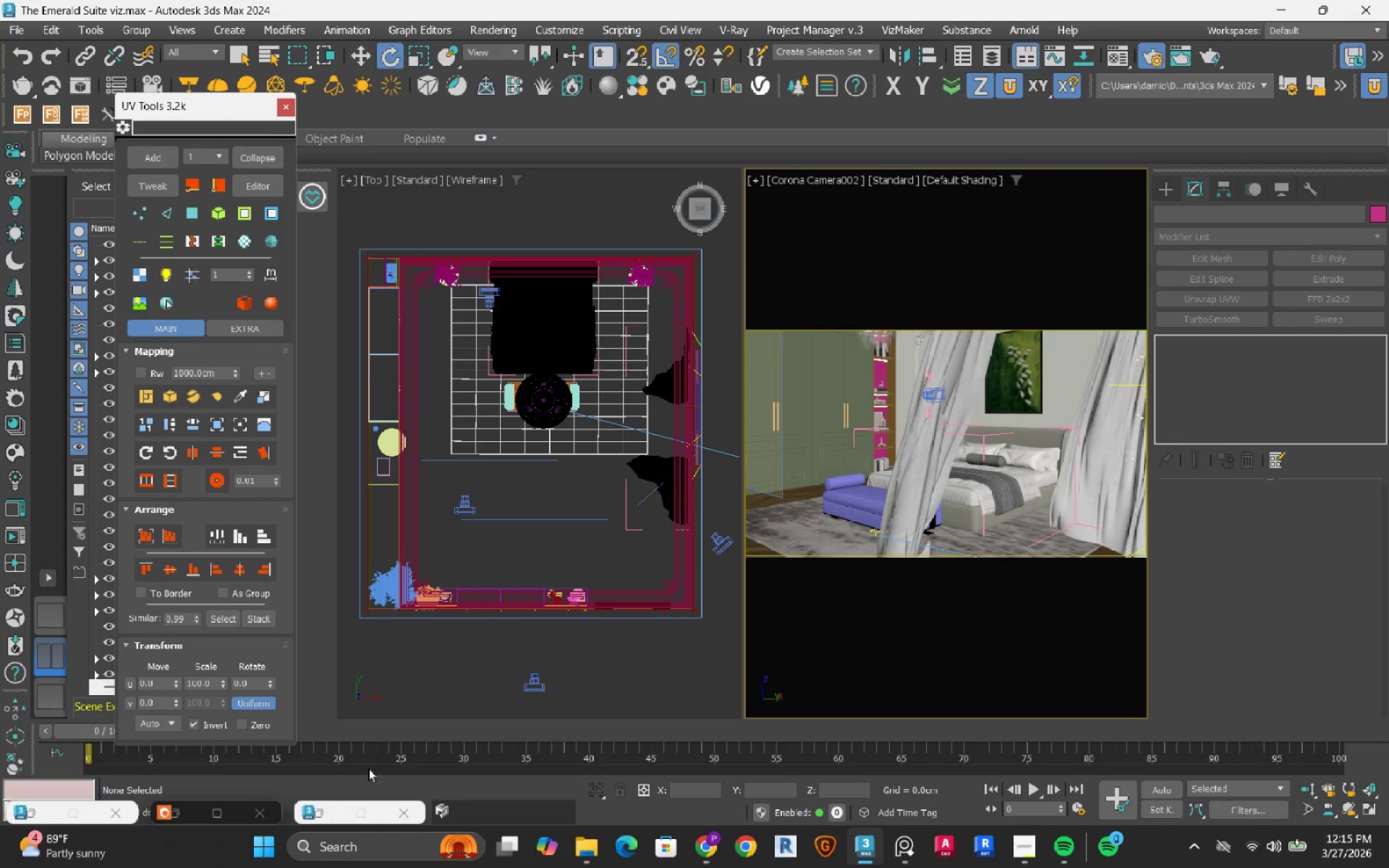 
left_click([325, 809])
 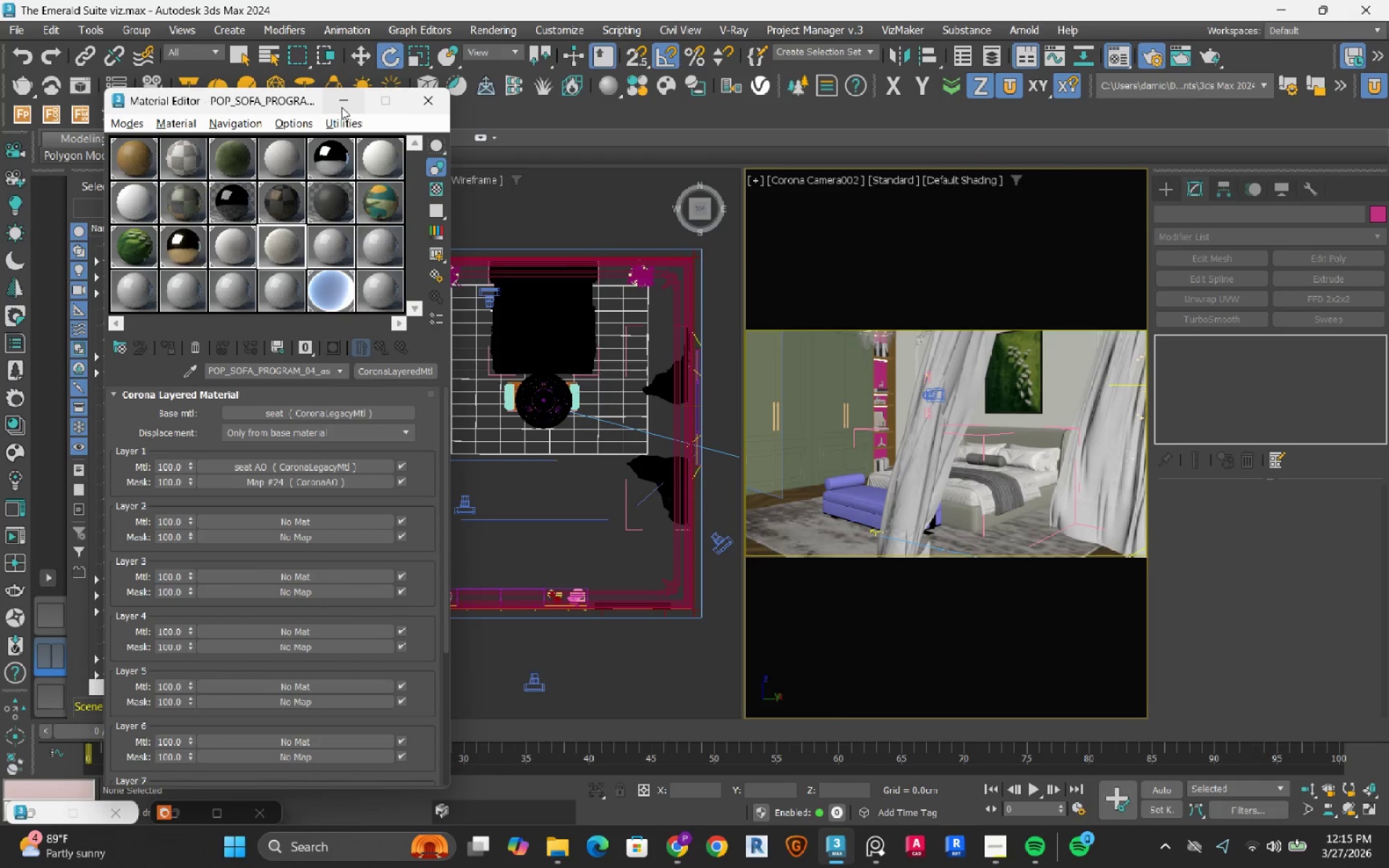 
left_click([341, 107])
 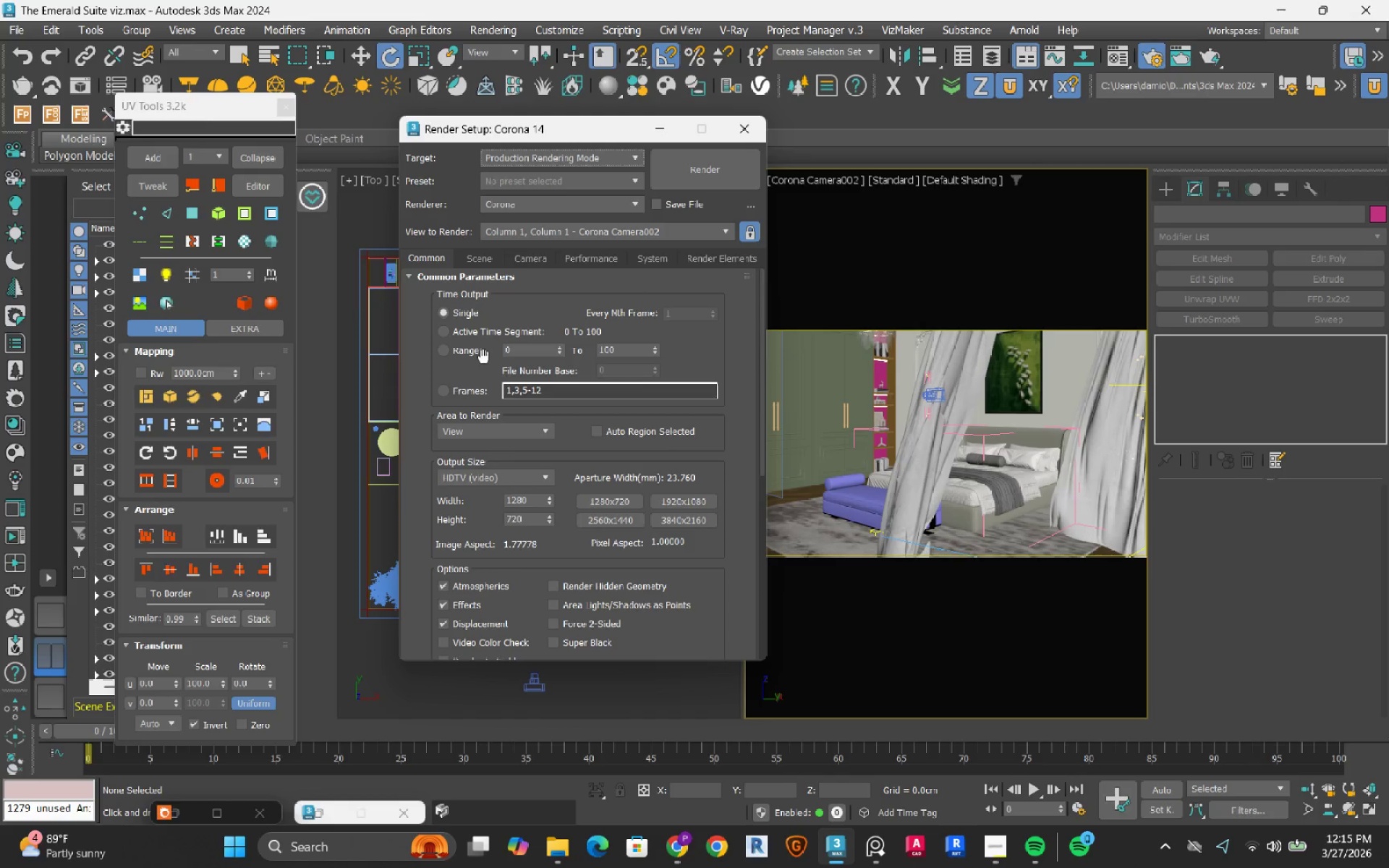 
left_click([576, 251])
 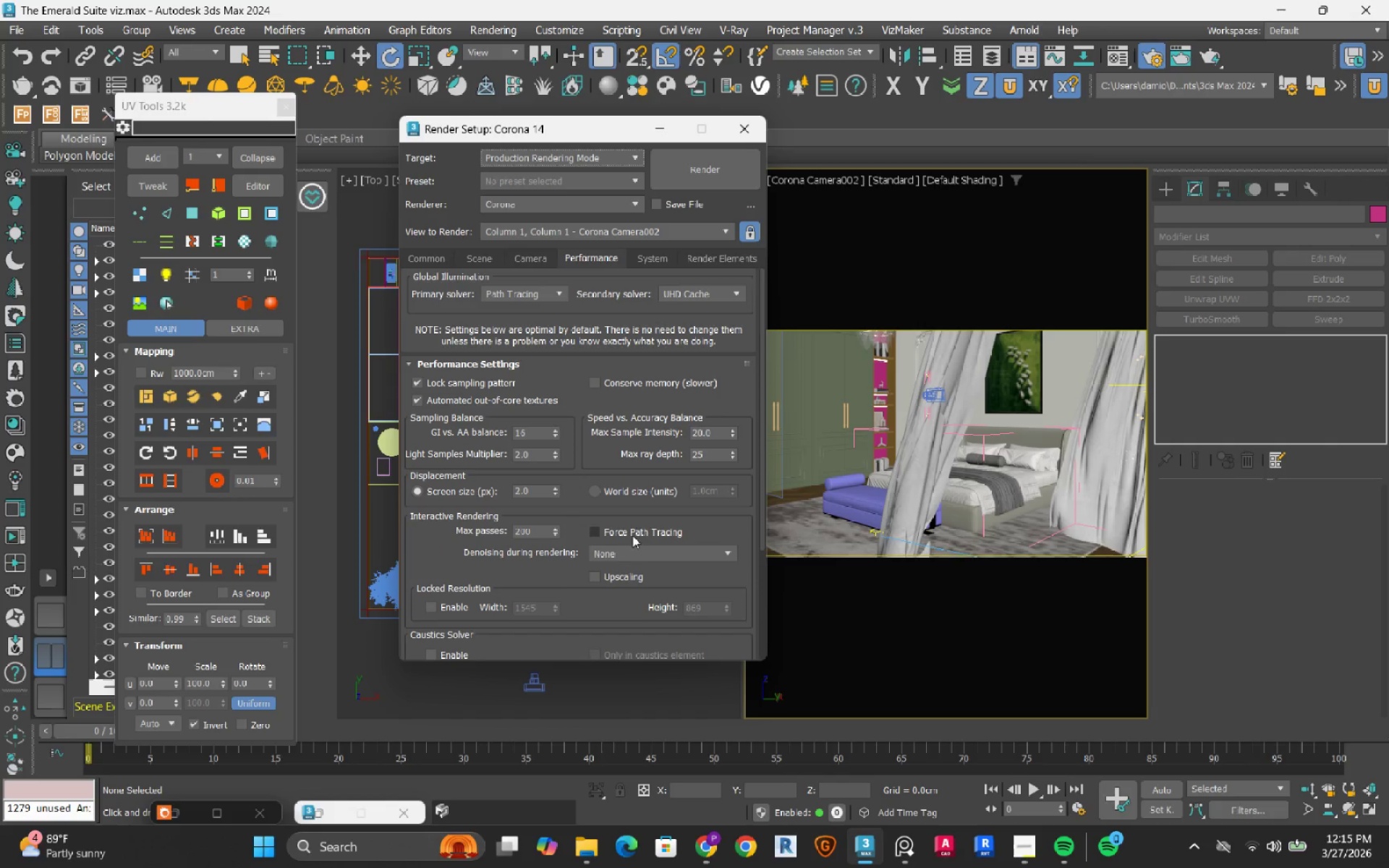 
left_click([624, 558])
 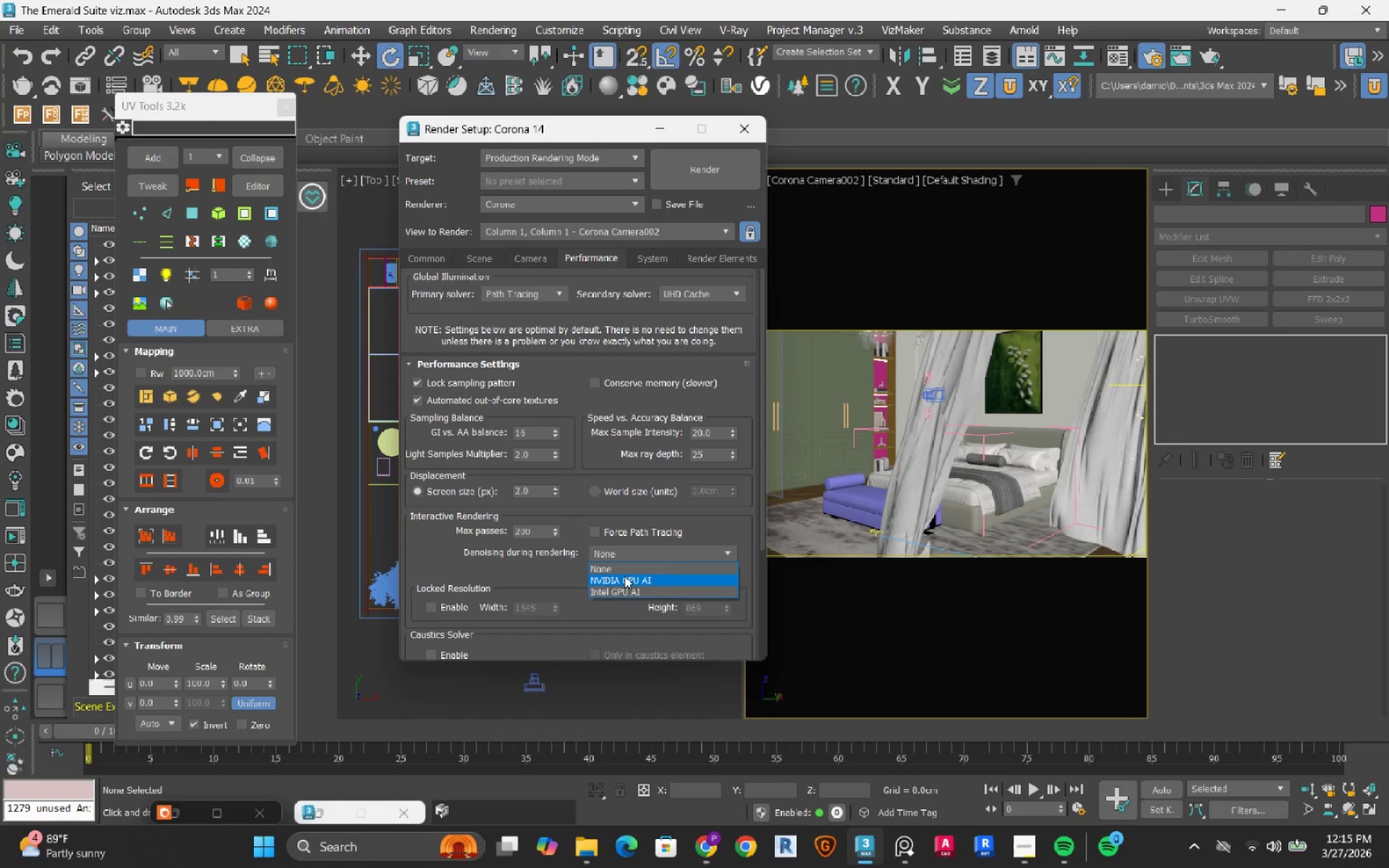 
left_click([626, 578])
 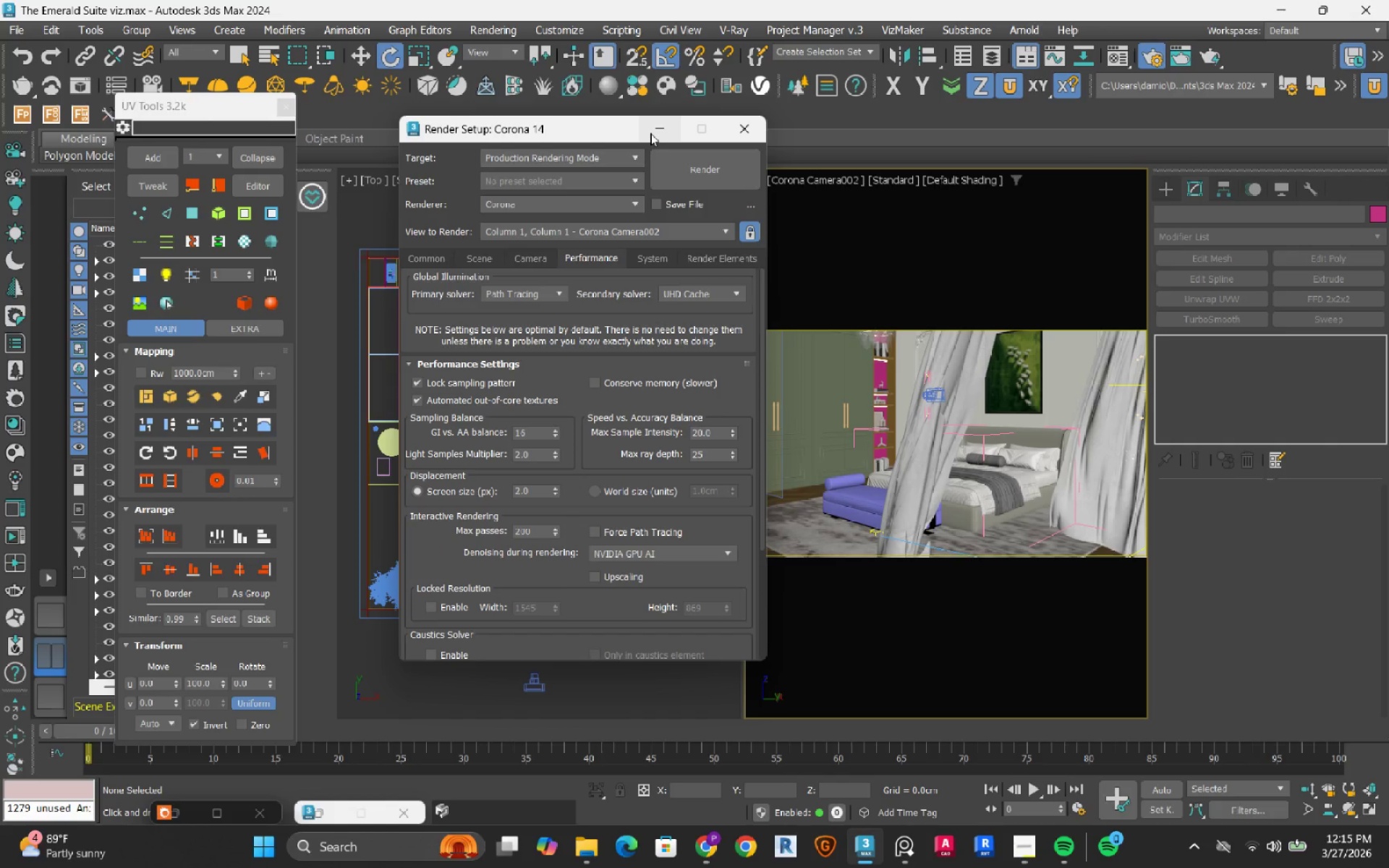 
left_click([650, 133])
 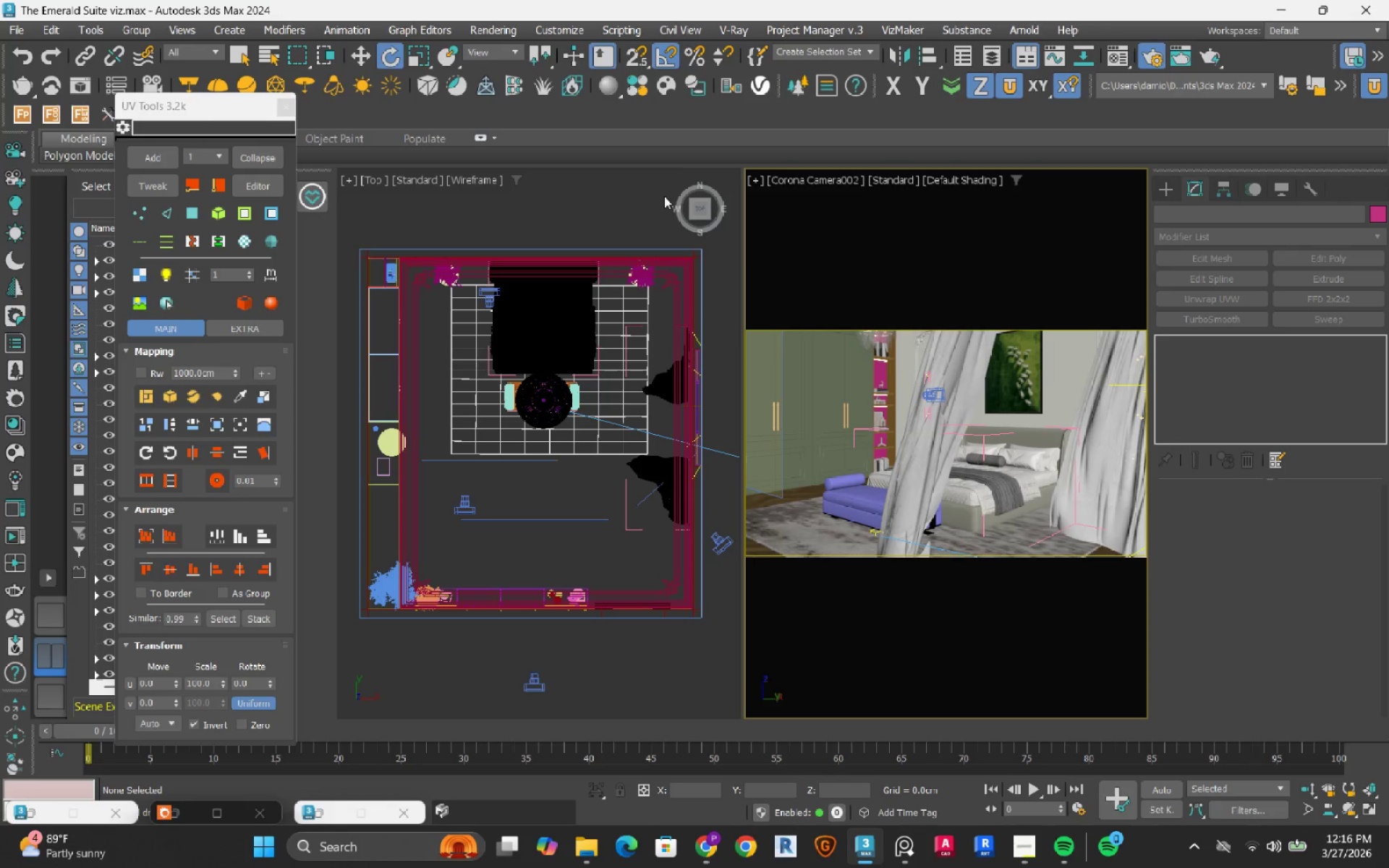 
wait(19.06)
 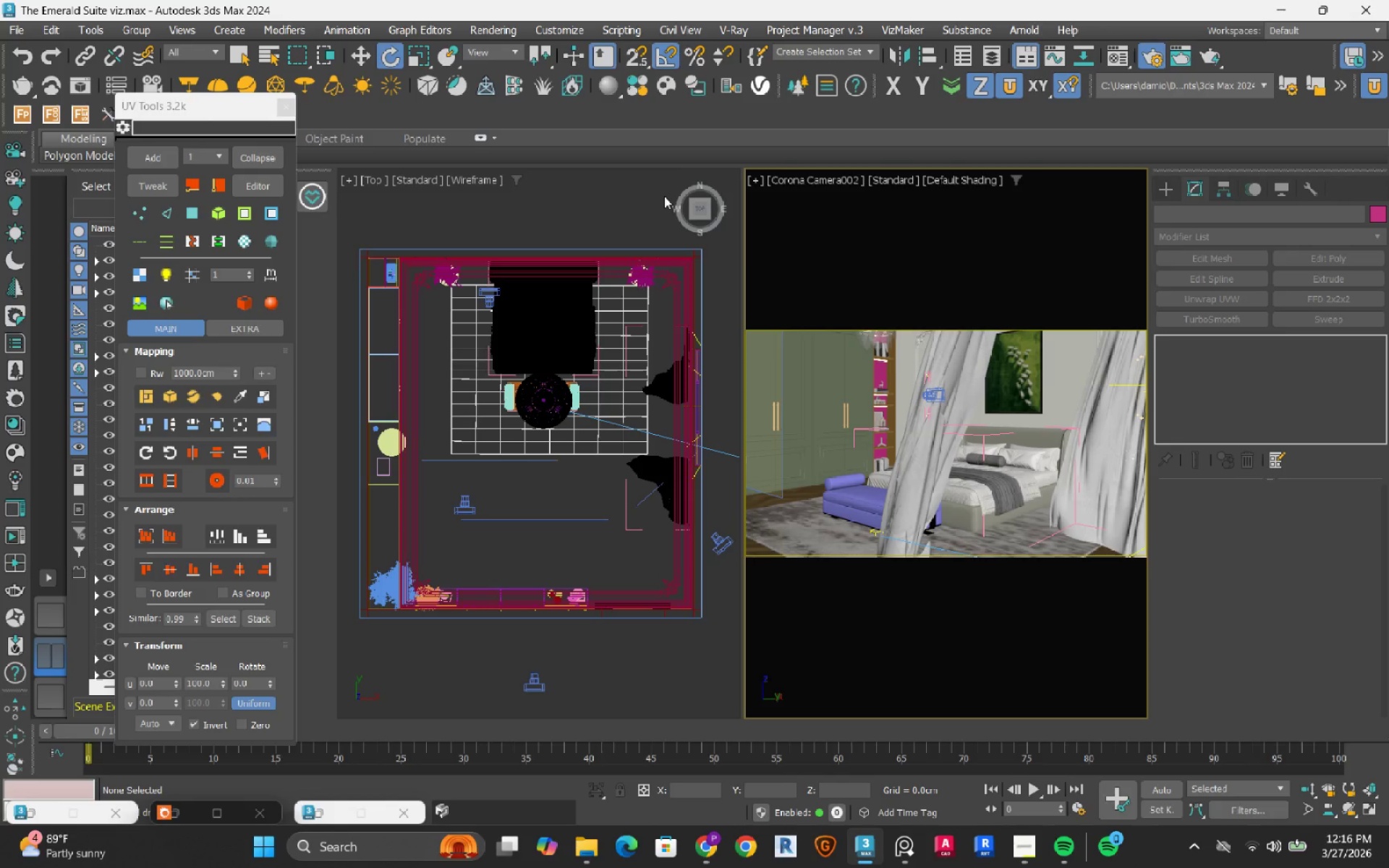 
left_click([50, 608])
 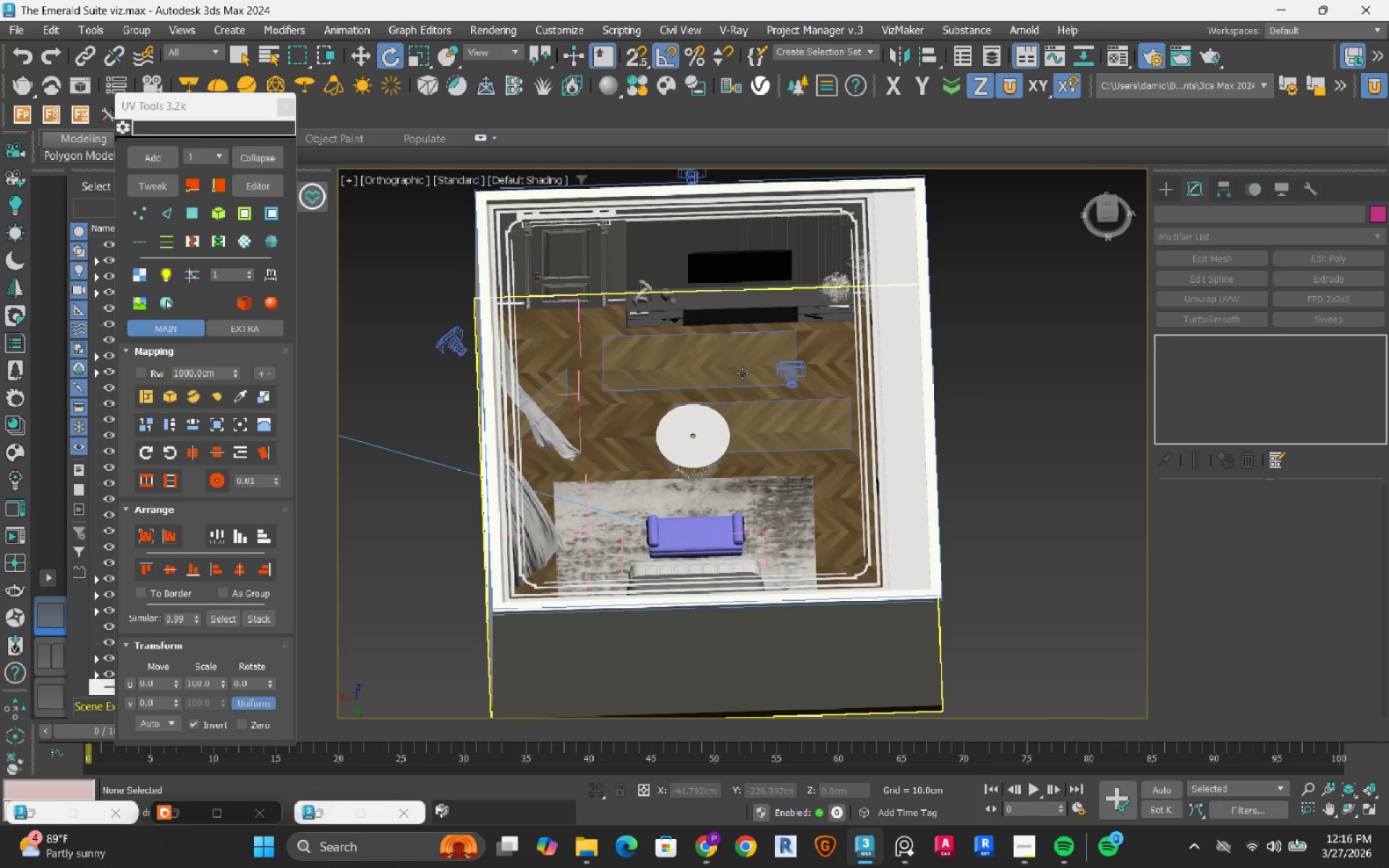 
hold_key(key=AltRight, duration=0.83)
 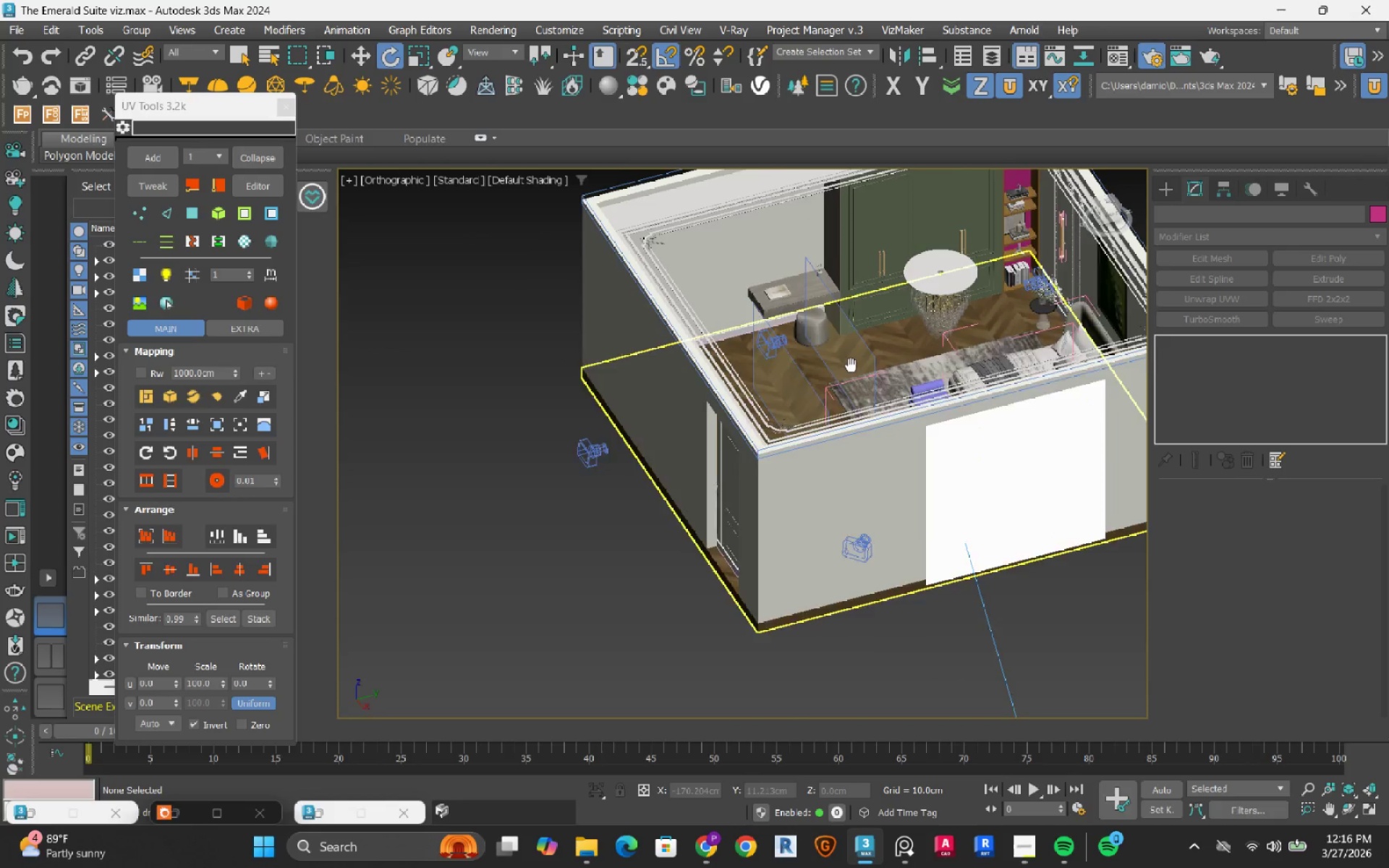 
hold_key(key=AltRight, duration=0.88)
 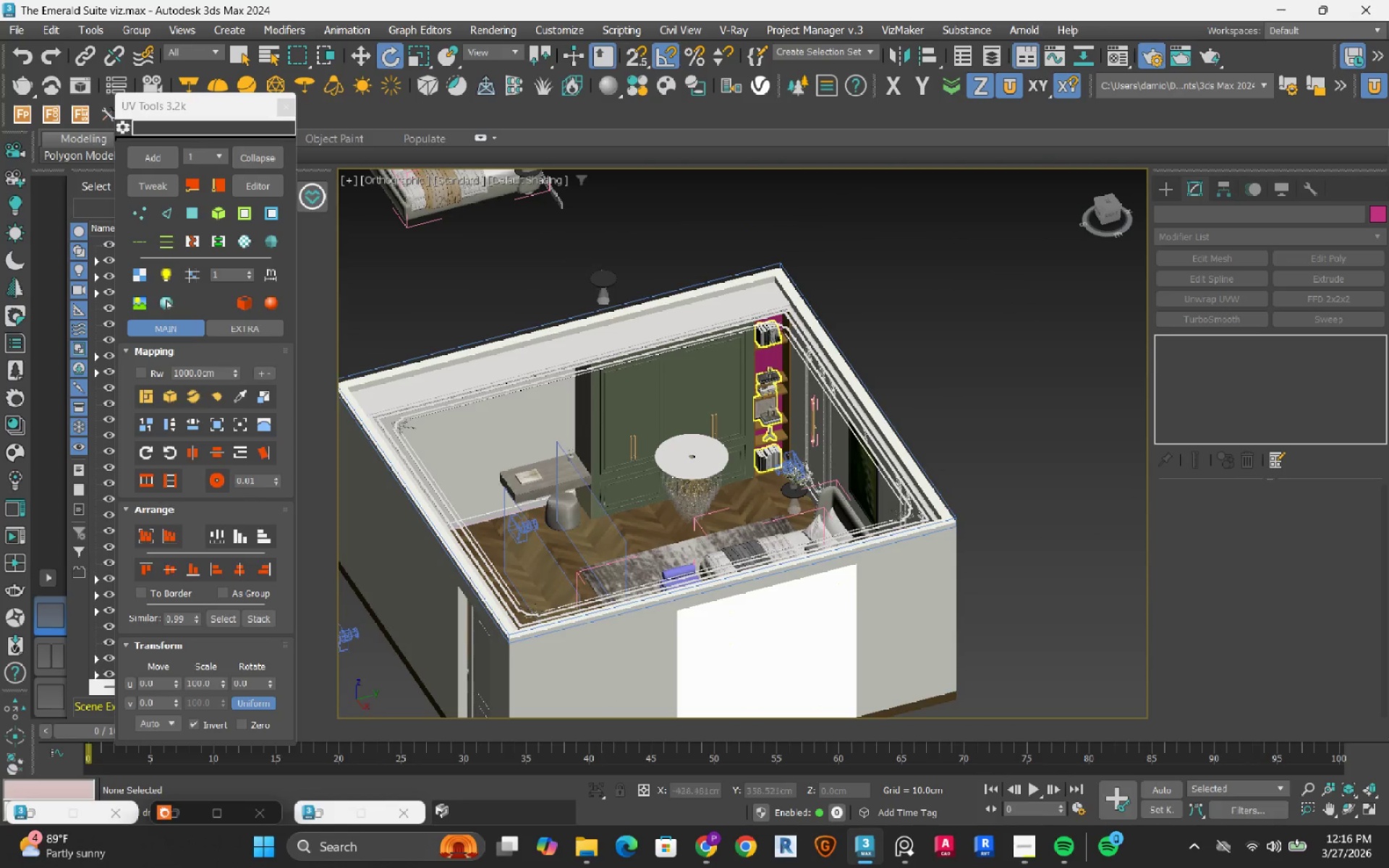 
left_click([784, 344])
 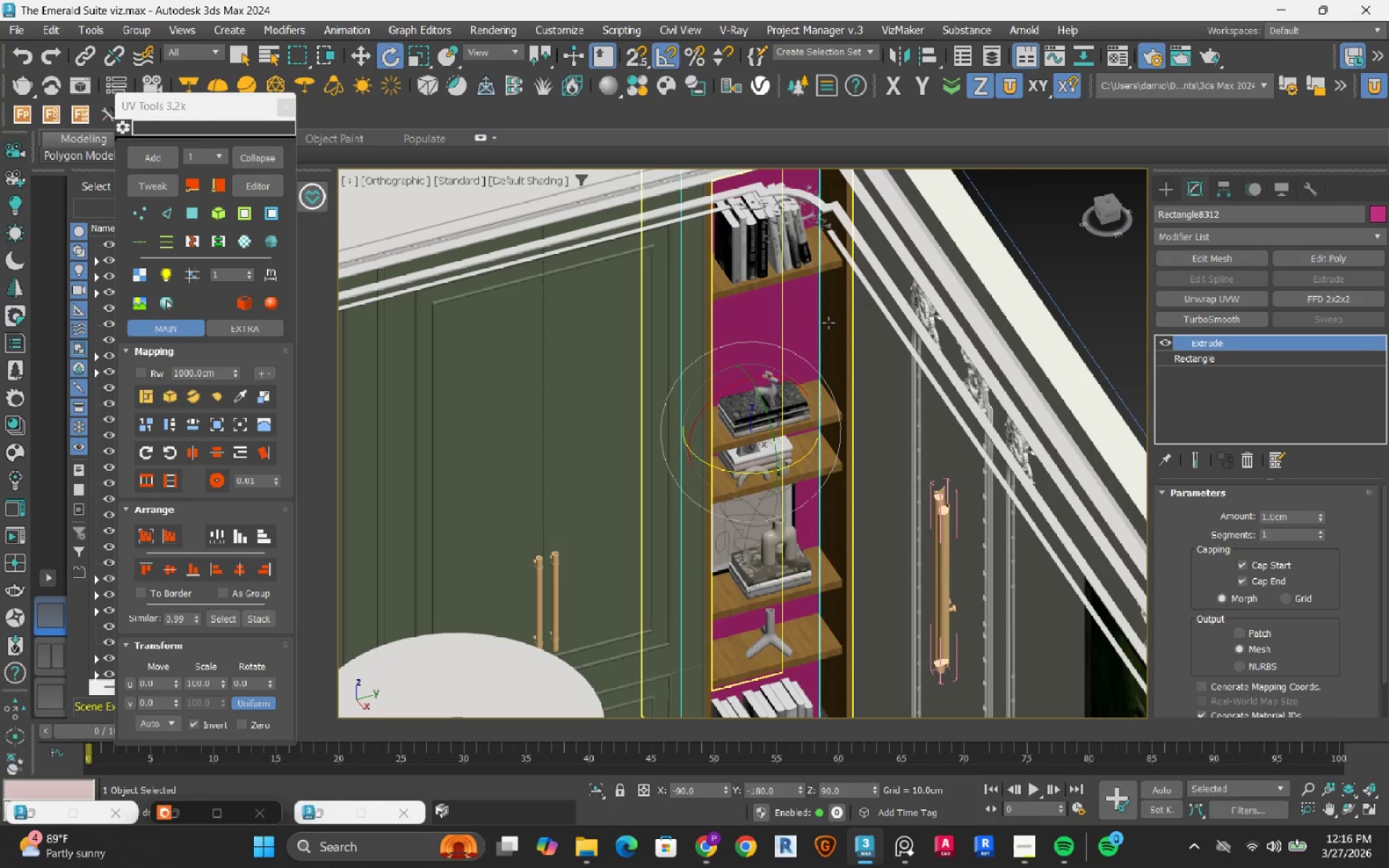 
scroll: coordinate [770, 367], scroll_direction: up, amount: 4.0
 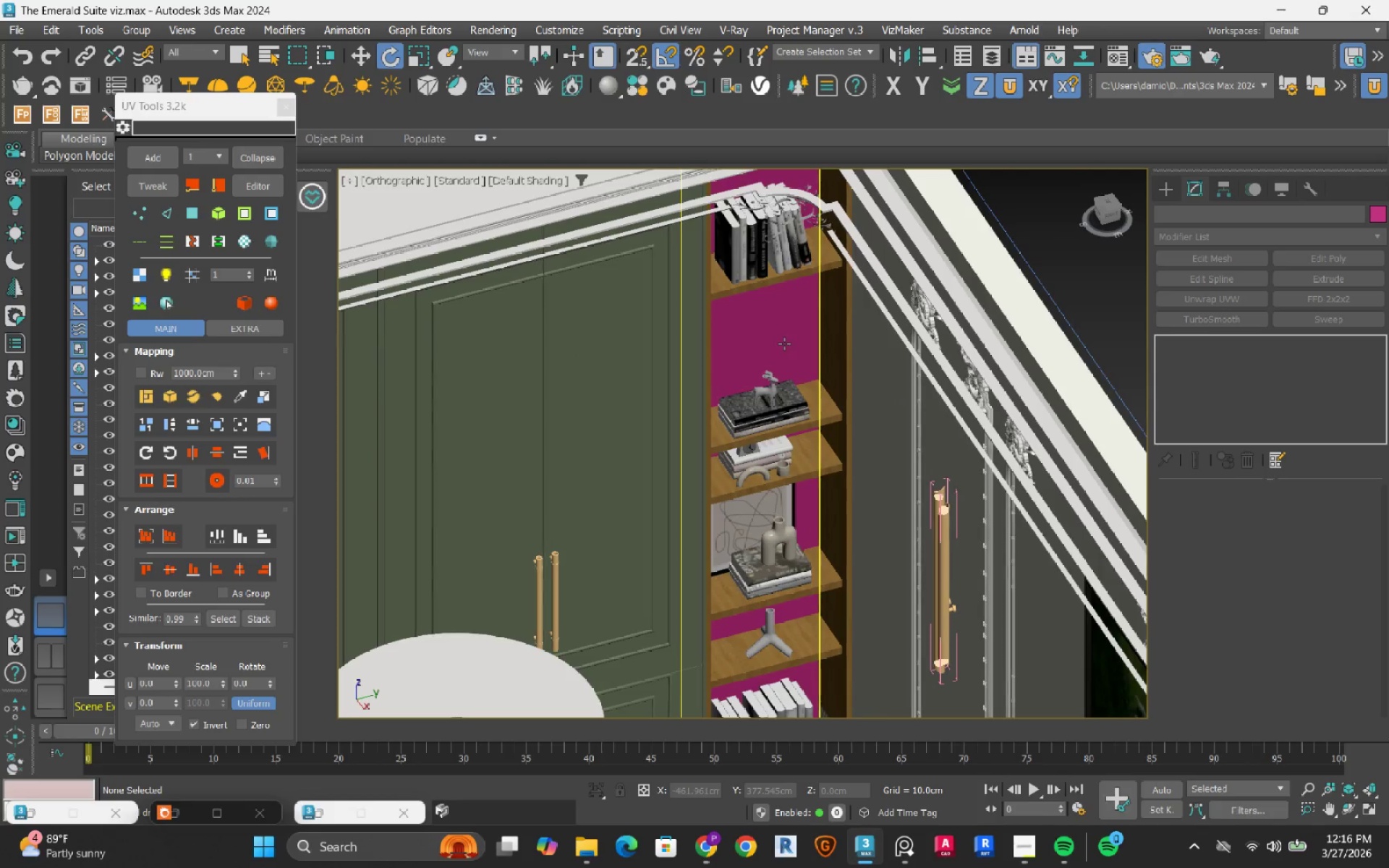 
hold_key(key=ControlRight, duration=0.36)
left_click([828, 323])
 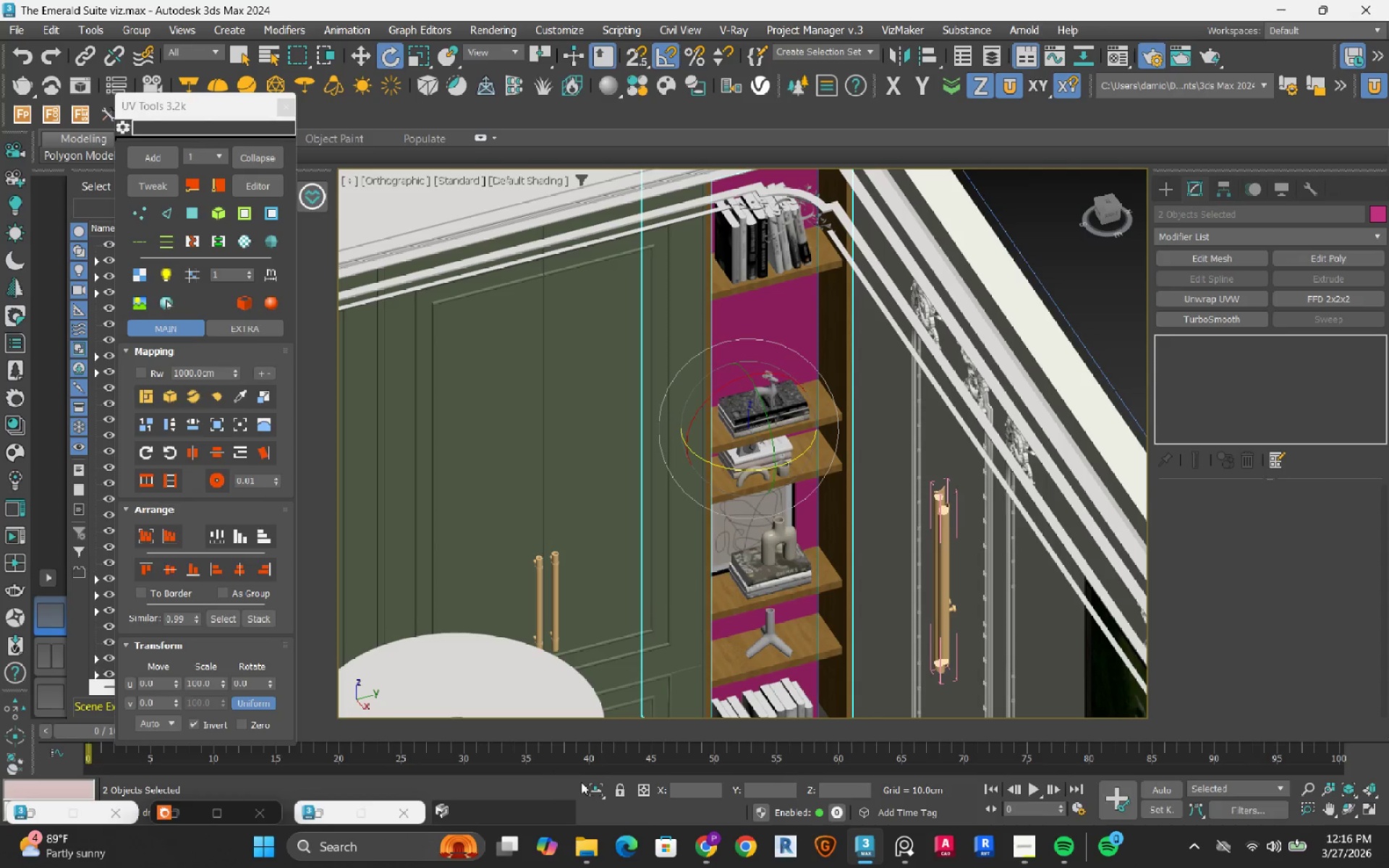 
left_click([605, 787])
 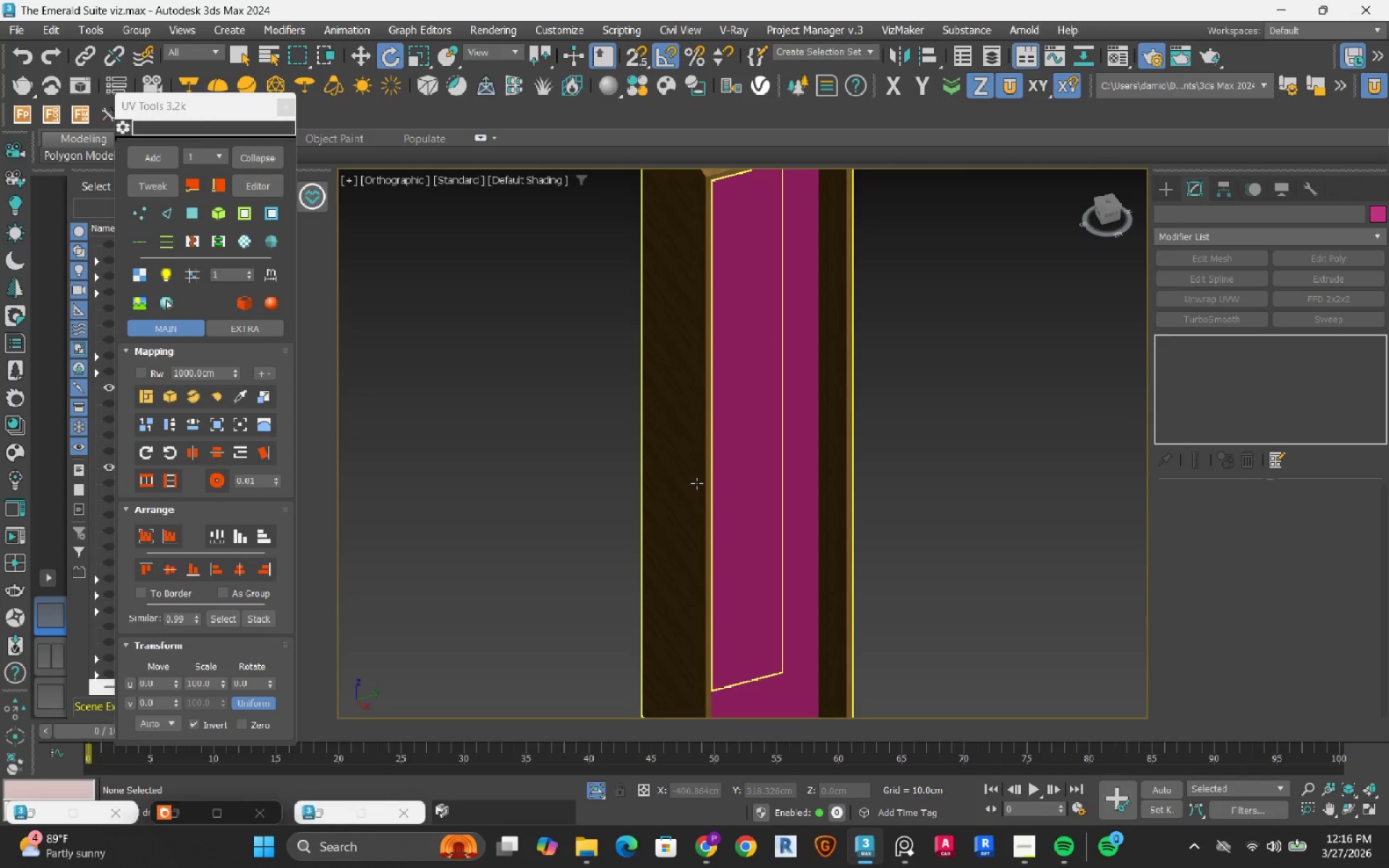 
hold_key(key=AltRight, duration=0.83)
 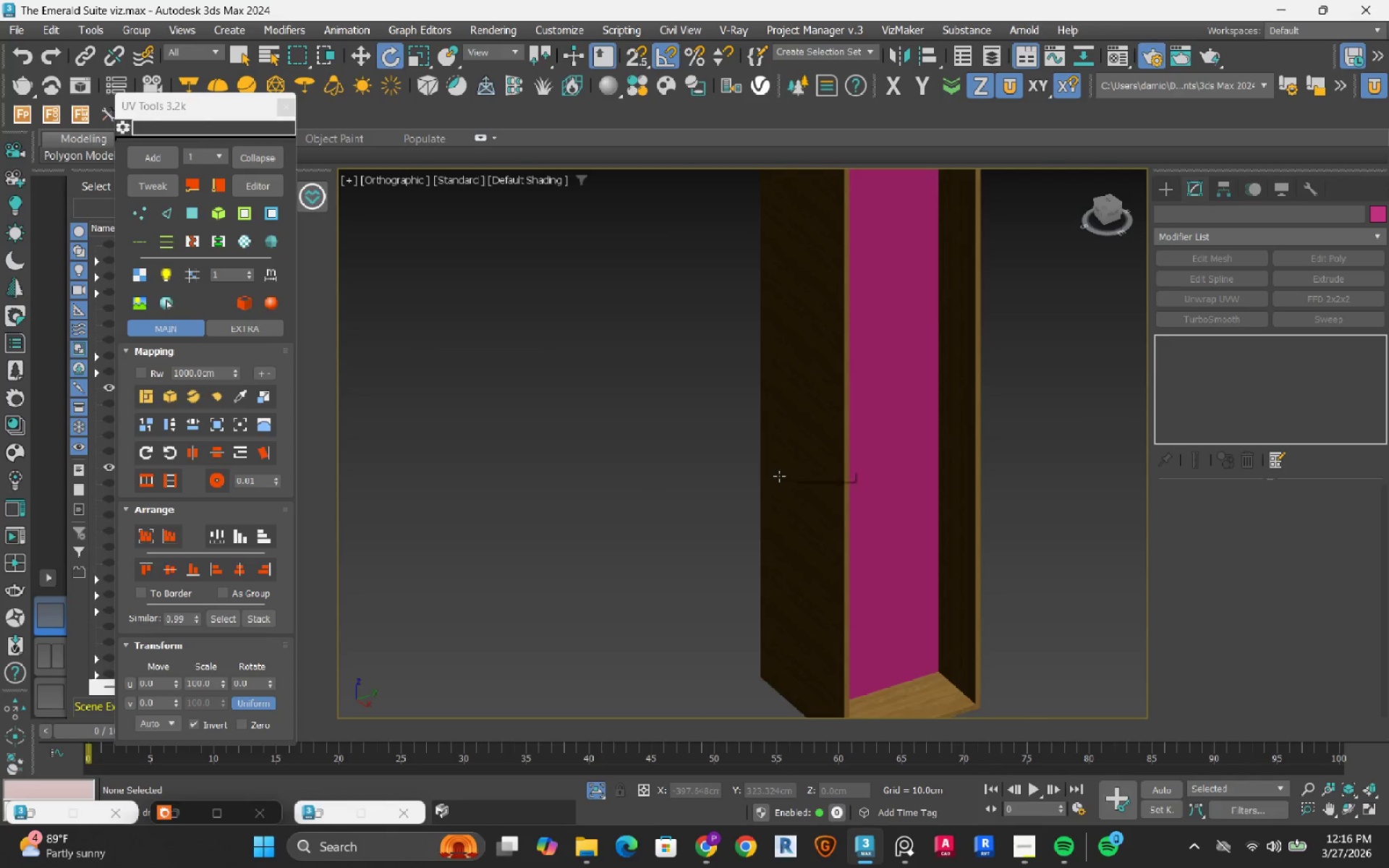 
scroll: coordinate [779, 476], scroll_direction: down, amount: 2.0
 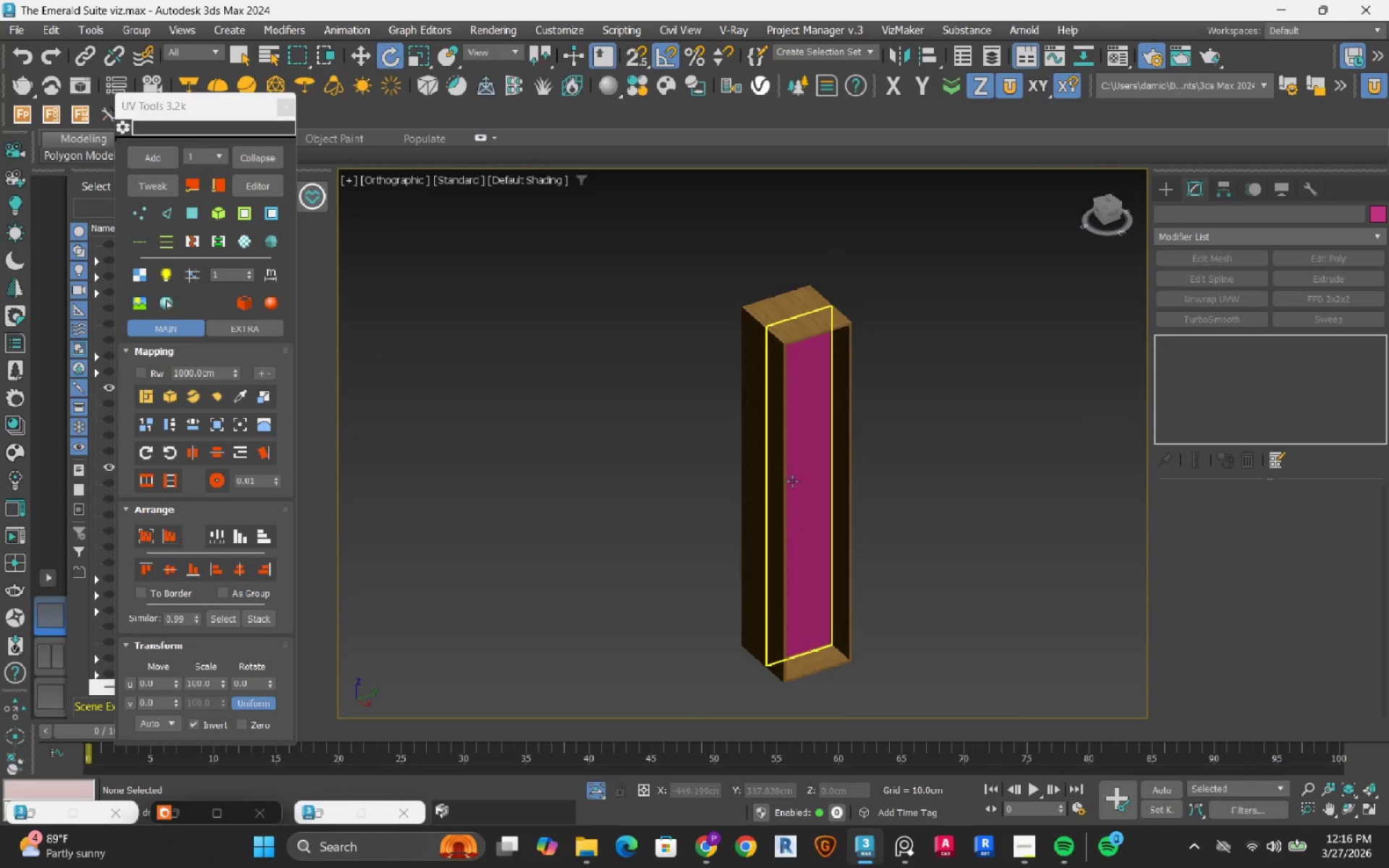 
left_click([755, 255])
 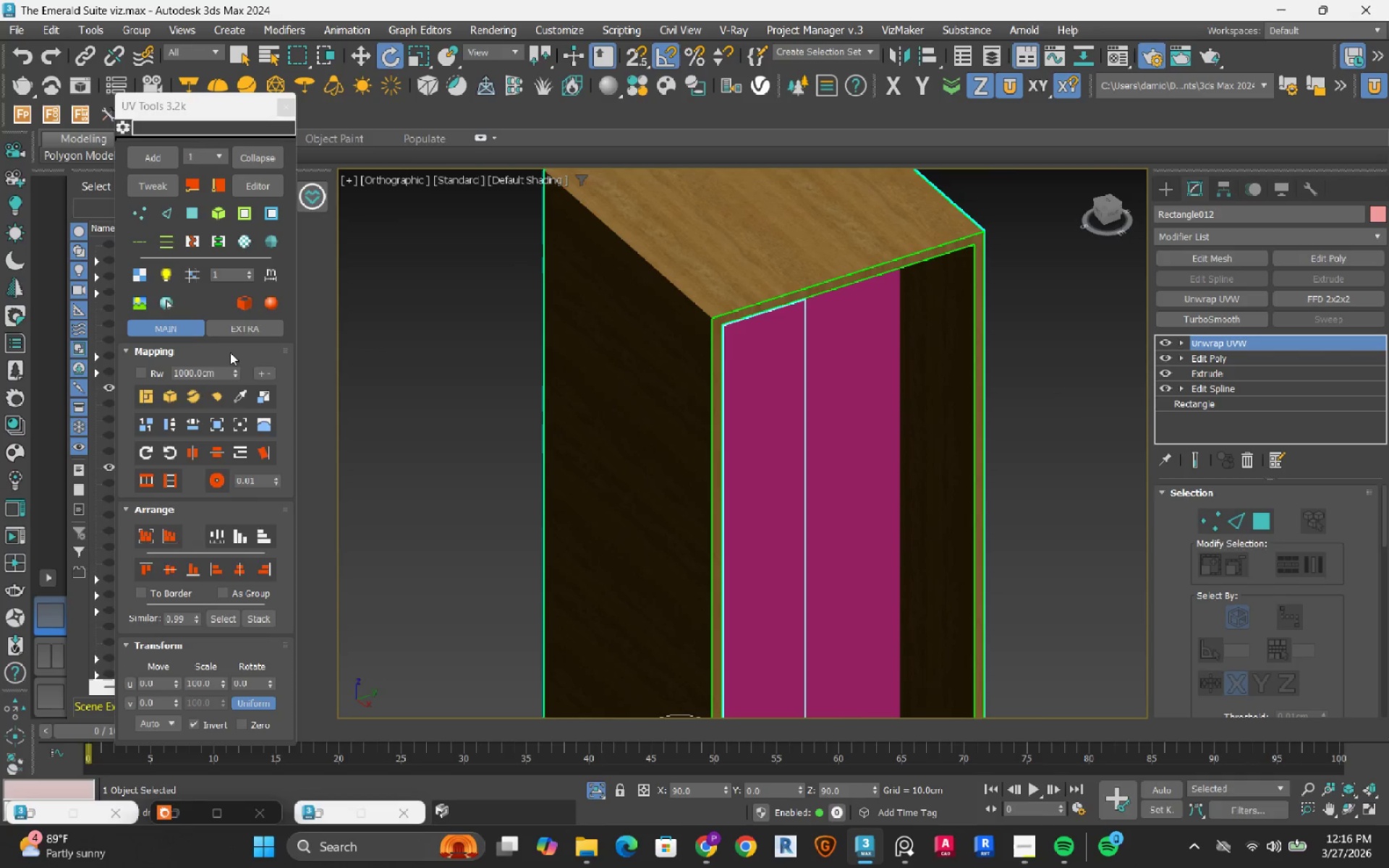 
scroll: coordinate [807, 352], scroll_direction: up, amount: 4.0
 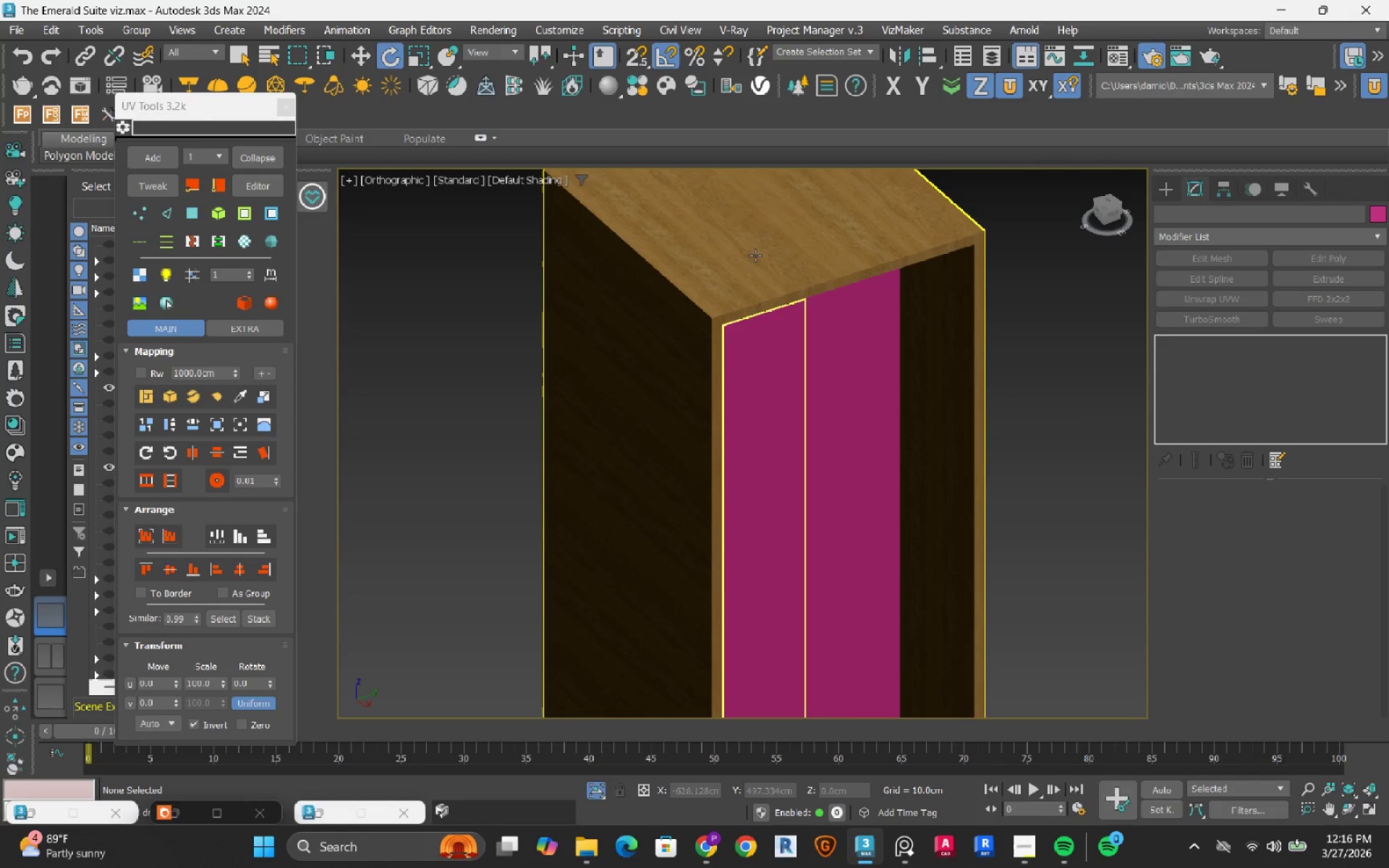 
left_click([189, 215])
 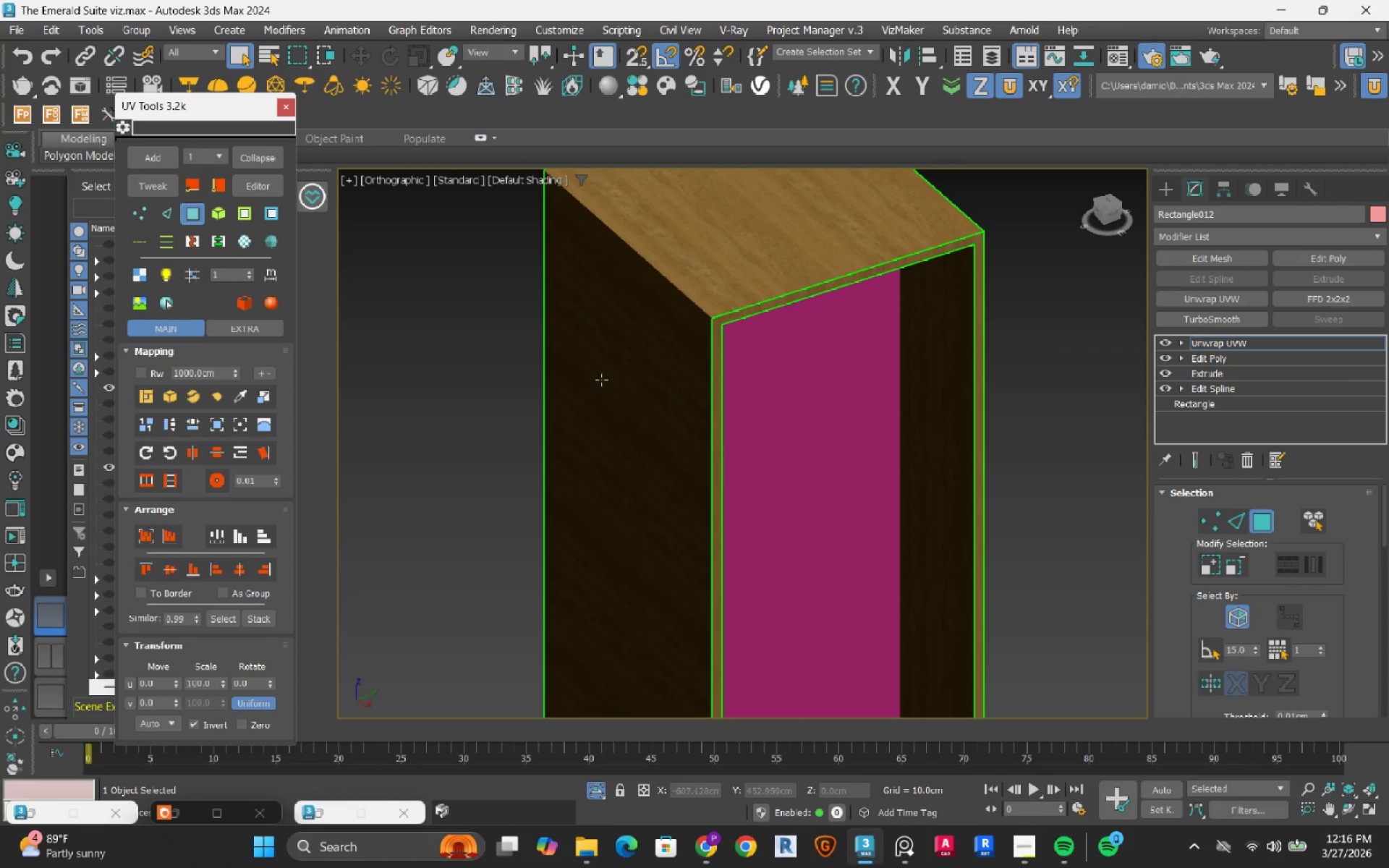 
left_click([647, 388])
 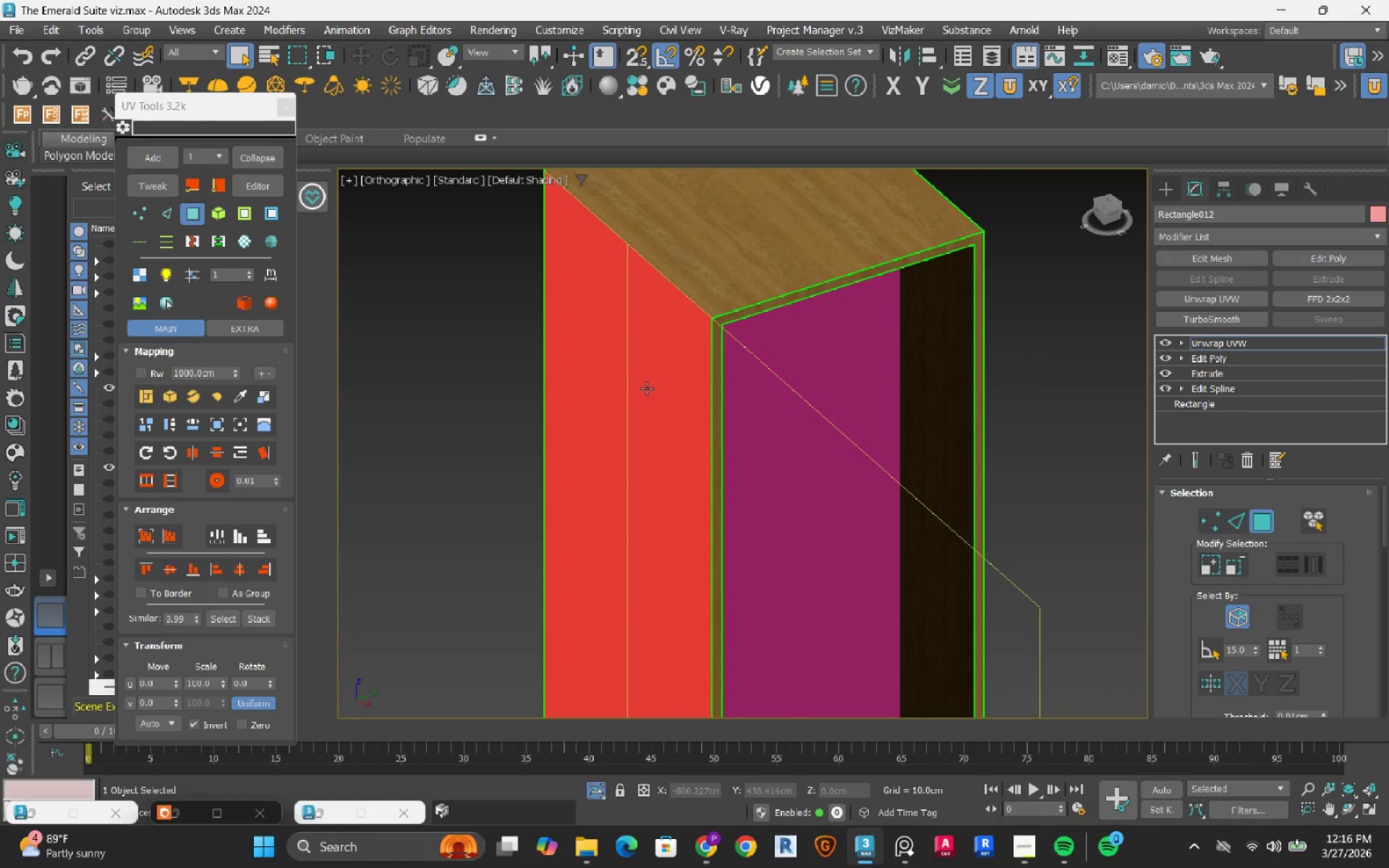 
hold_key(key=AltRight, duration=0.72)
 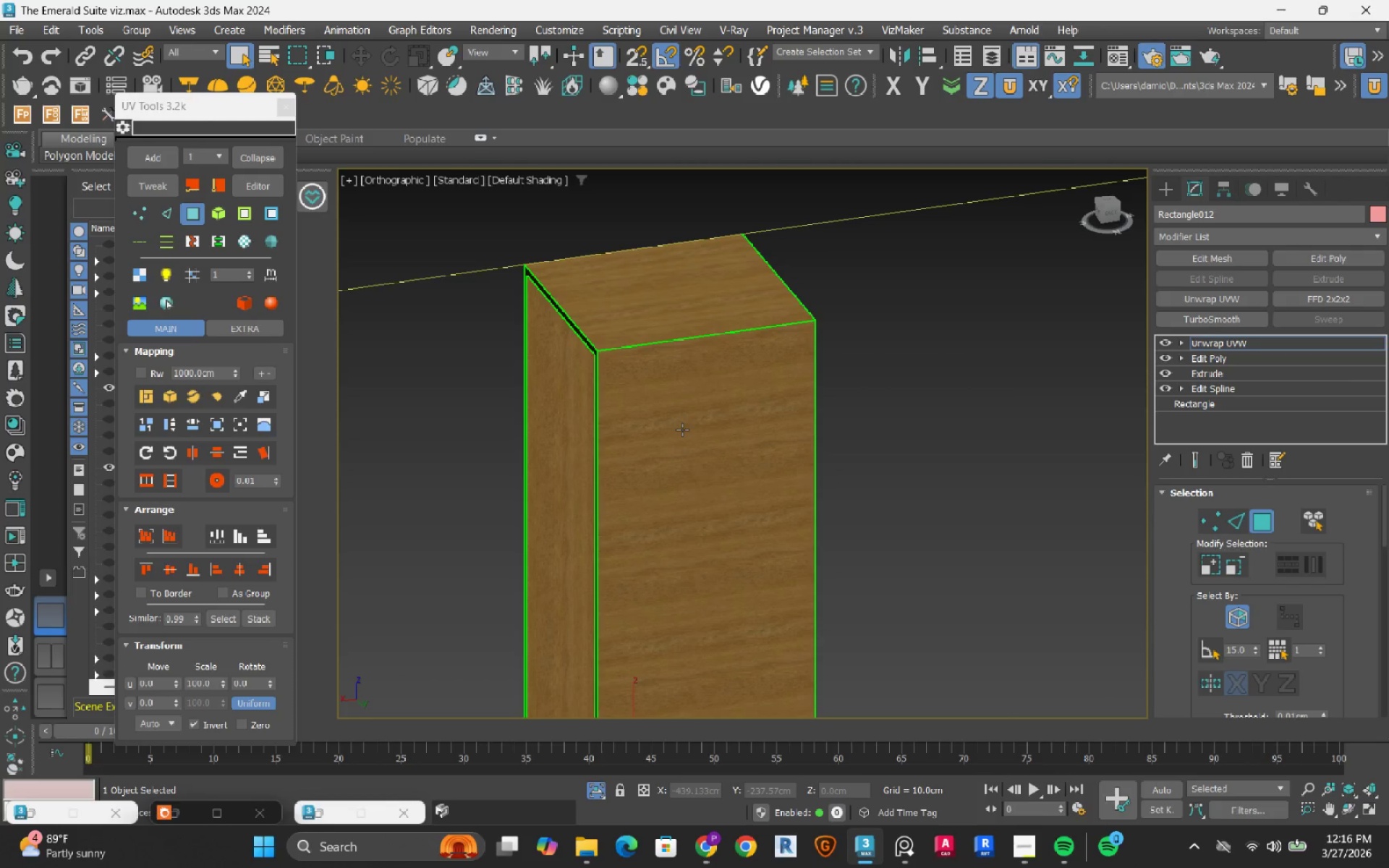 
scroll: coordinate [647, 388], scroll_direction: down, amount: 1.0
 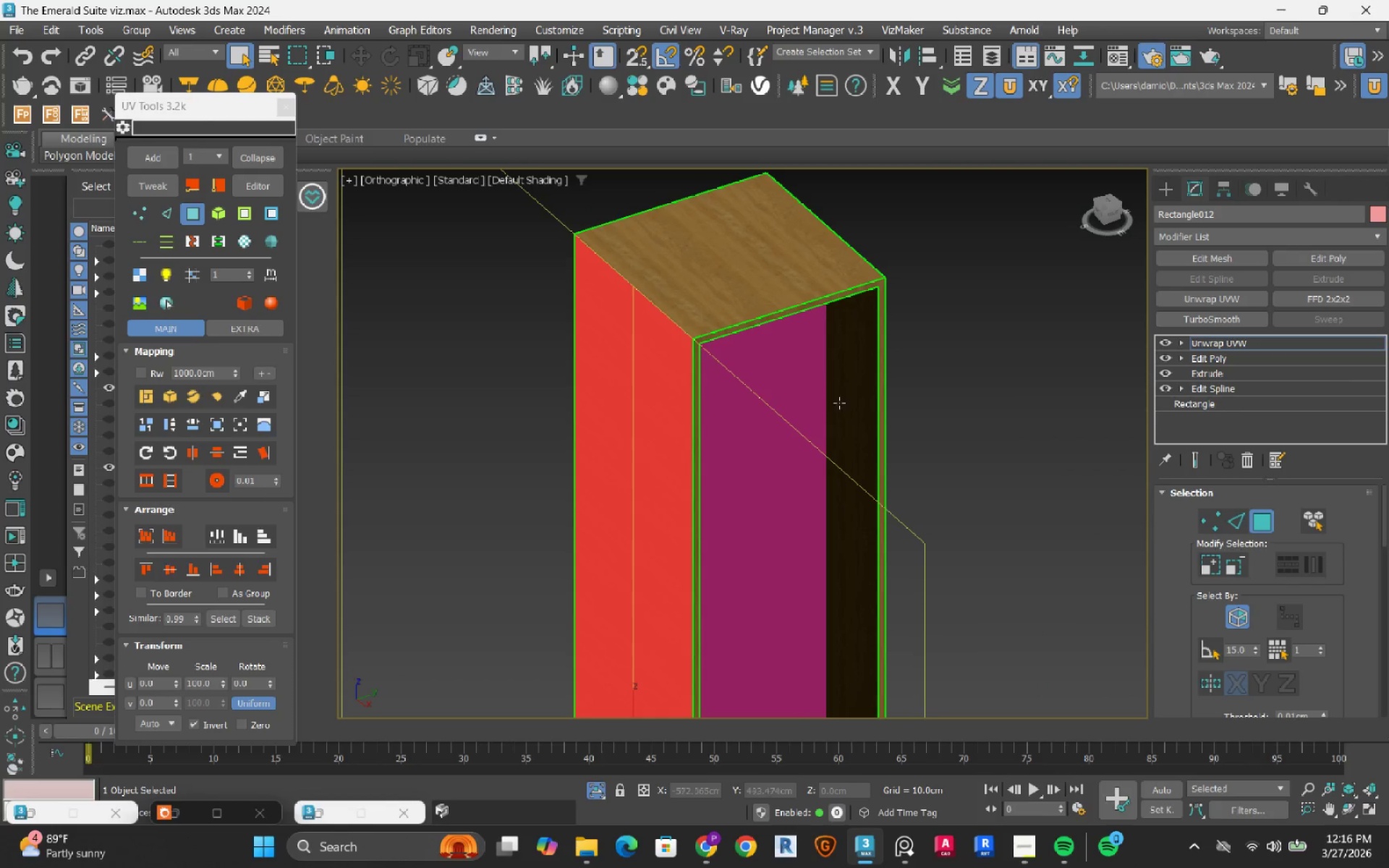 
hold_key(key=AltRight, duration=0.66)
 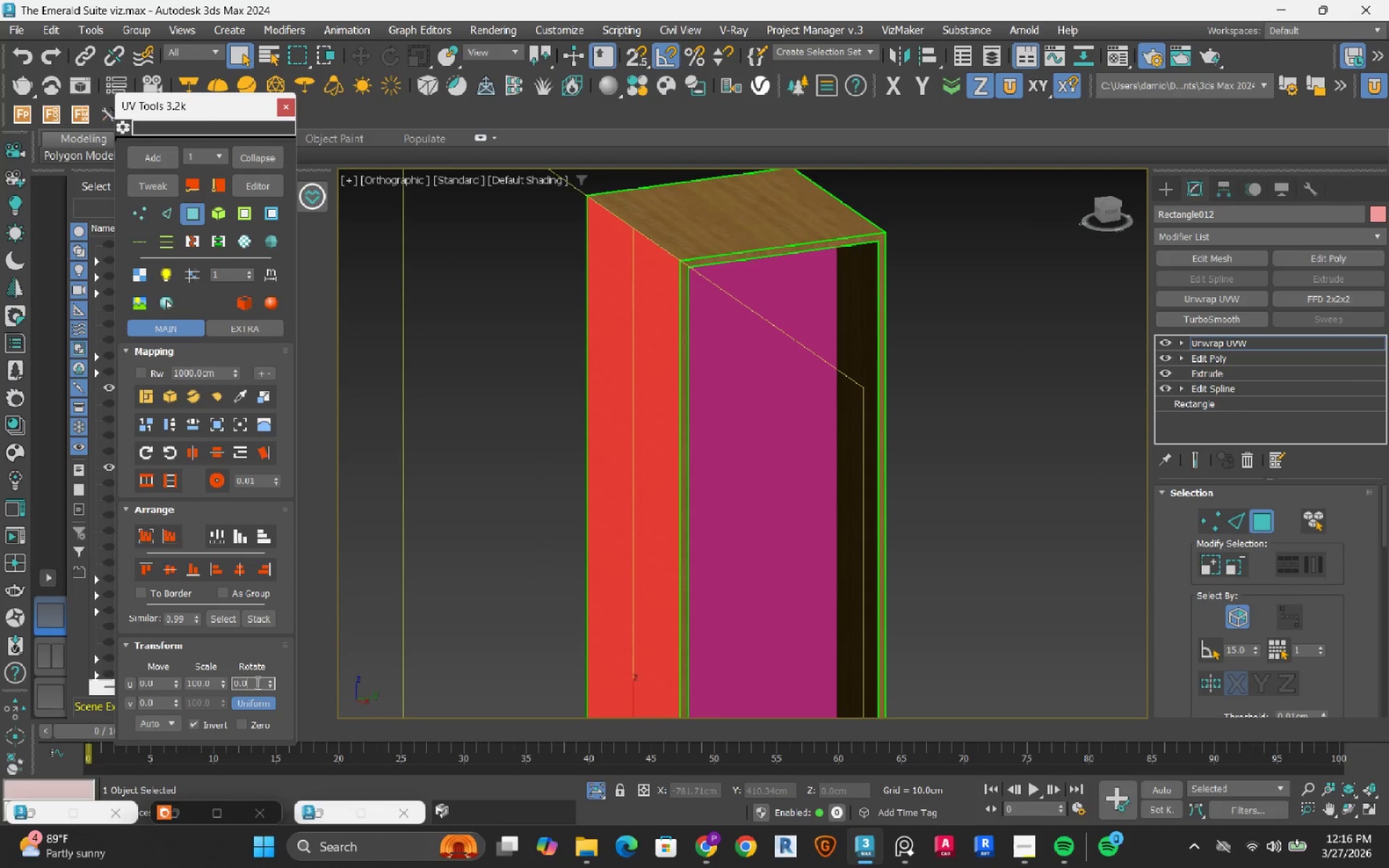 
double_click([256, 682])
 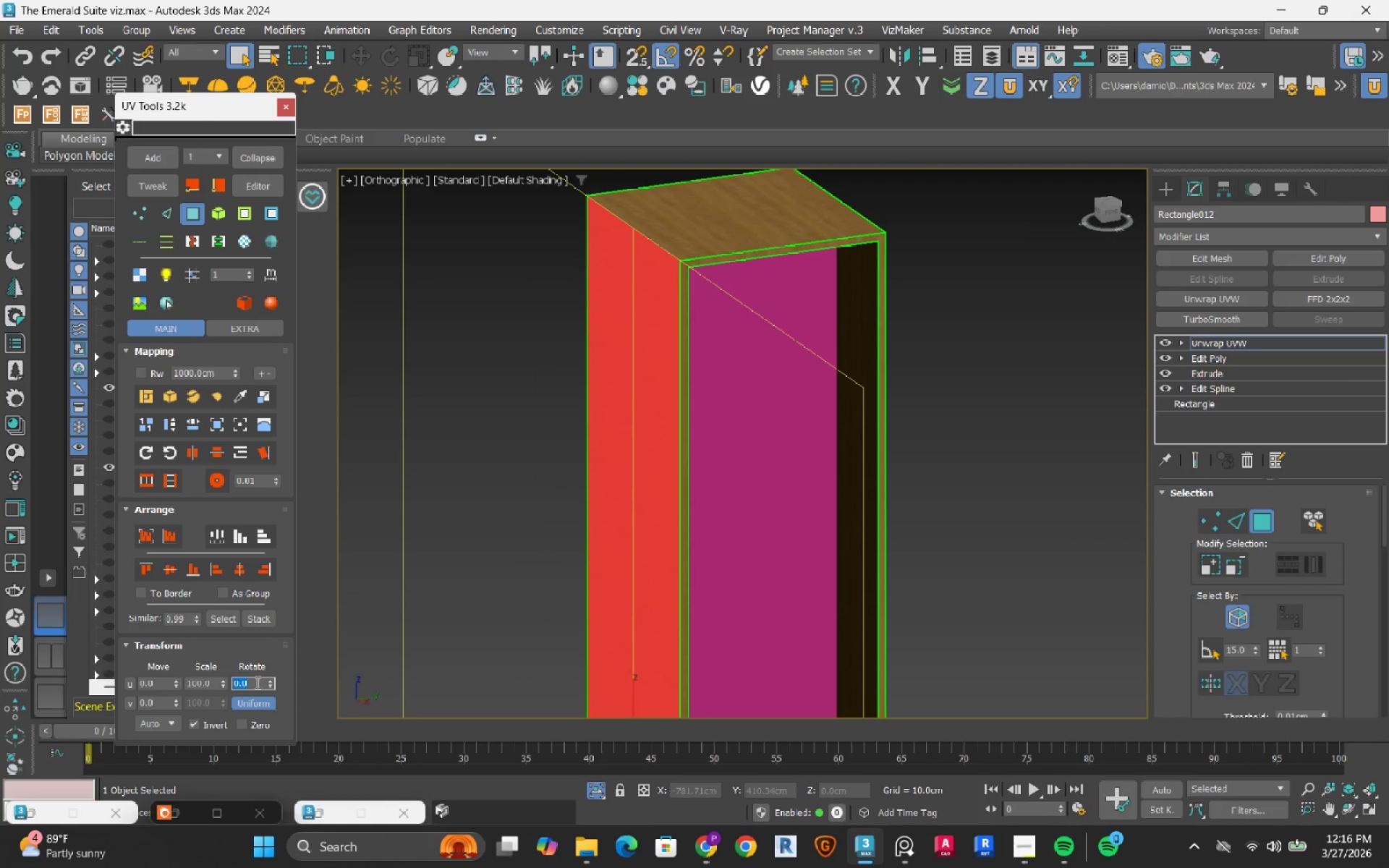 
key(Numpad9)
 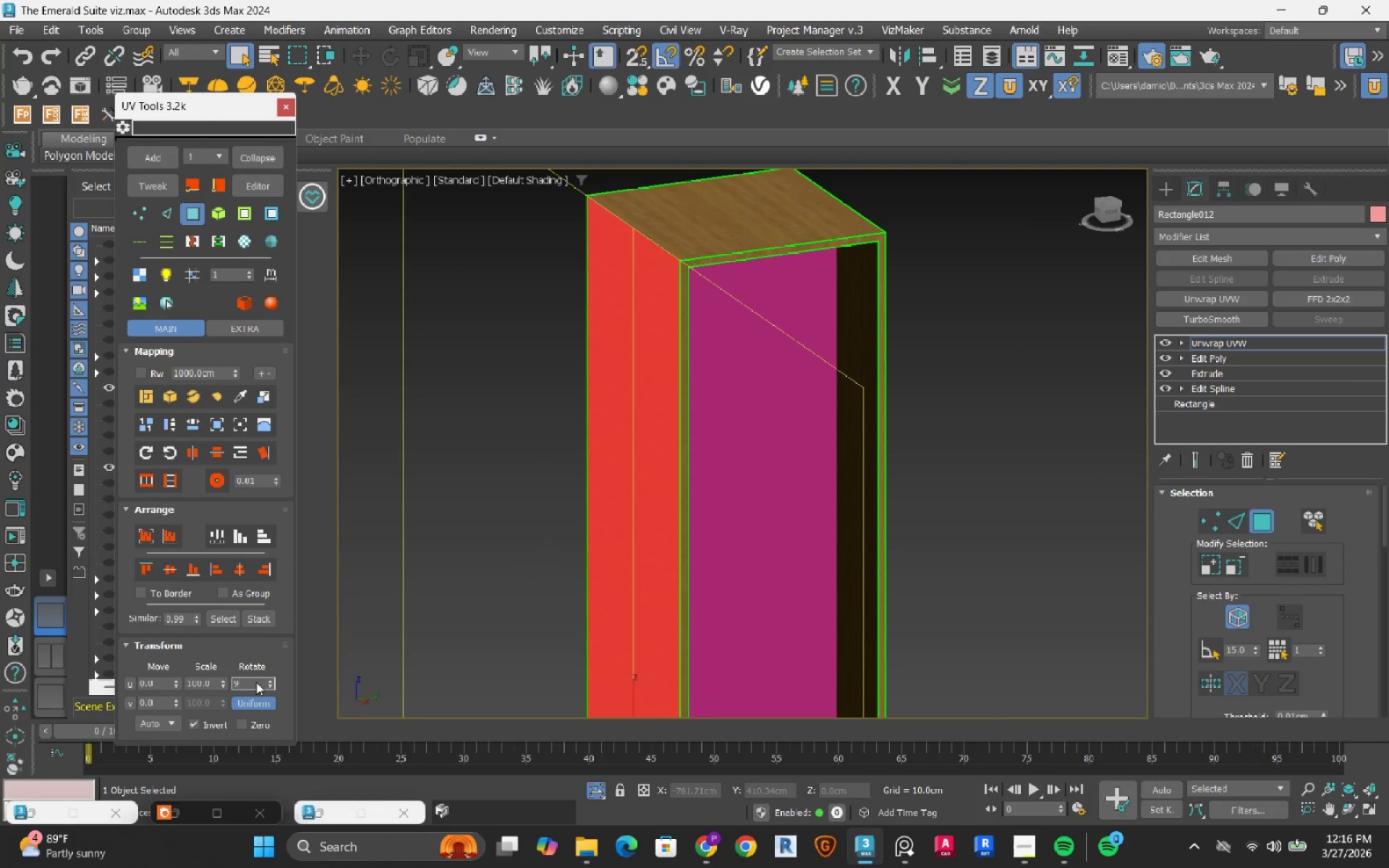 
key(NumpadEnter)
 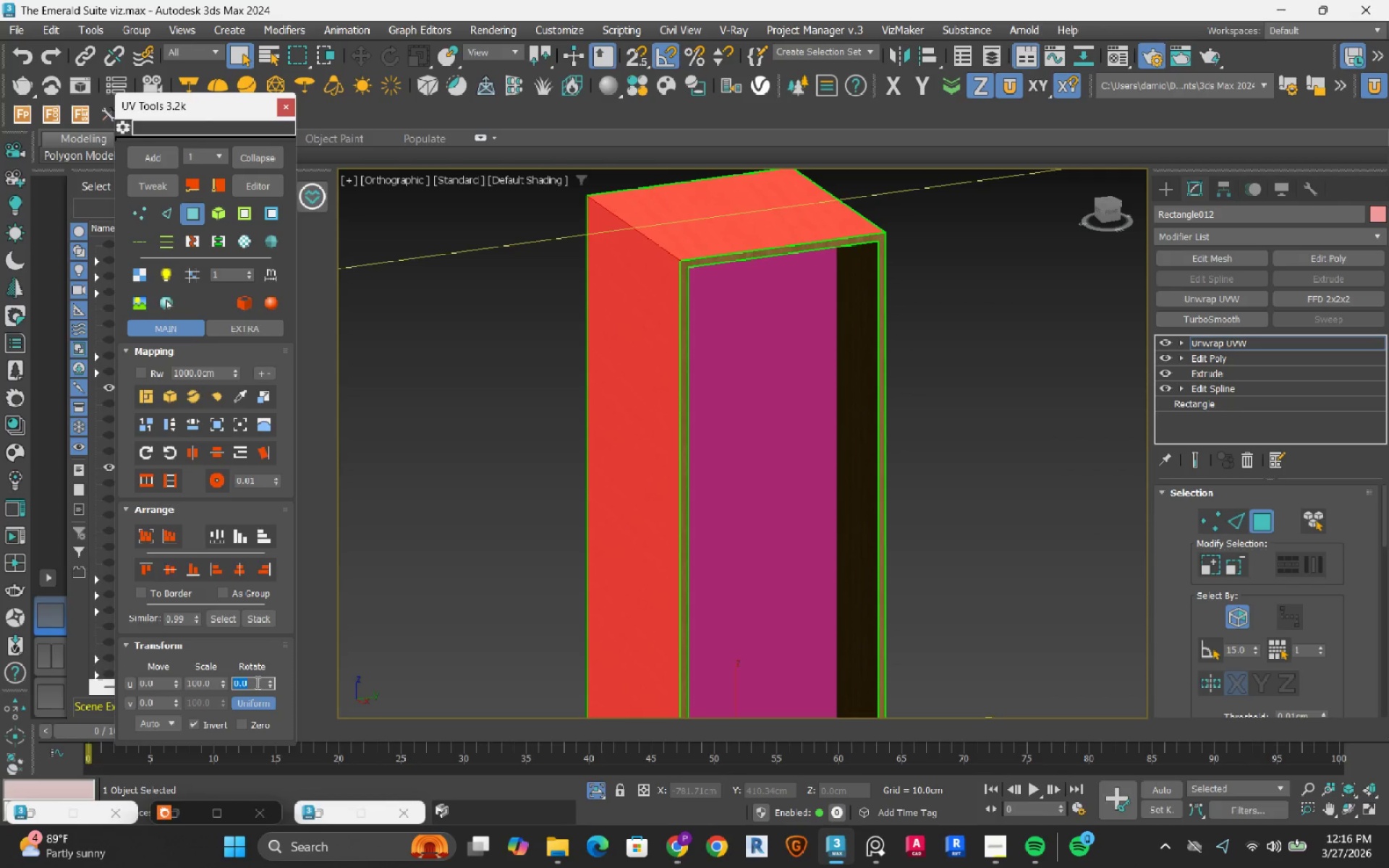 
wait(5.48)
 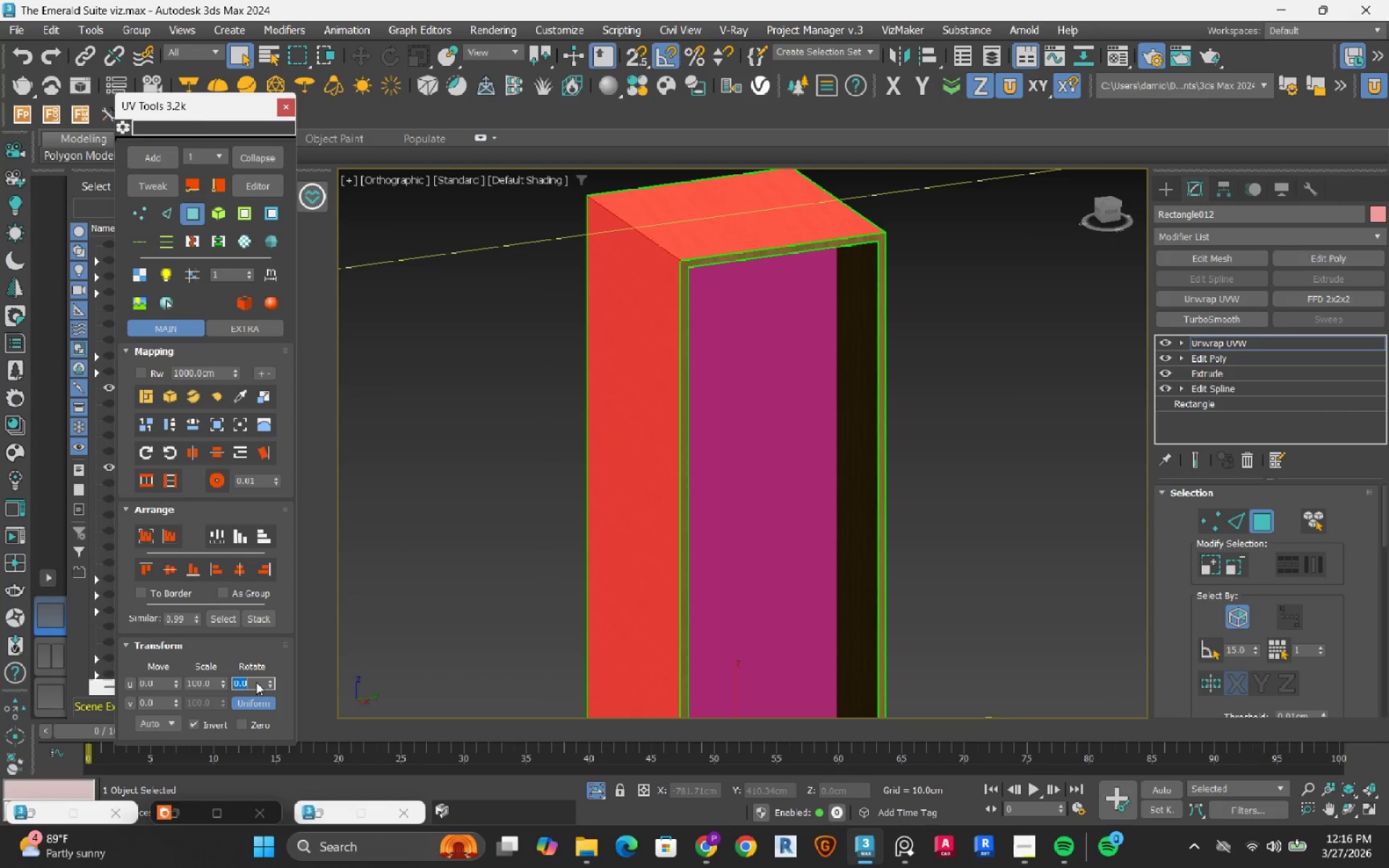 
left_click([567, 857])
 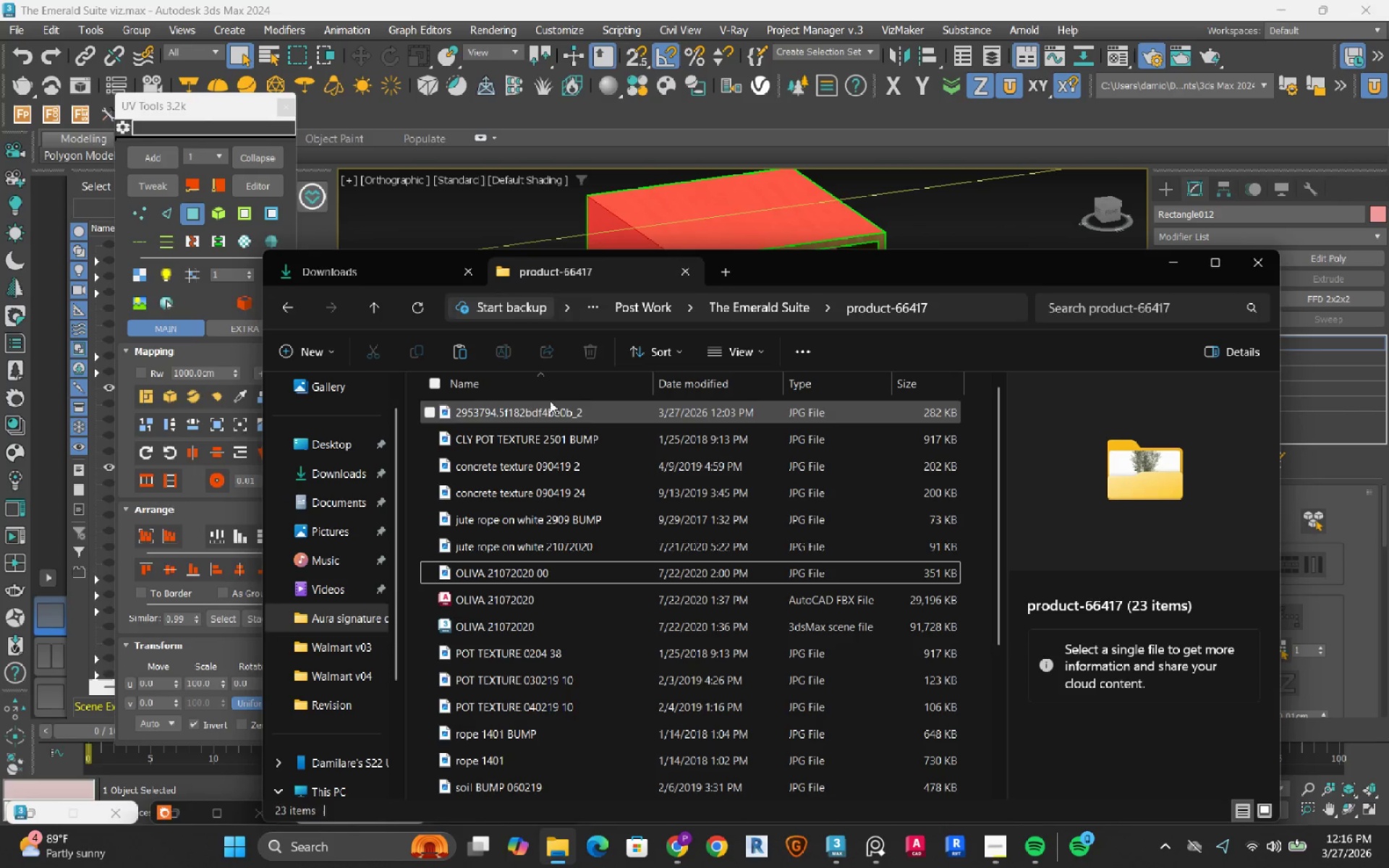 
 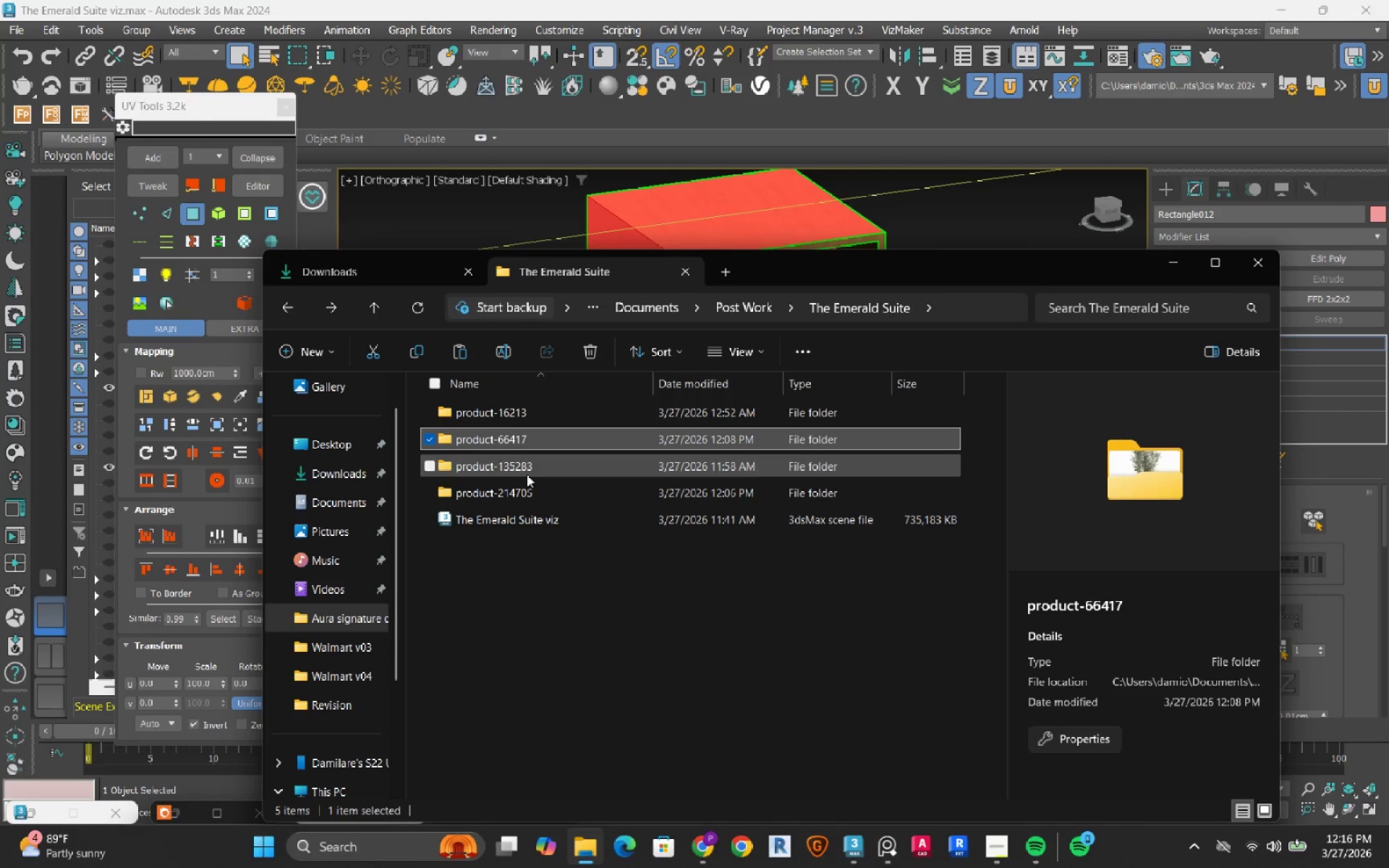 
 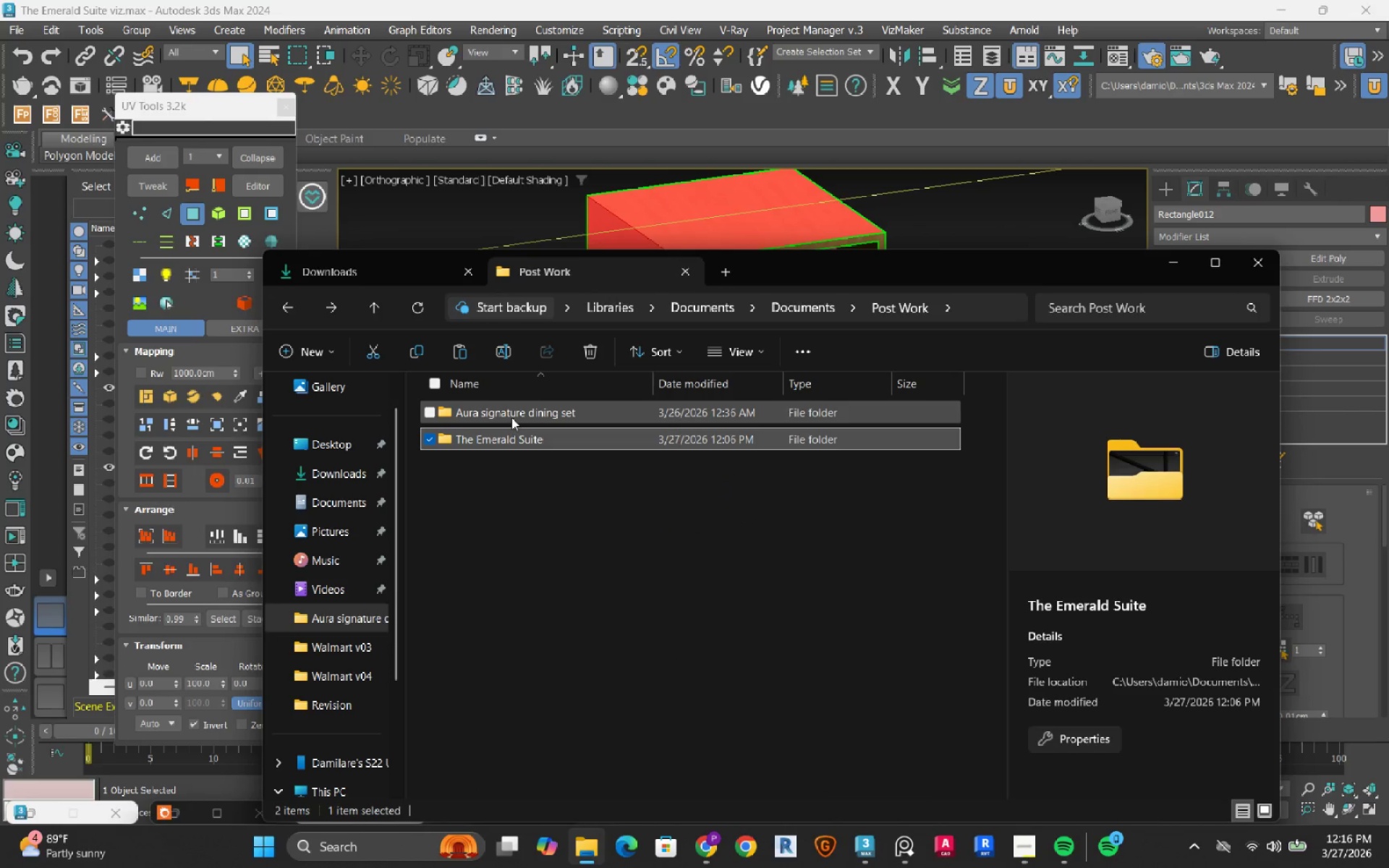 
double_click([511, 417])
 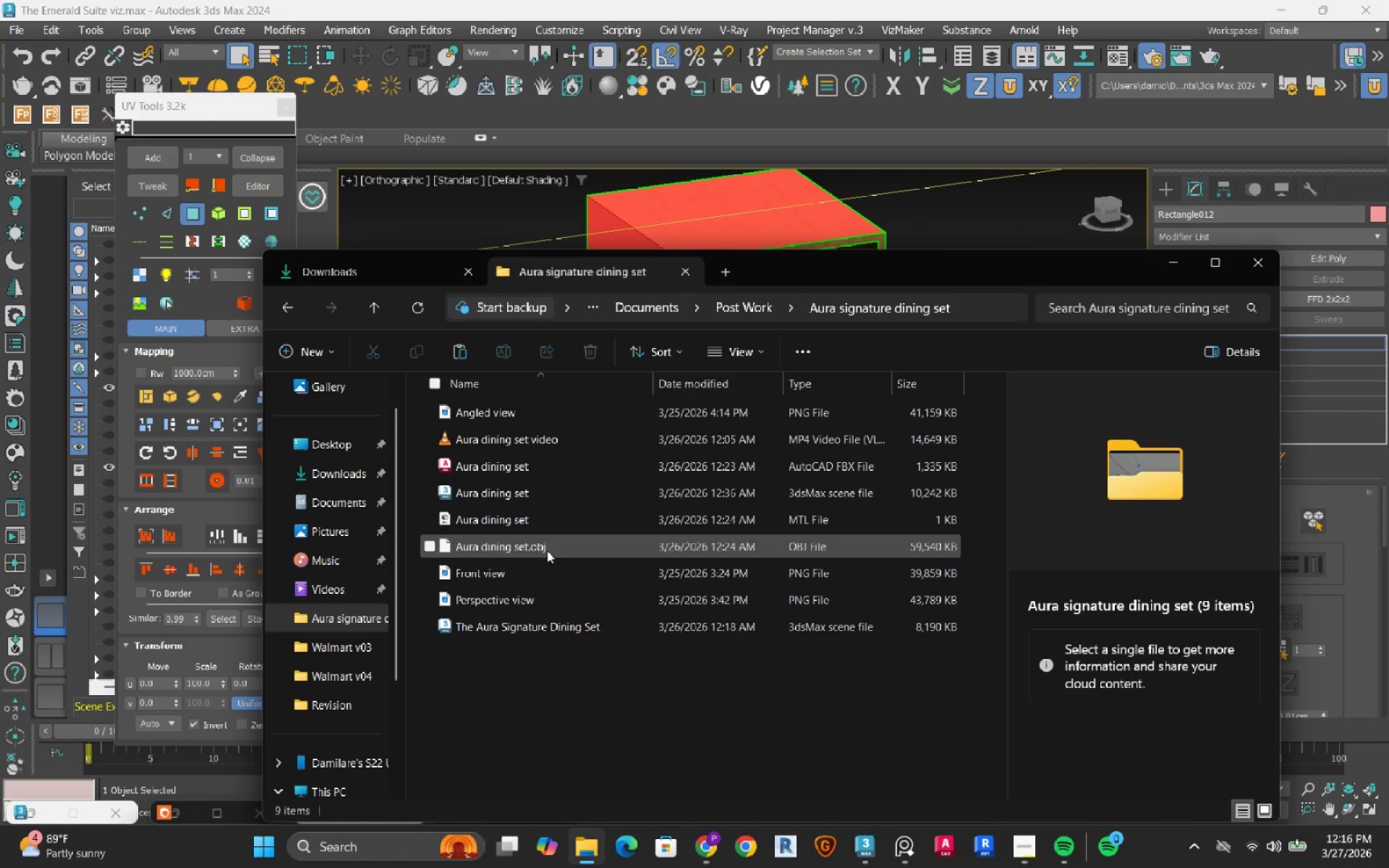 
left_click([547, 570])
 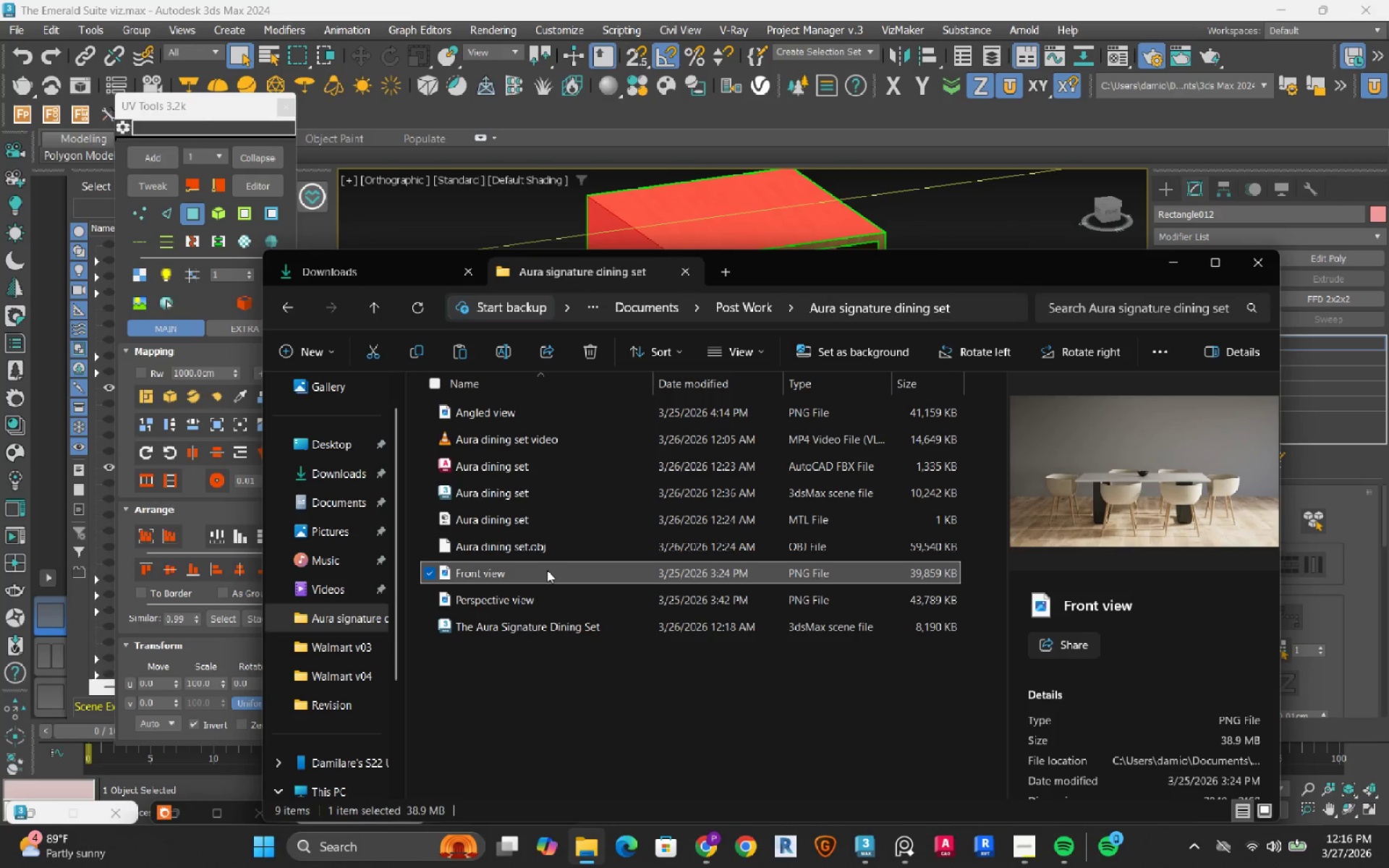 
 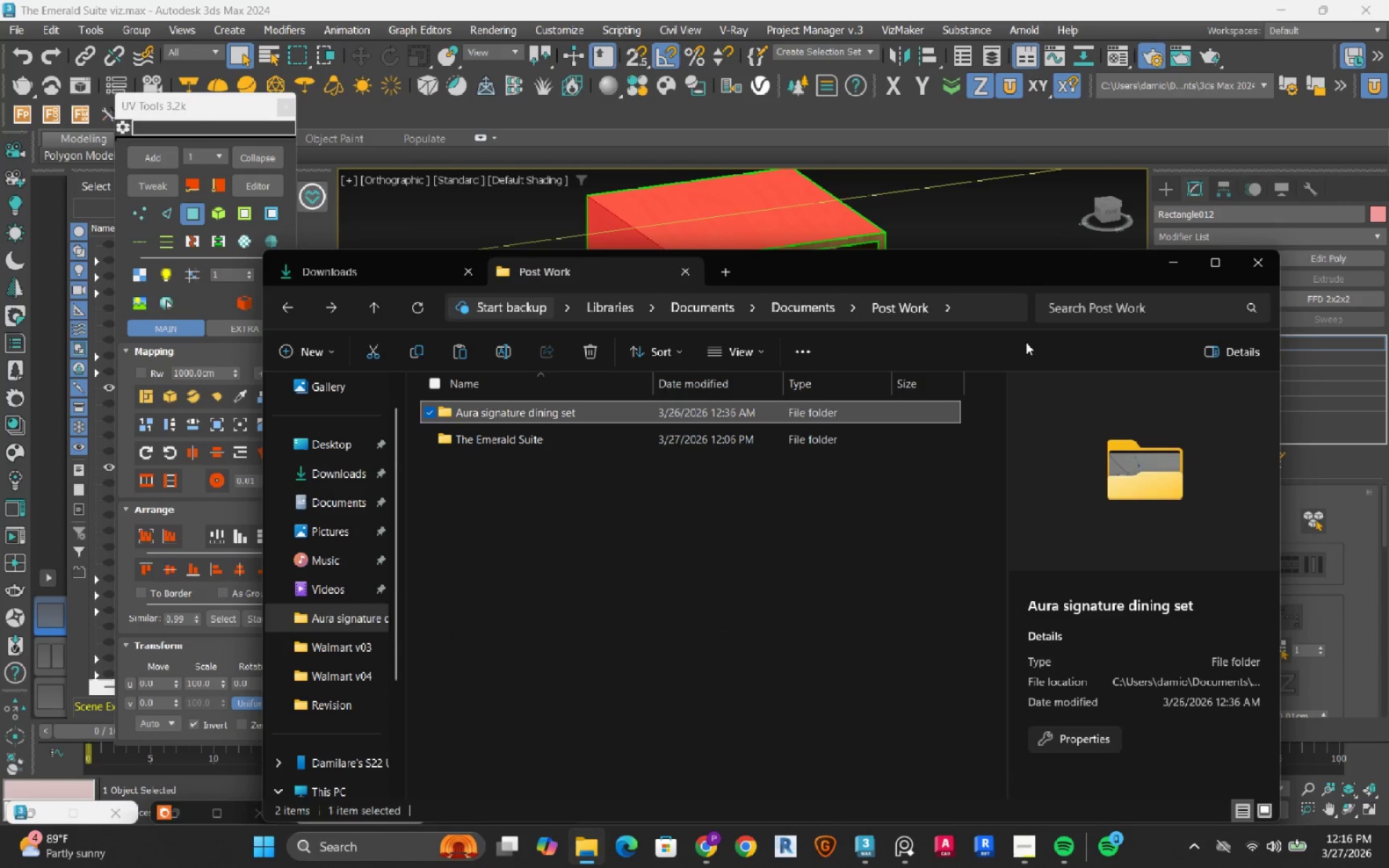 
left_click([1173, 270])
 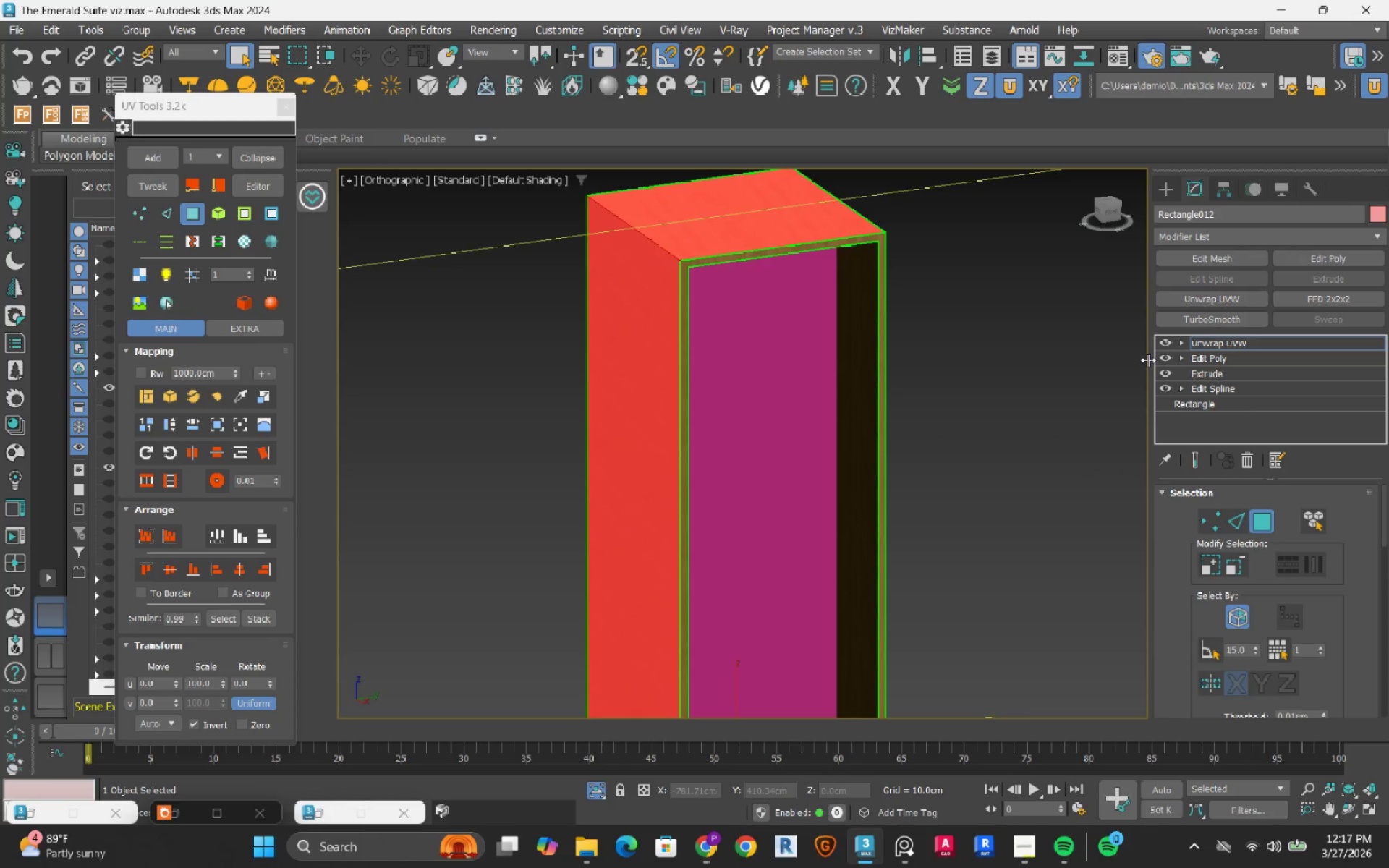 
wait(19.42)
 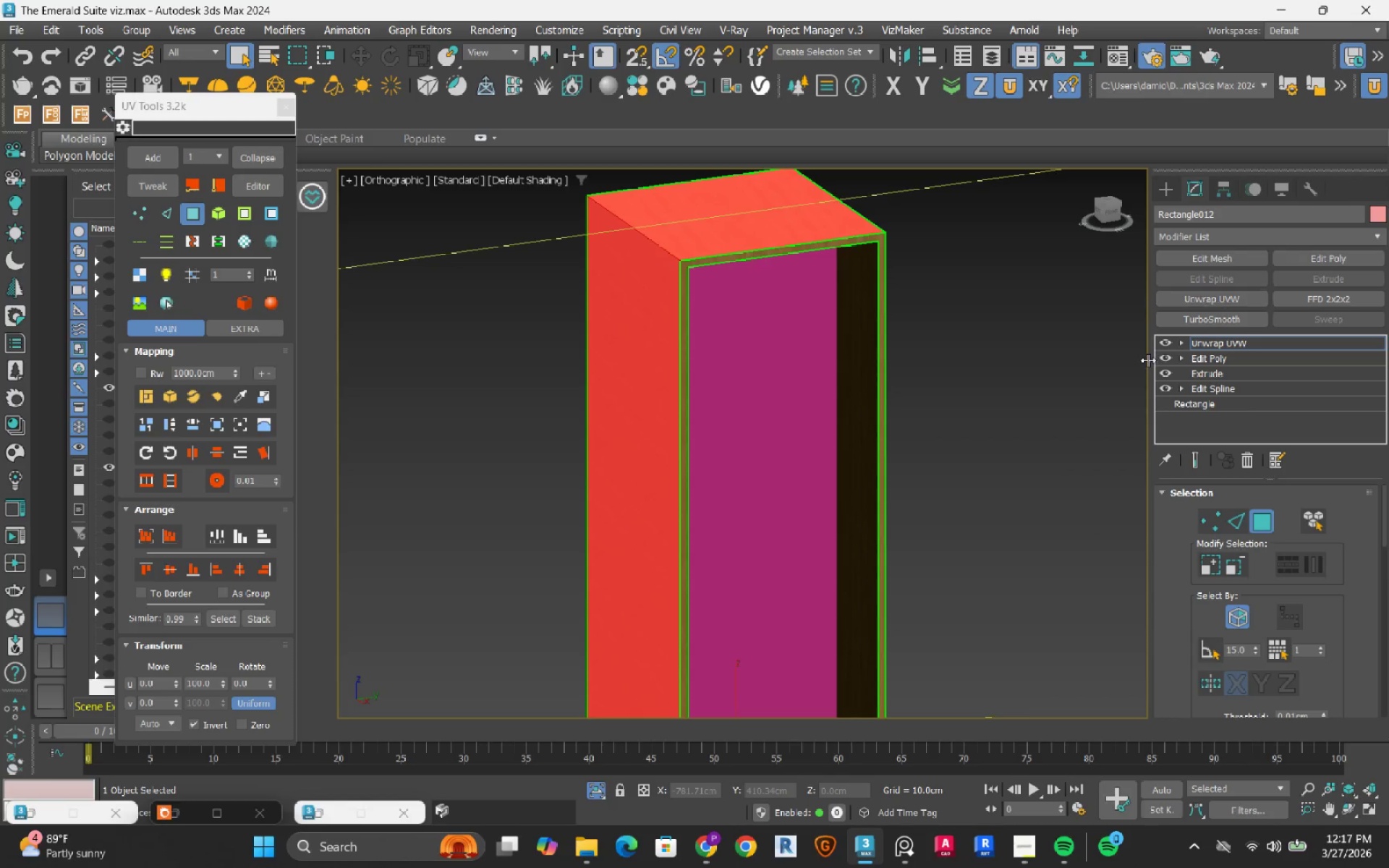 
double_click([258, 681])
 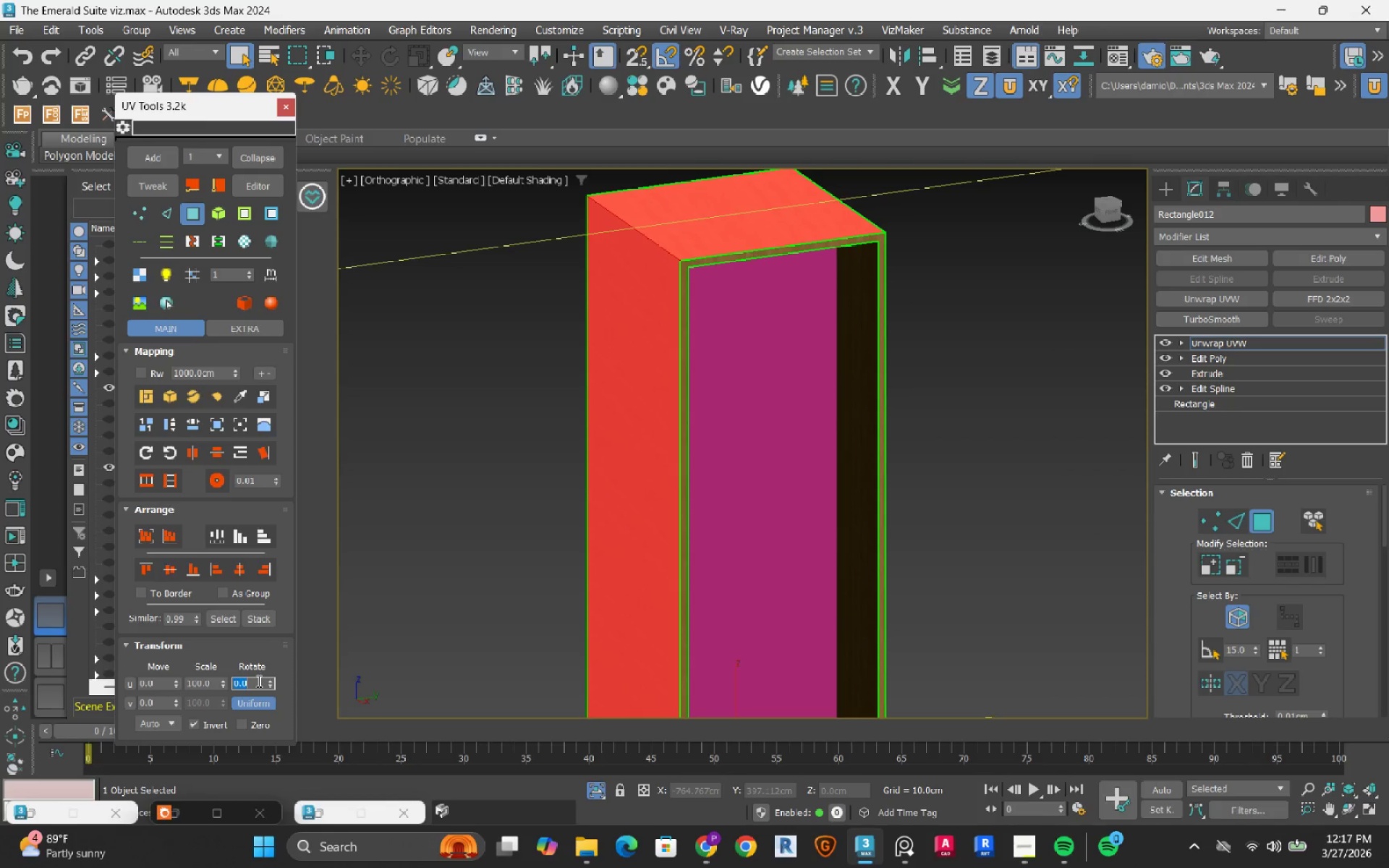 
key(Numpad0)
 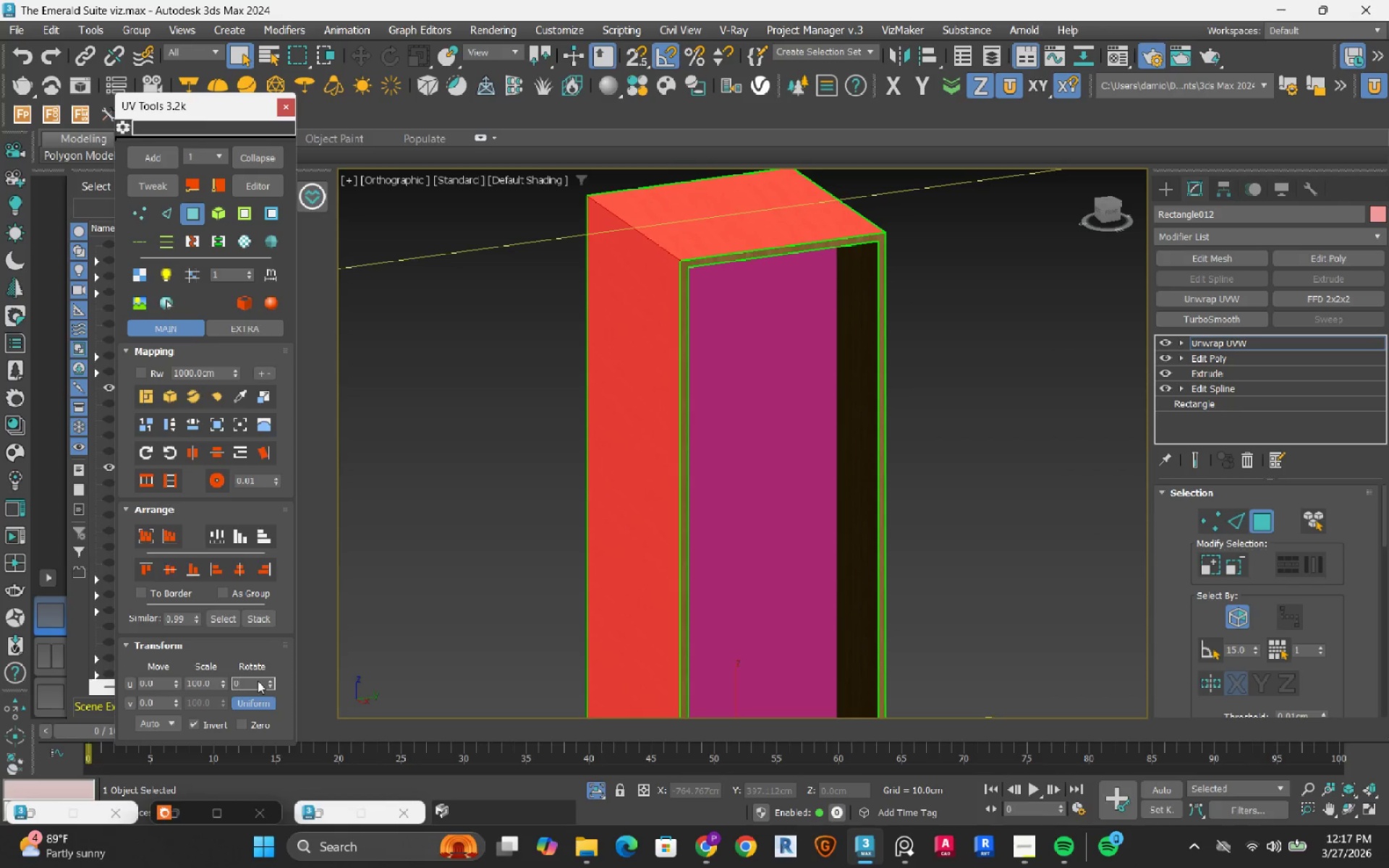 
key(NumpadEnter)
 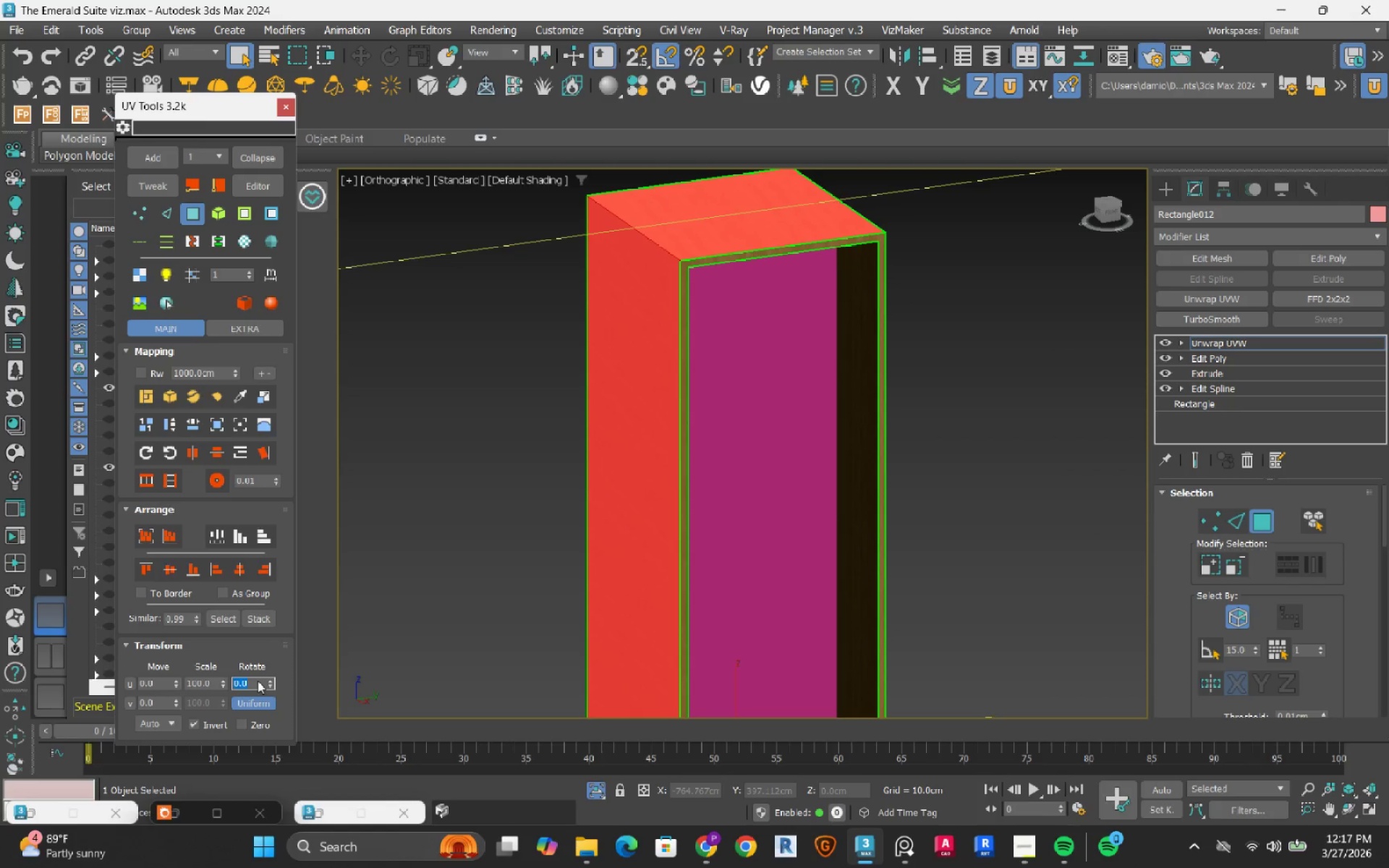 
key(Numpad9)
 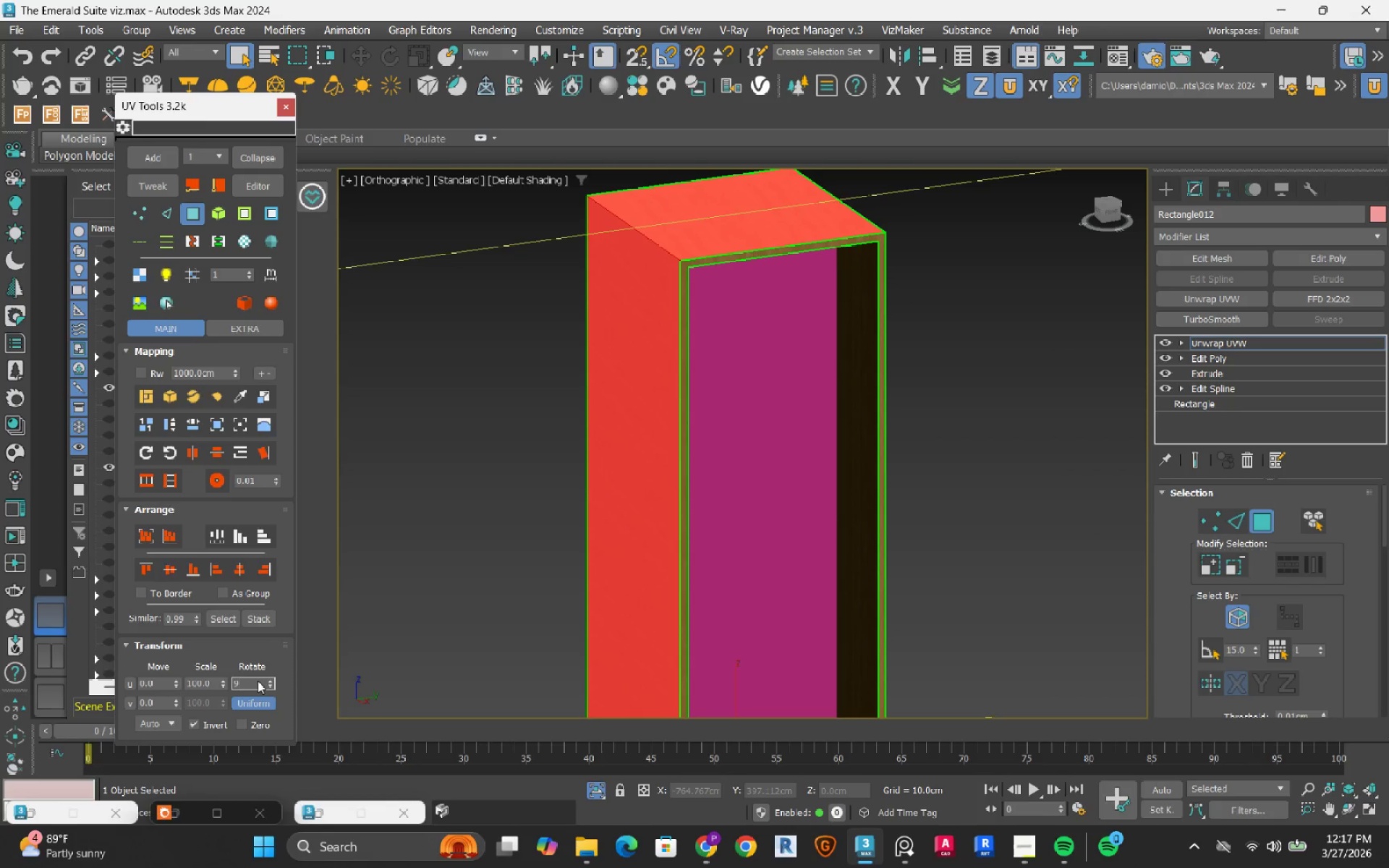 
key(Numpad0)
 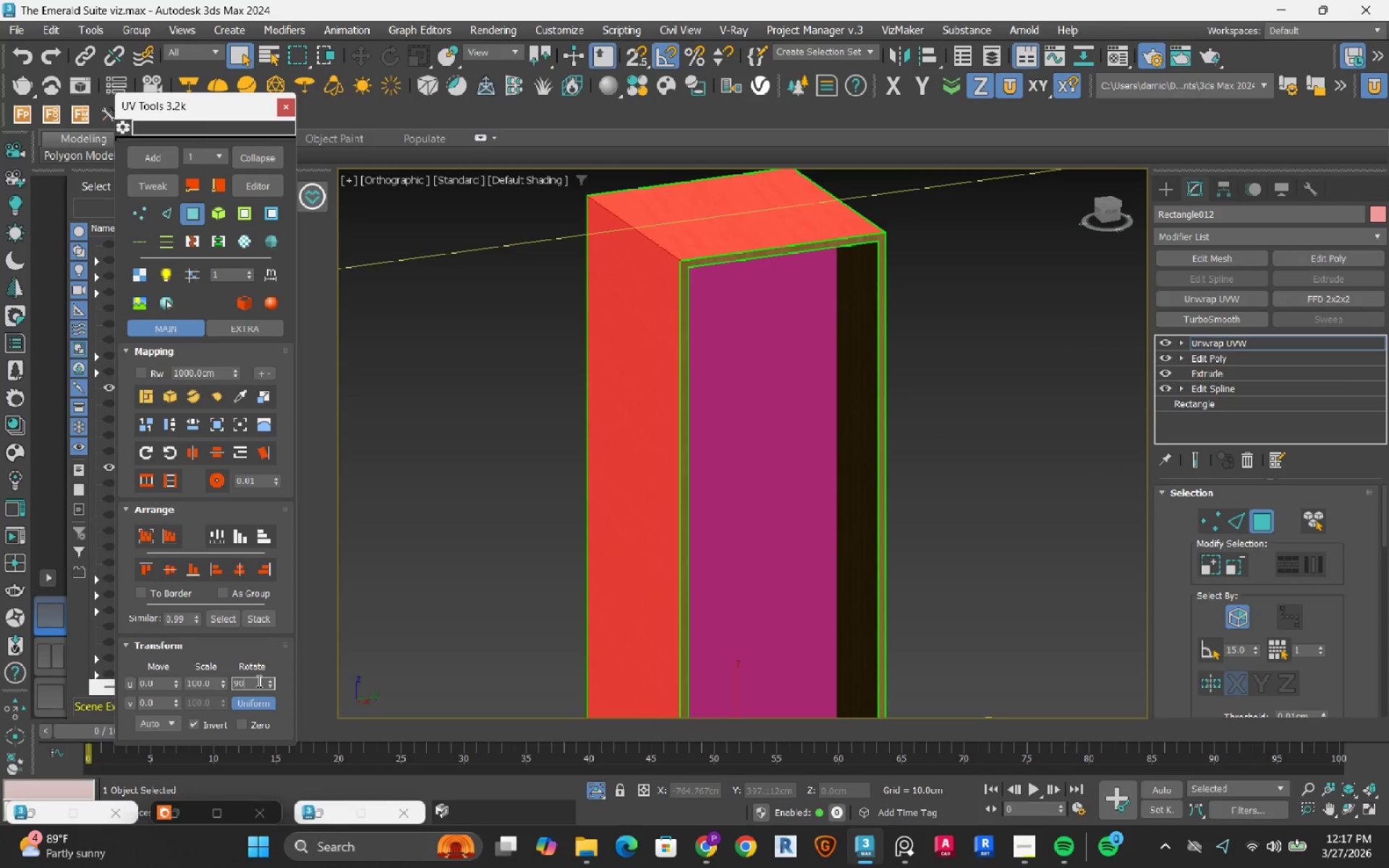 
key(NumpadEnter)
 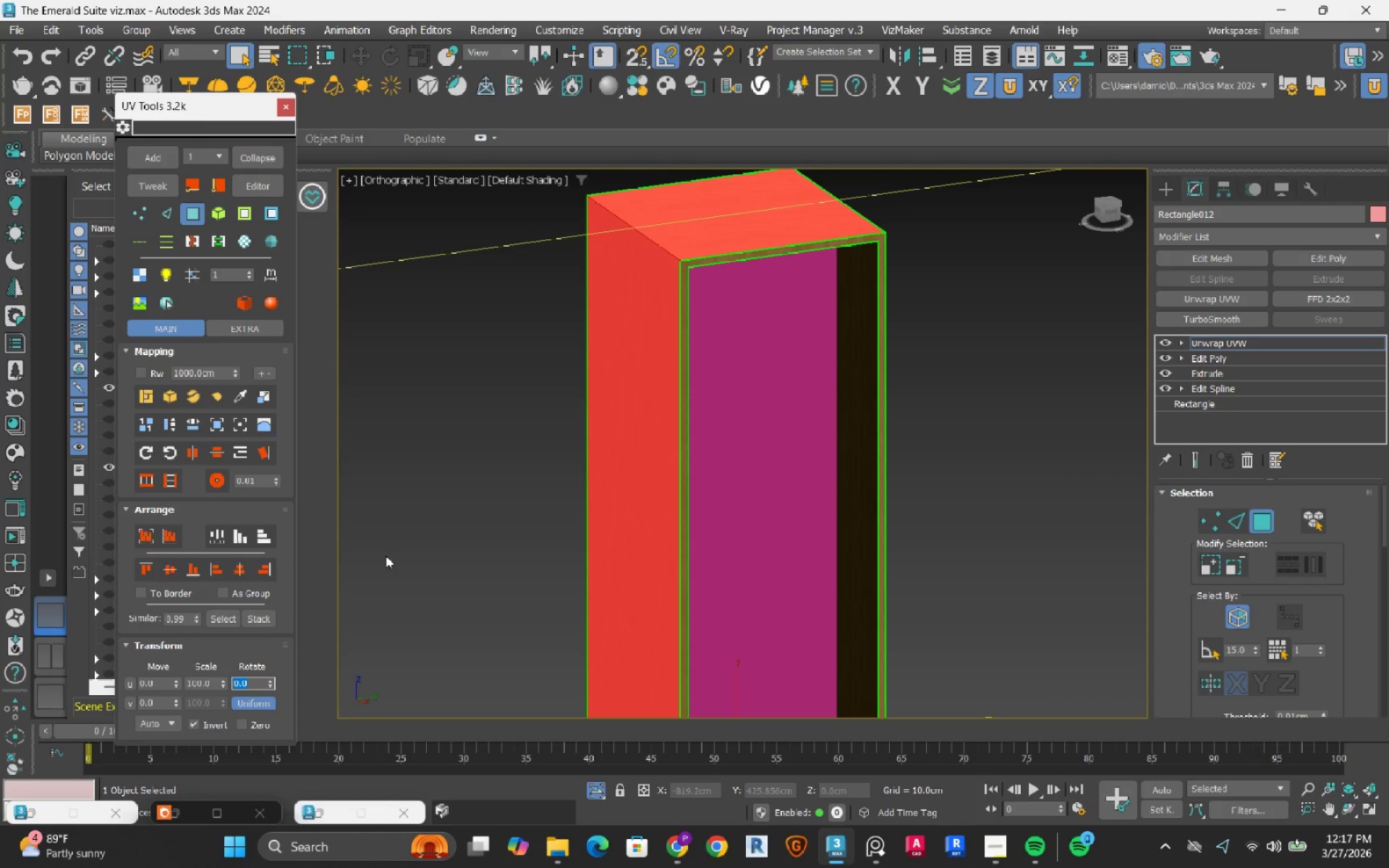 
left_click([539, 480])
 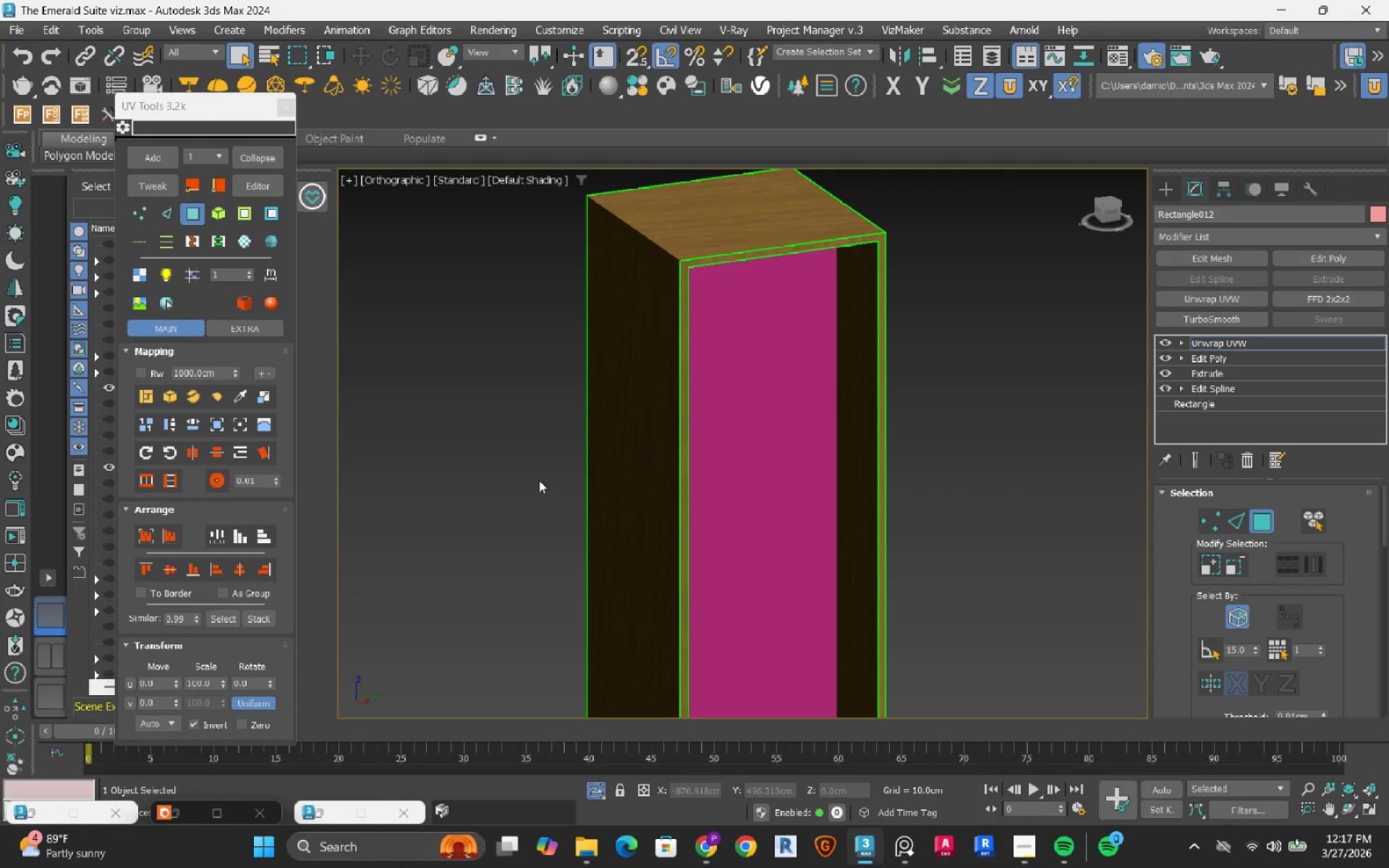 
wait(18.19)
 